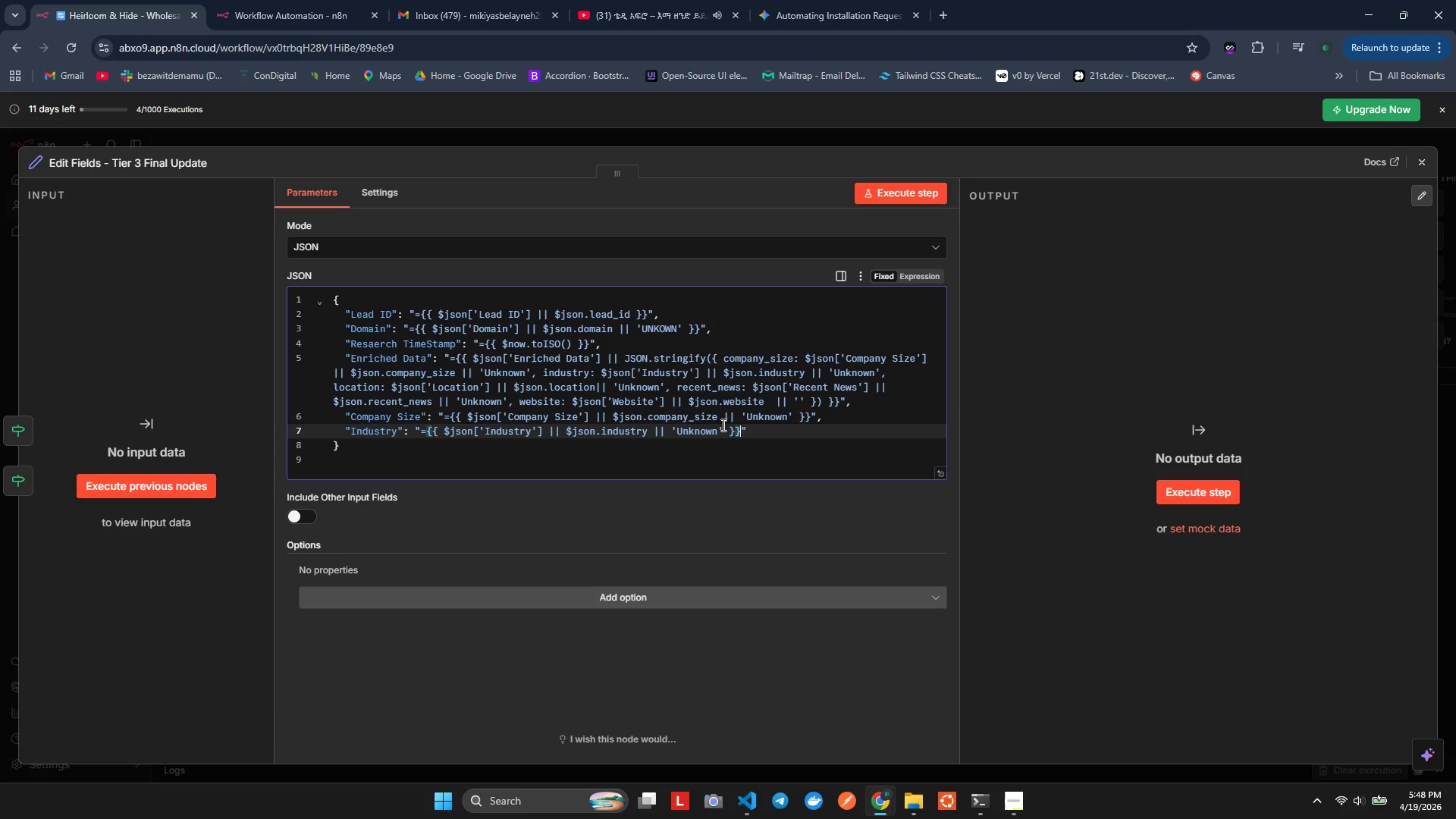 
key(ArrowRight)
 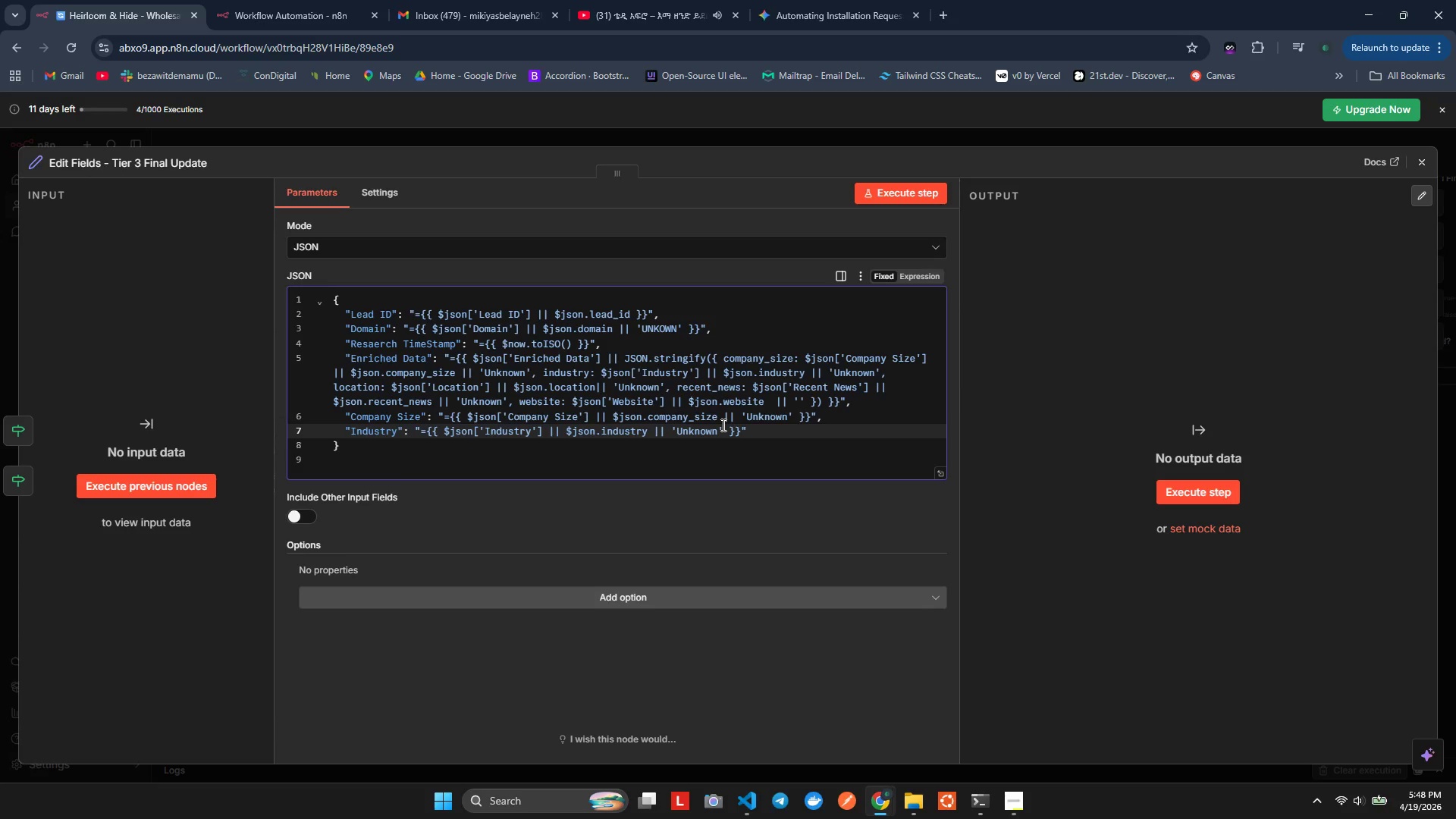 
key(Control+X)
 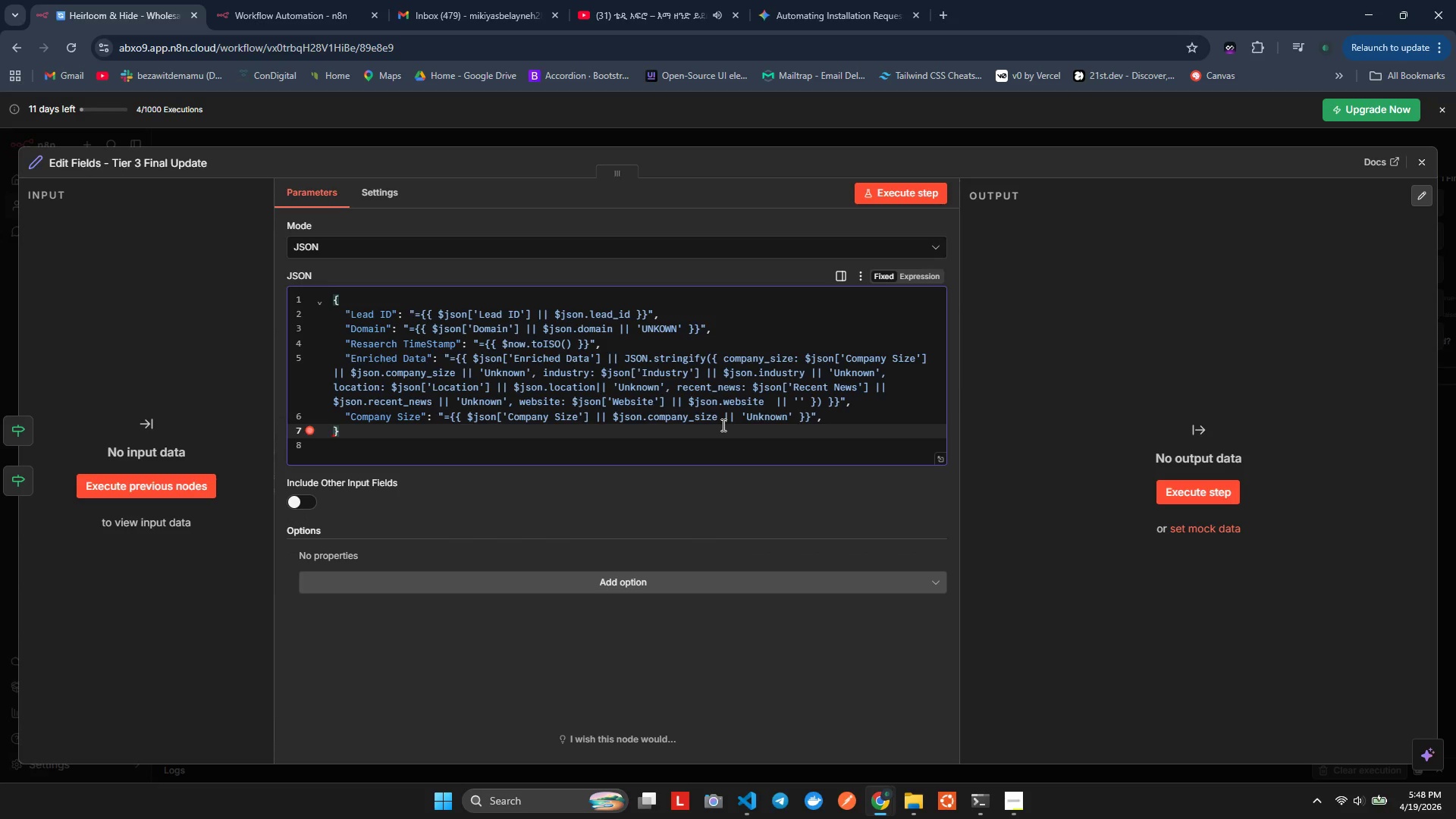 
key(Control+V)
 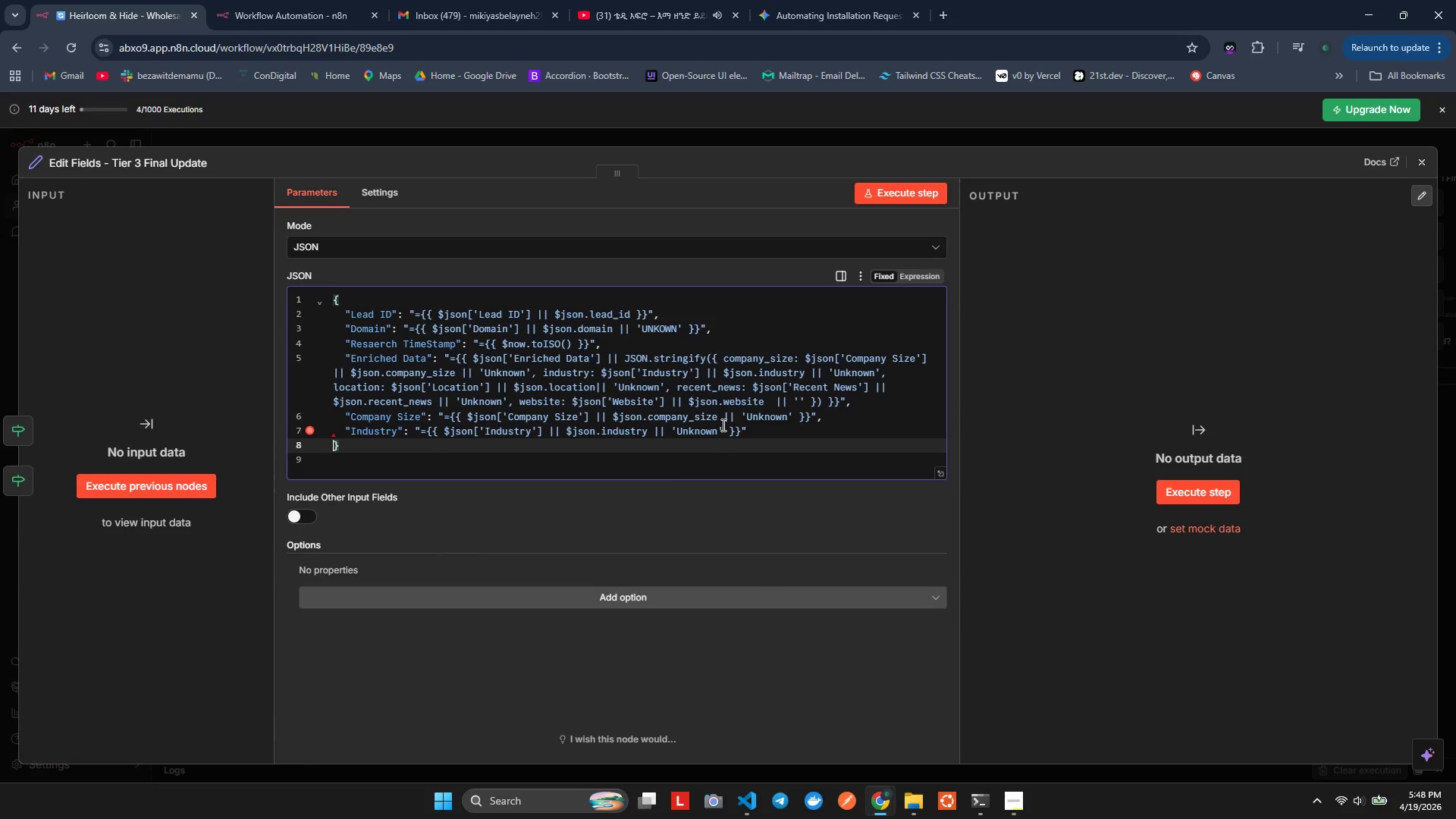 
key(Control+V)
 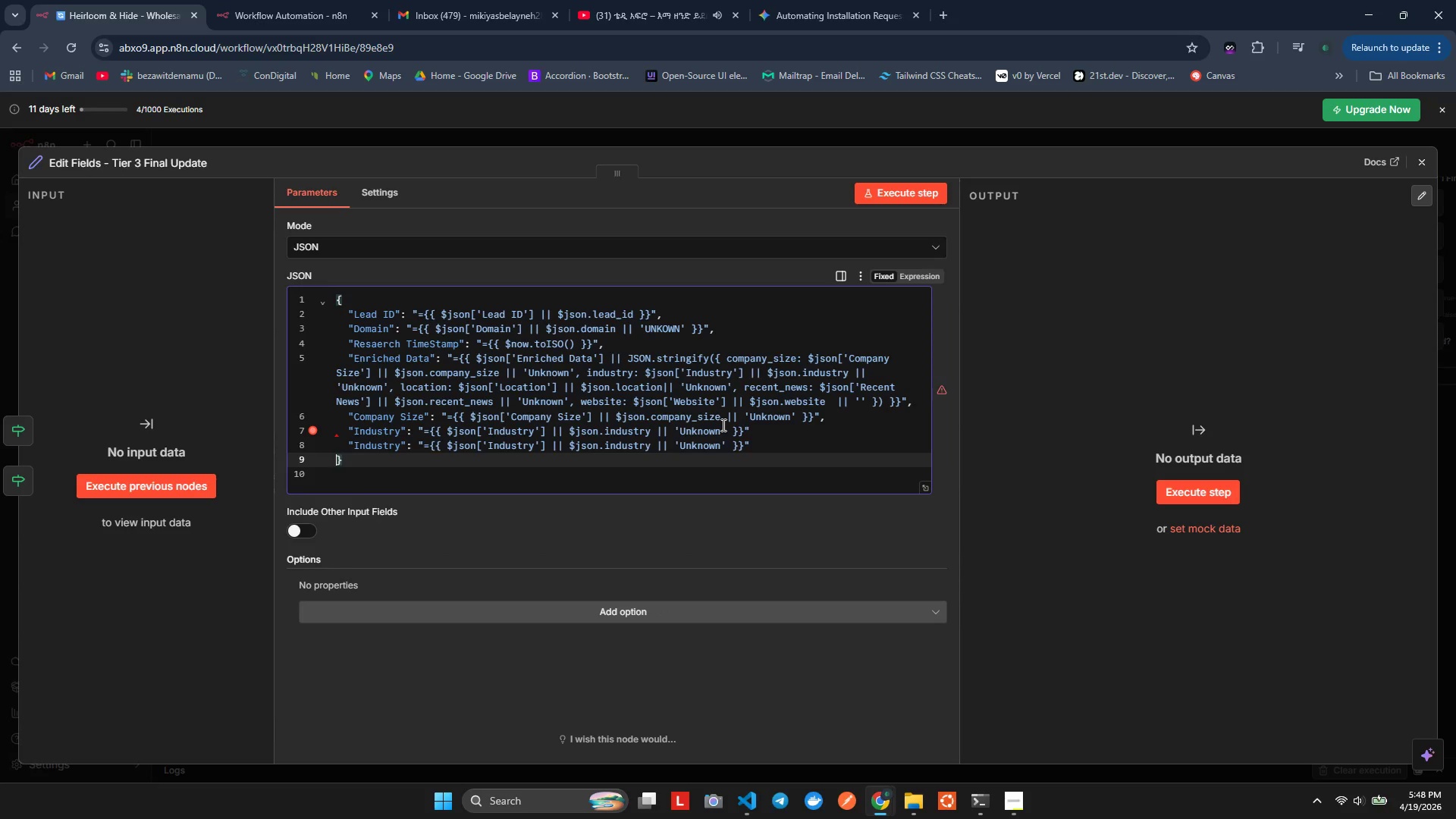 
key(ArrowUp)
 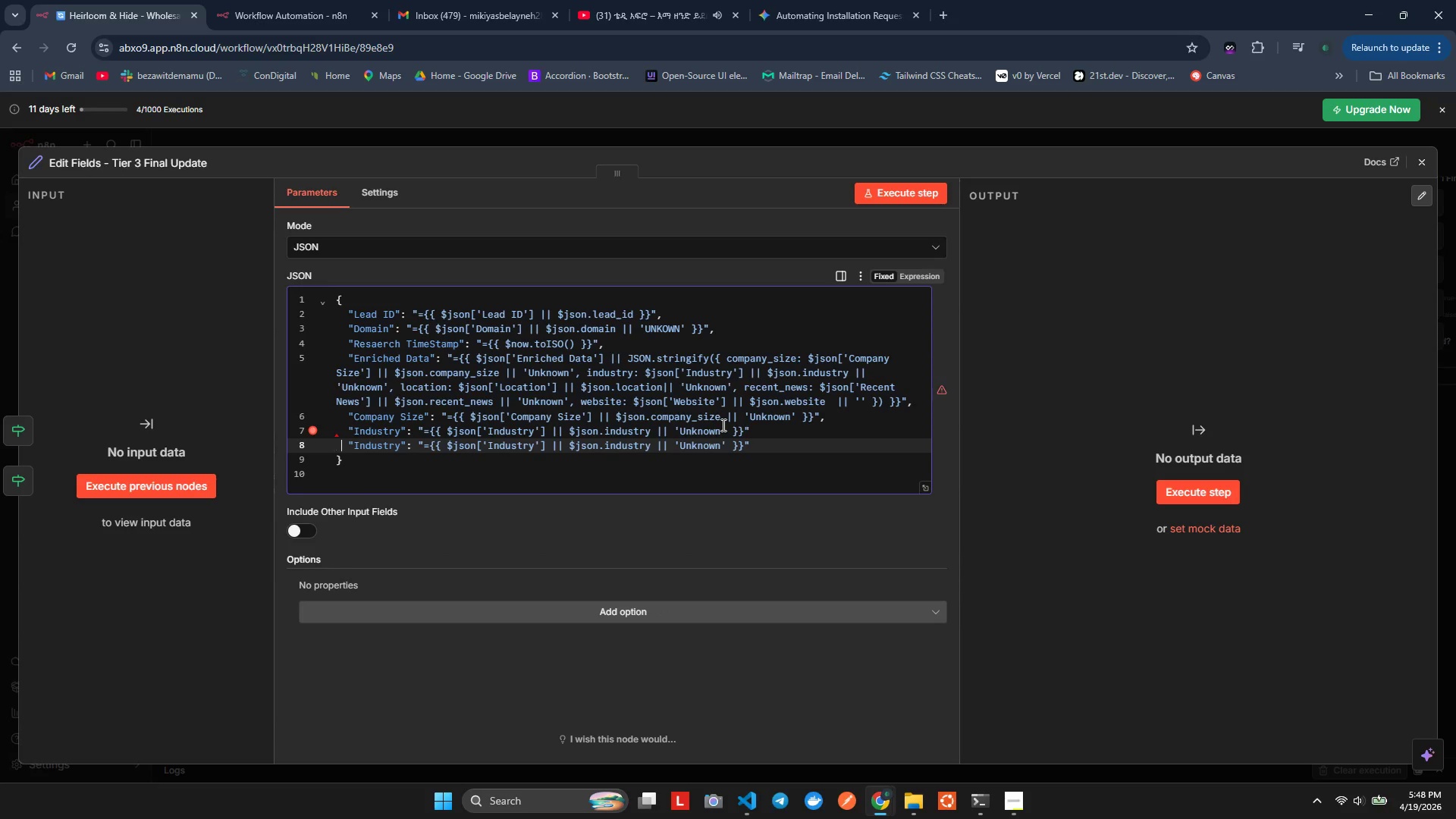 
hold_key(key=ArrowRight, duration=0.33)
 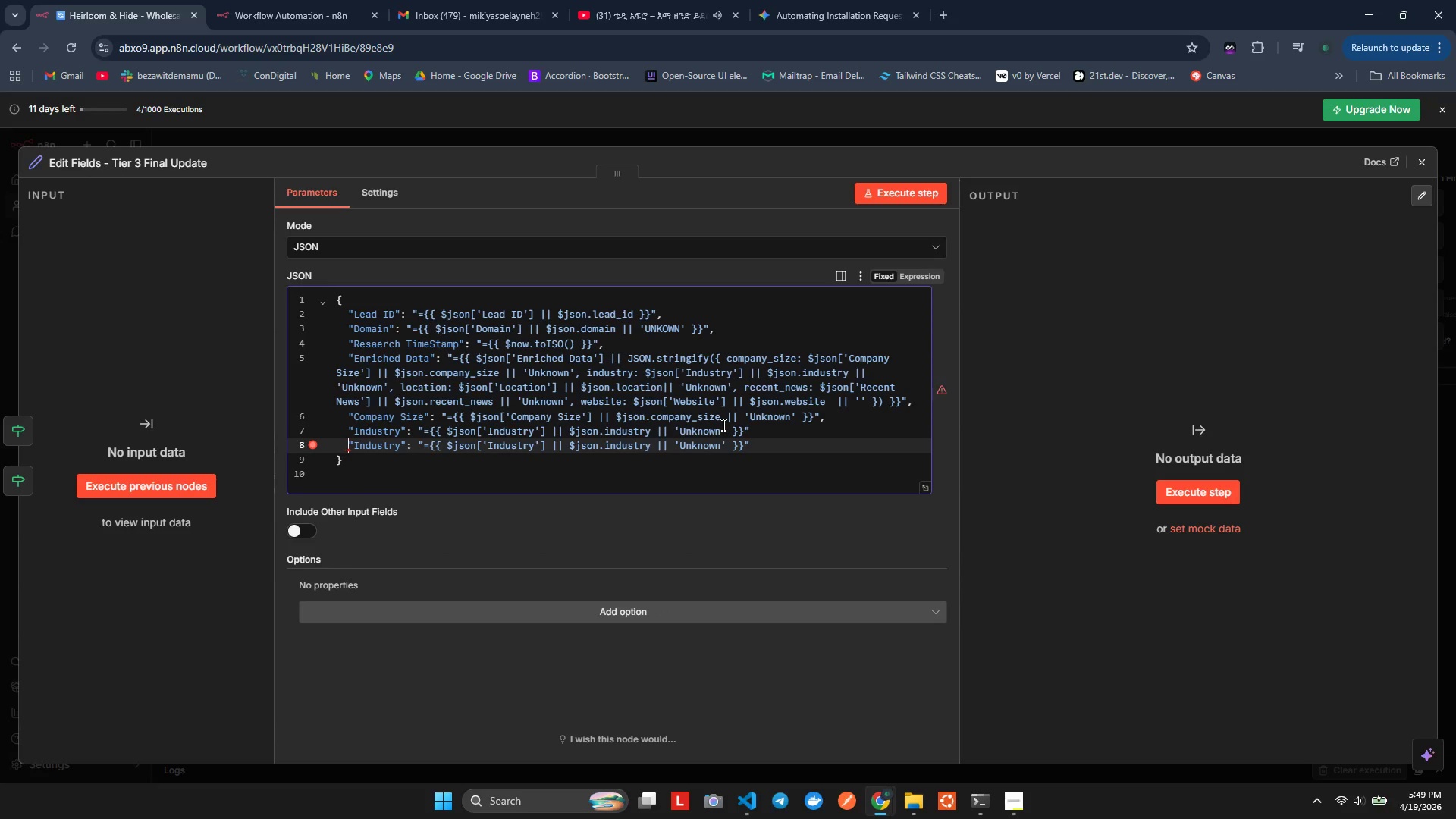 
key(ArrowRight)
 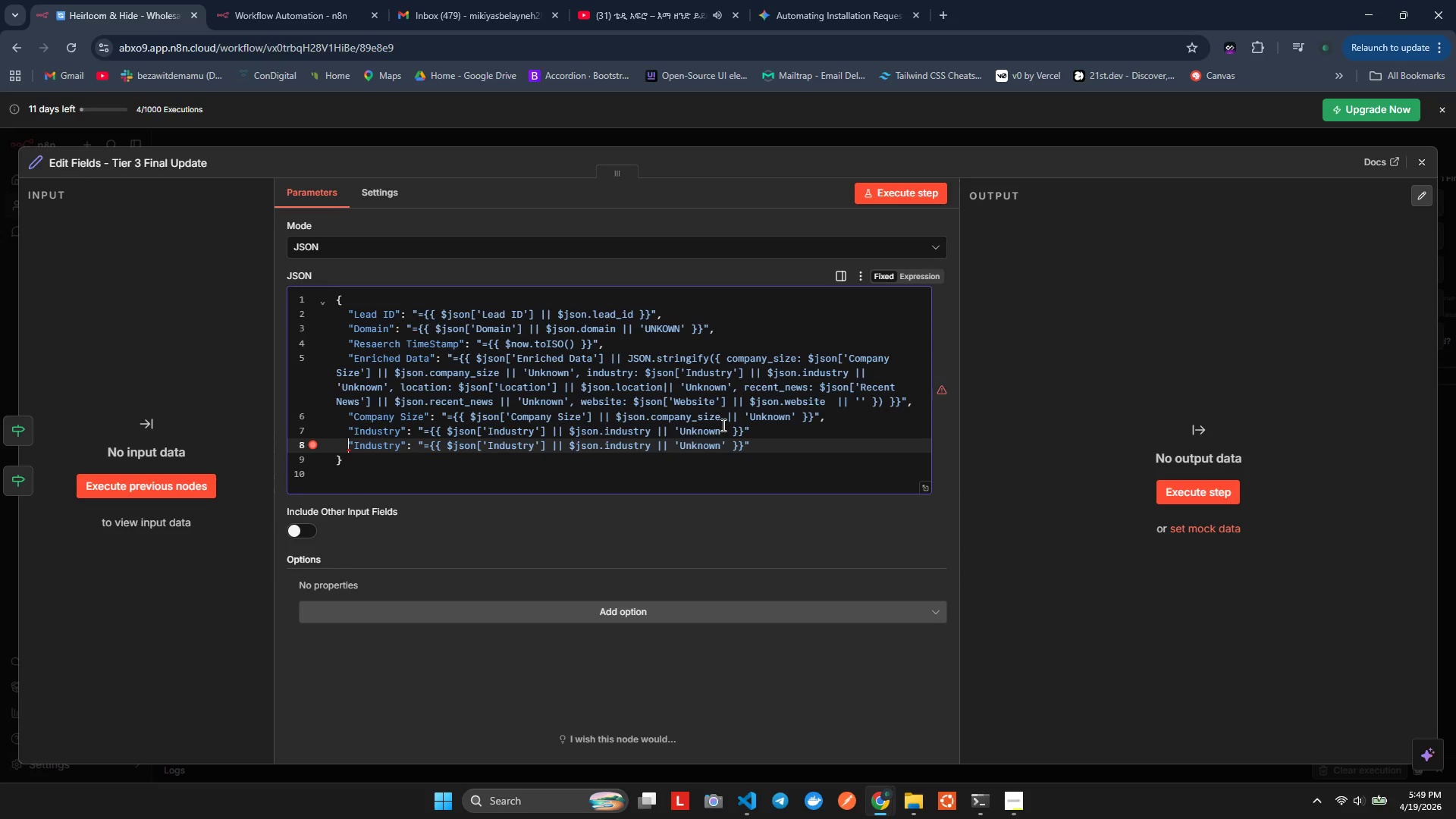 
key(ArrowLeft)
 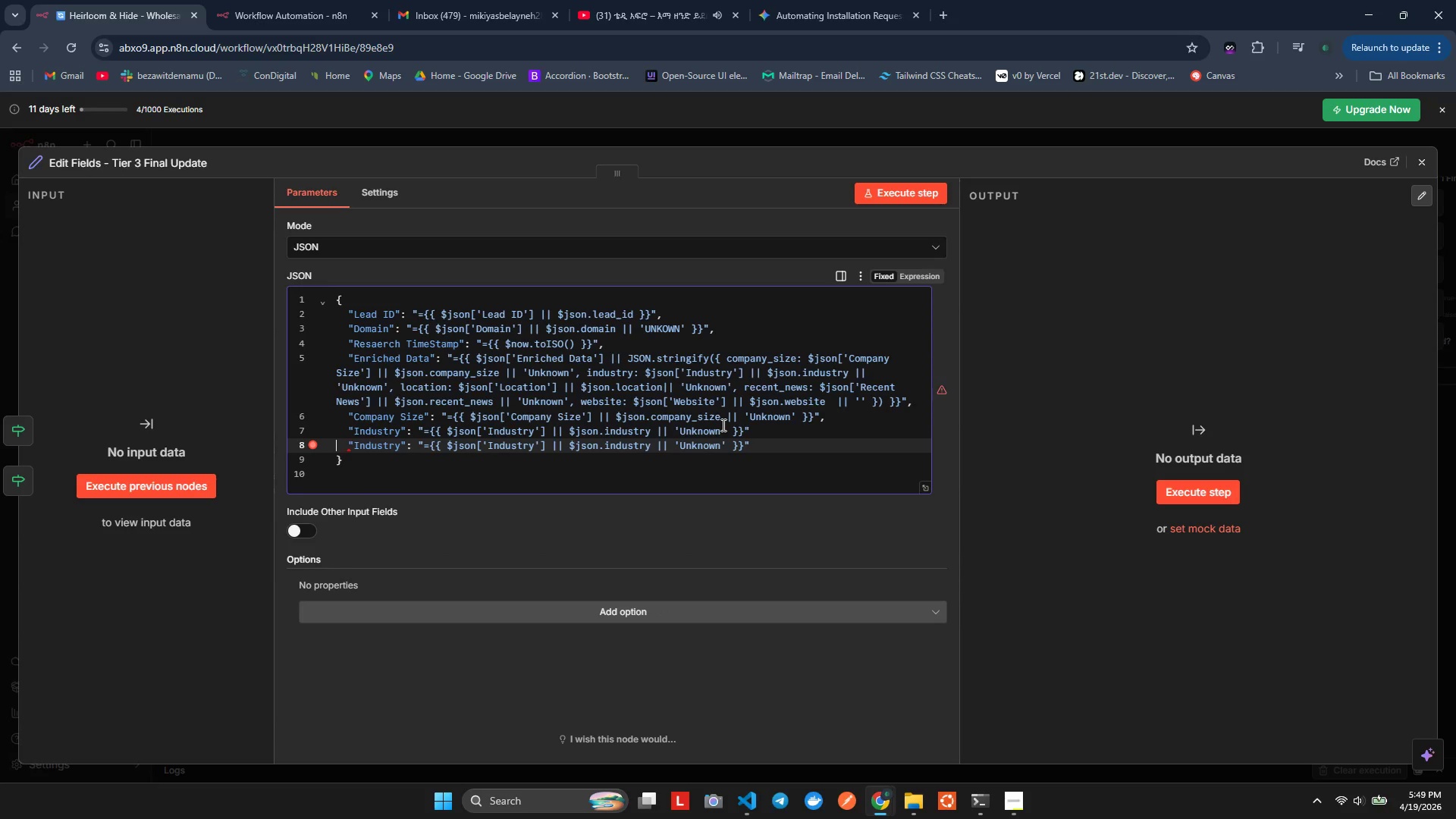 
key(ArrowLeft)
 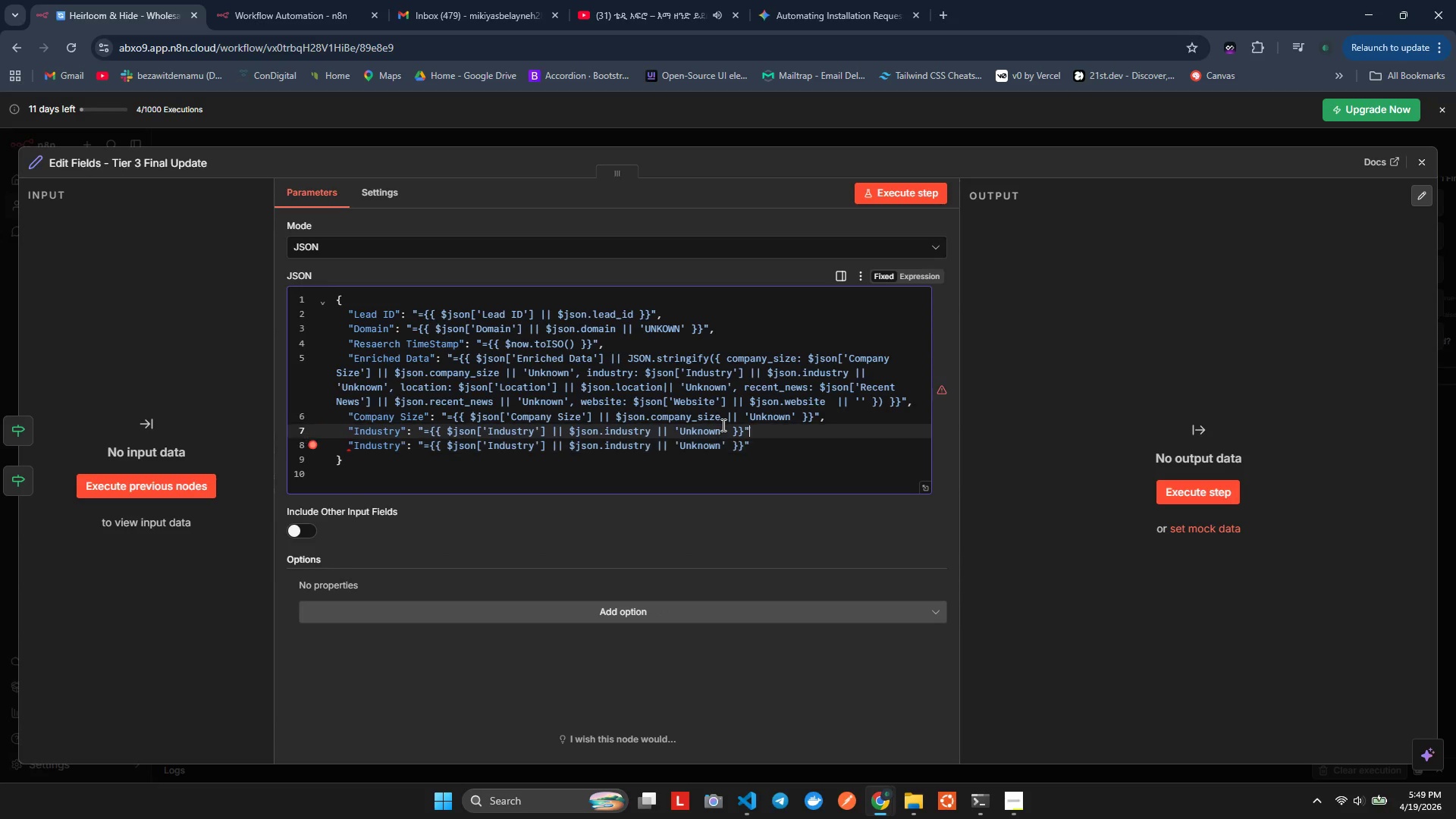 
key(ArrowLeft)
 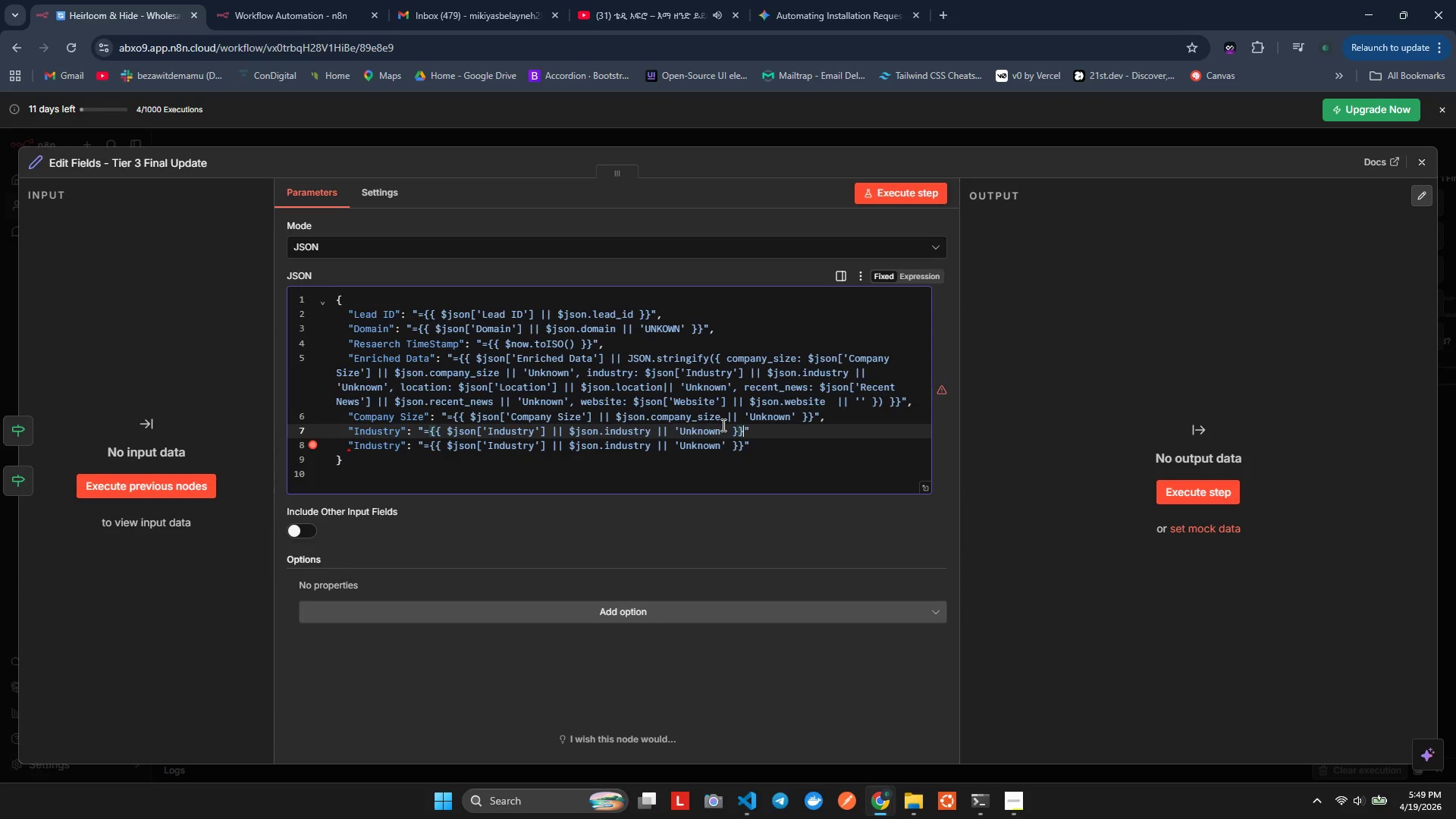 
key(ArrowLeft)
 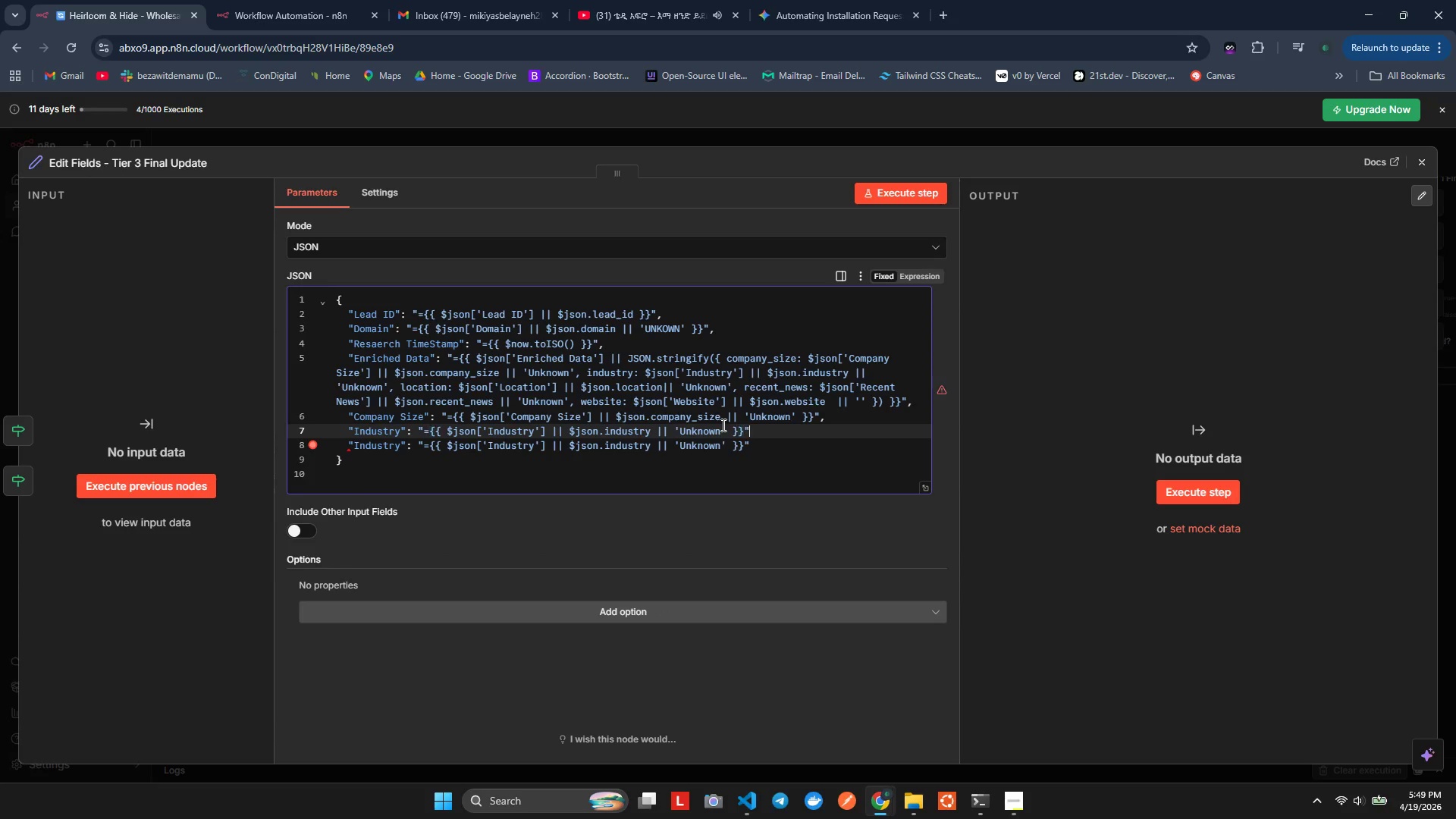 
key(ArrowRight)
 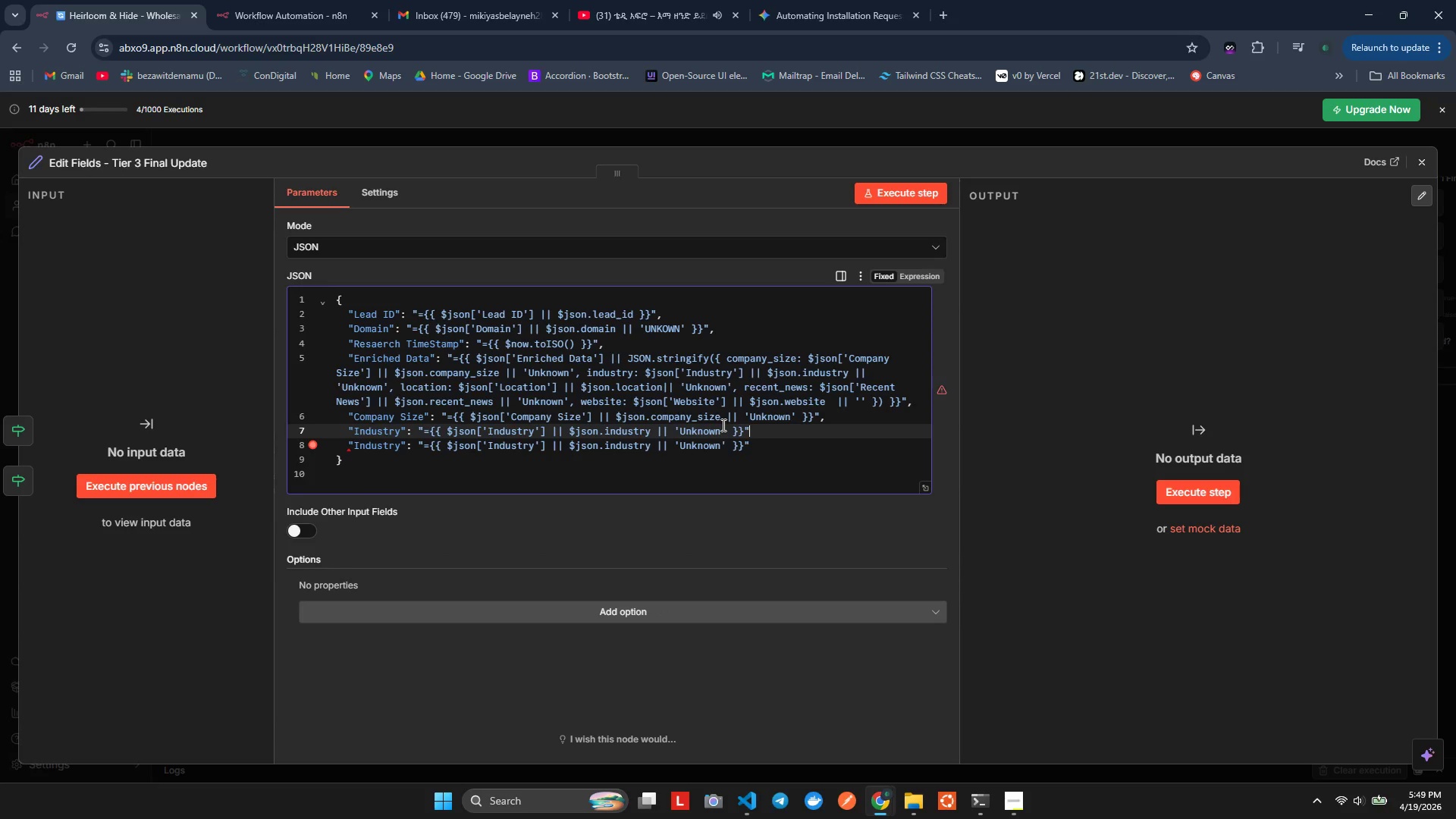 
key(Comma)
 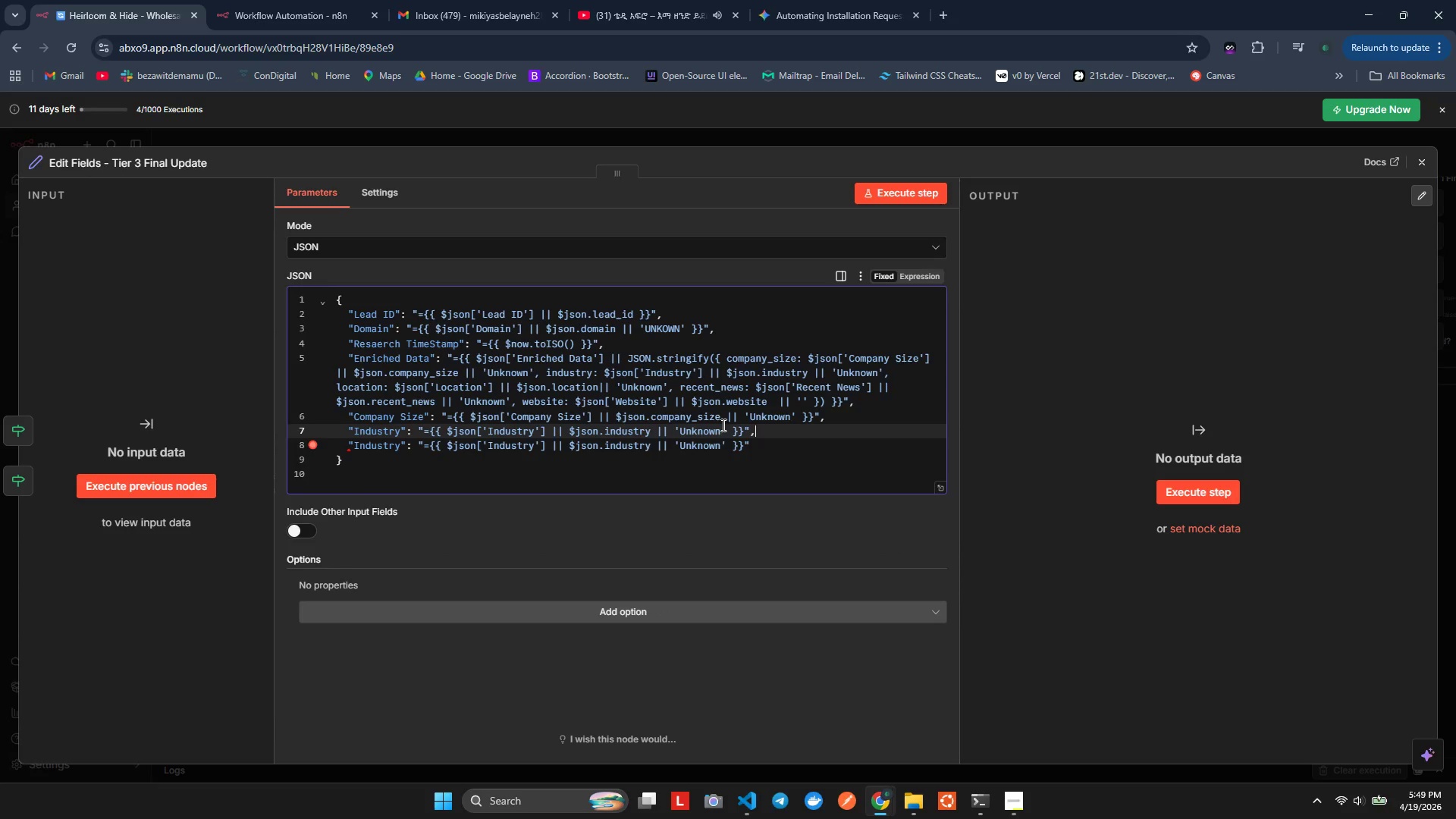 
key(ArrowRight)
 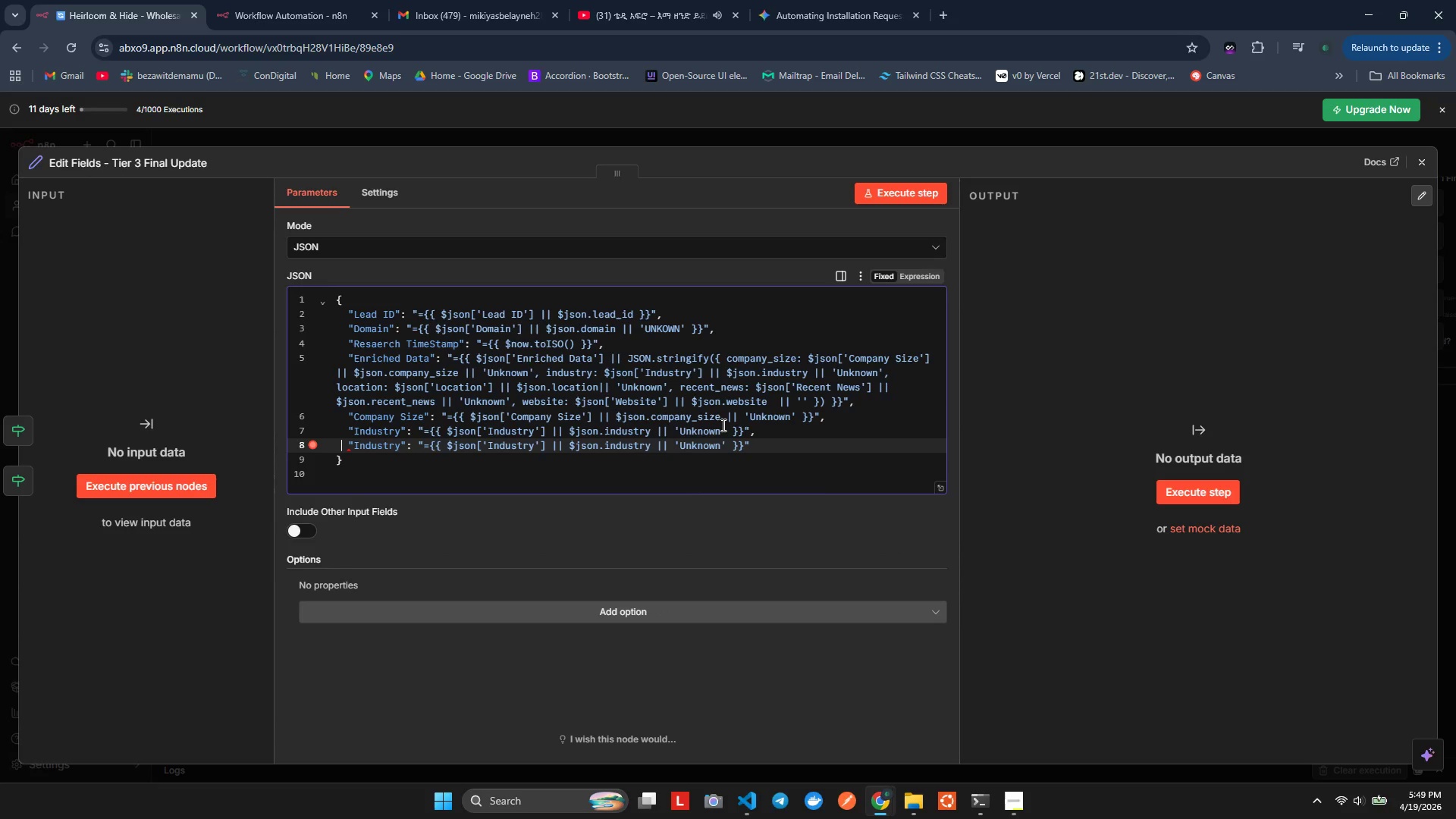 
key(ArrowRight)
 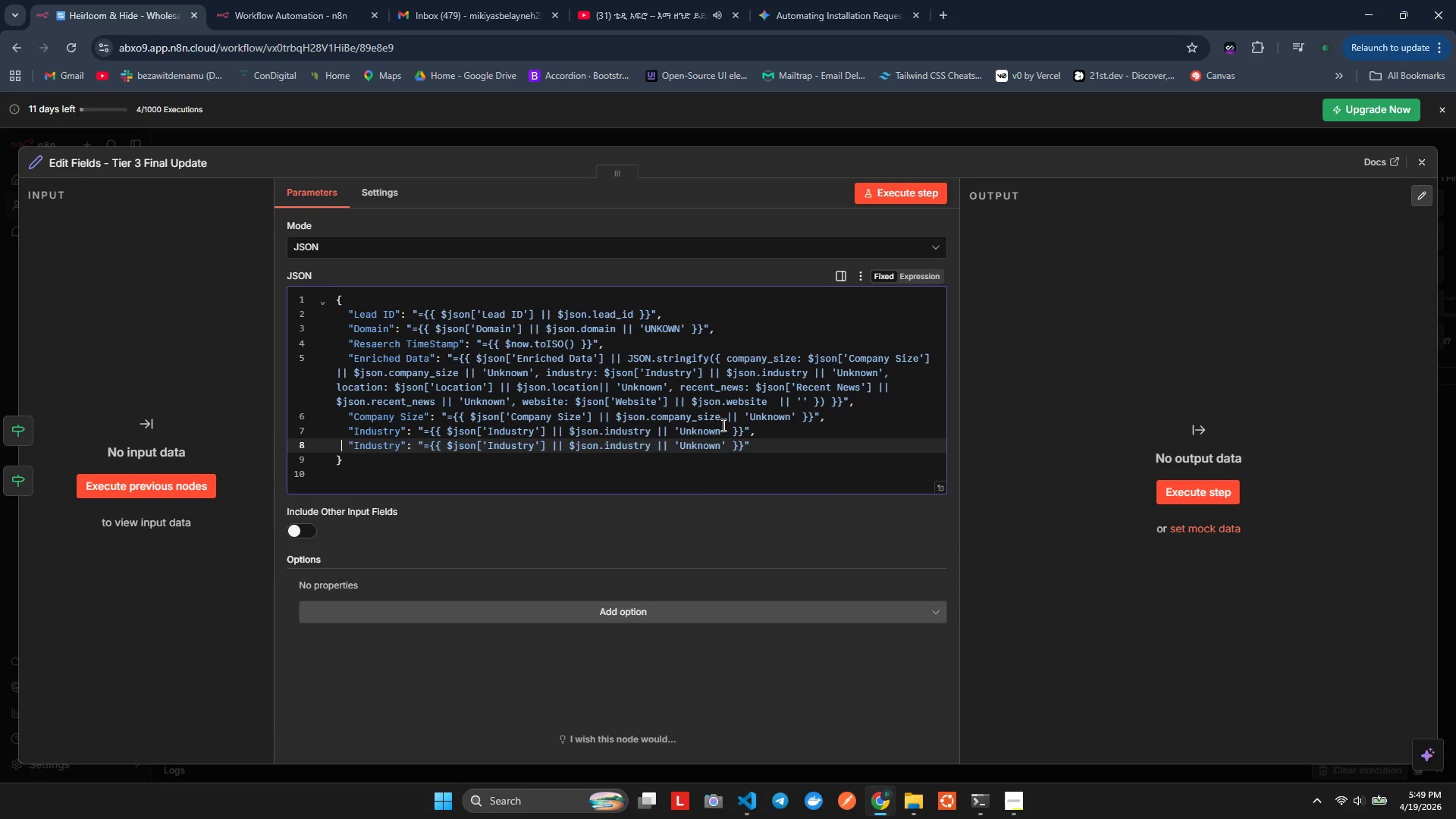 
key(ArrowRight)
 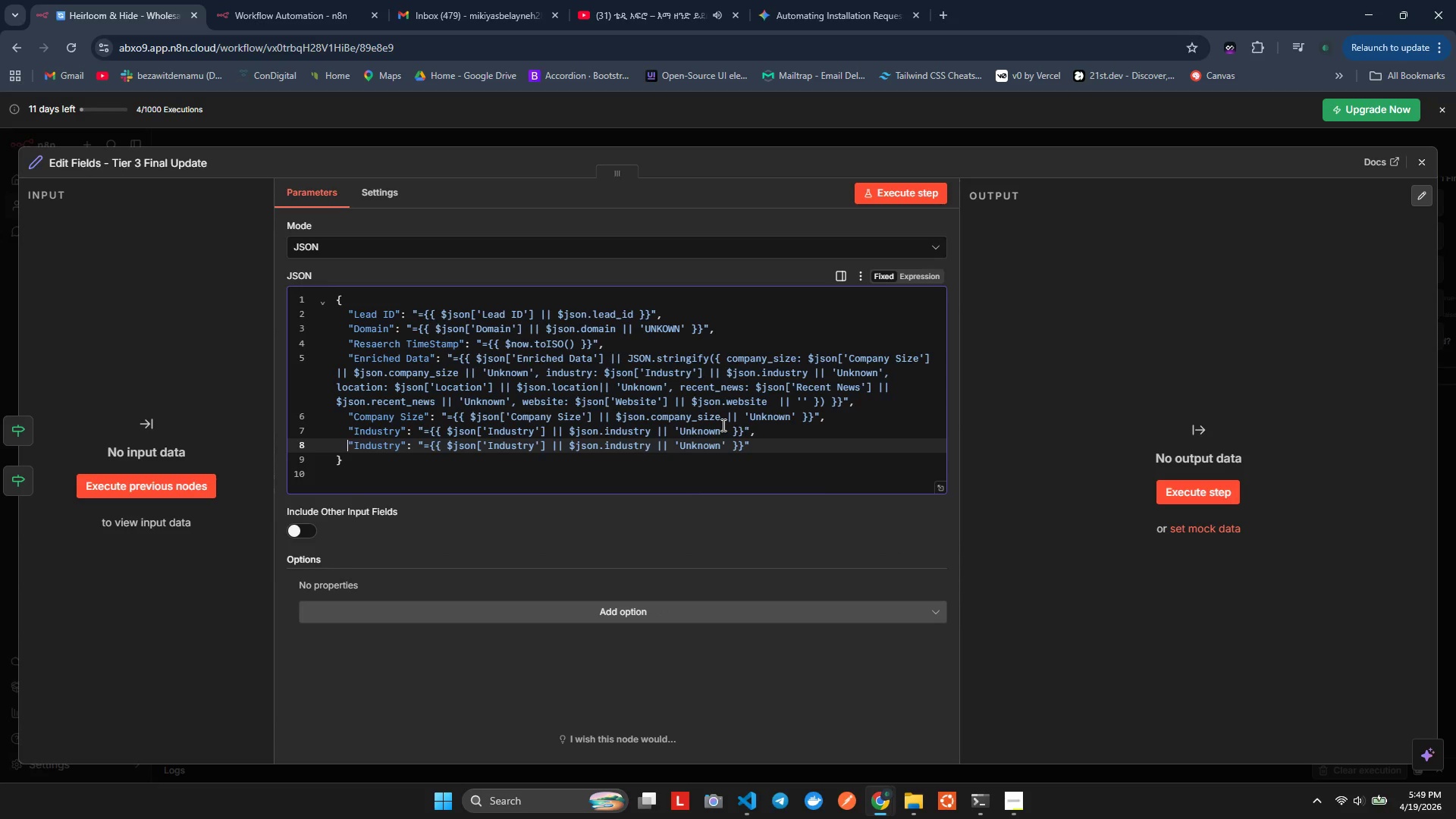 
key(ArrowRight)
 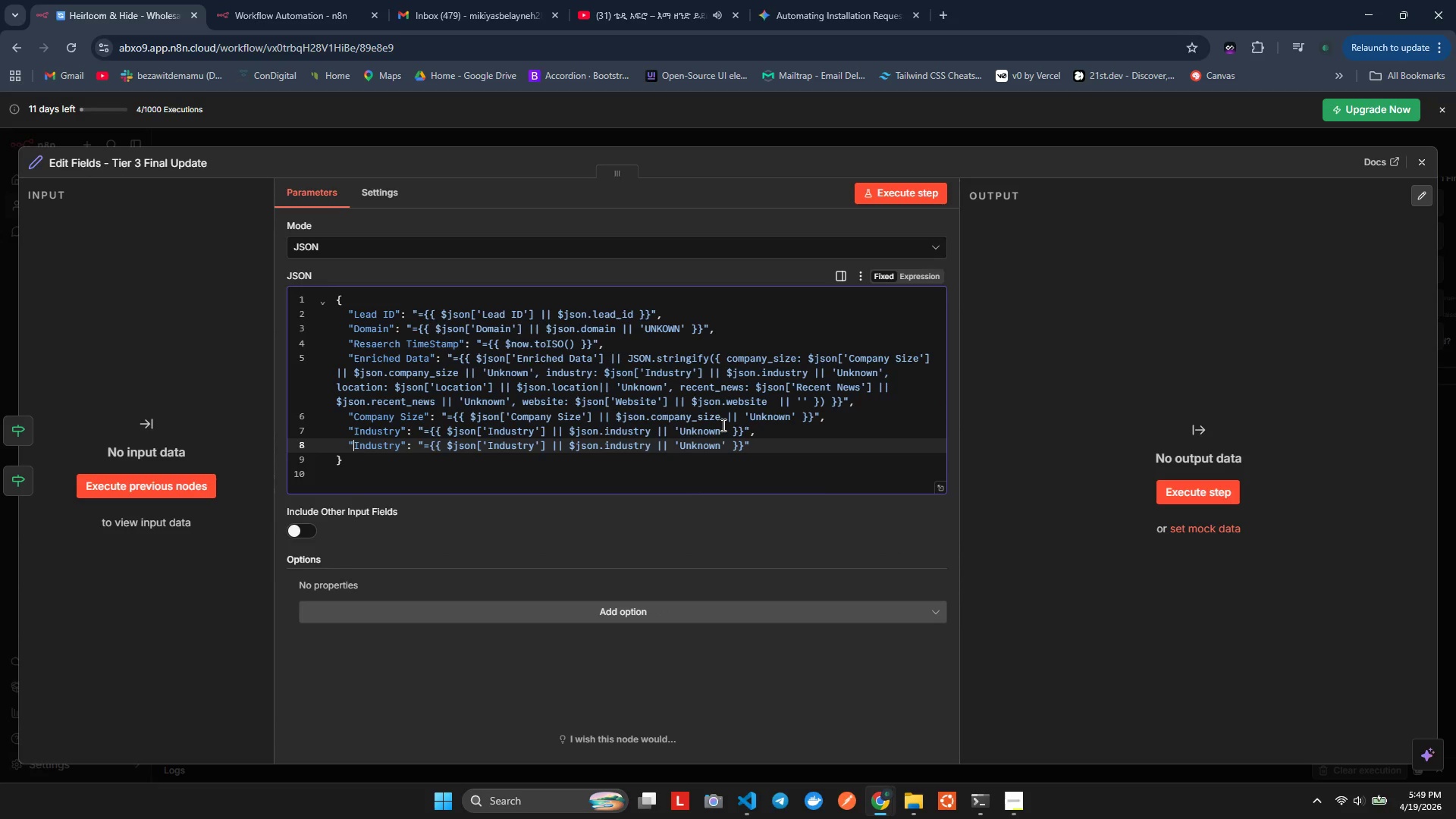 
hold_key(key=ArrowRight, duration=0.67)
 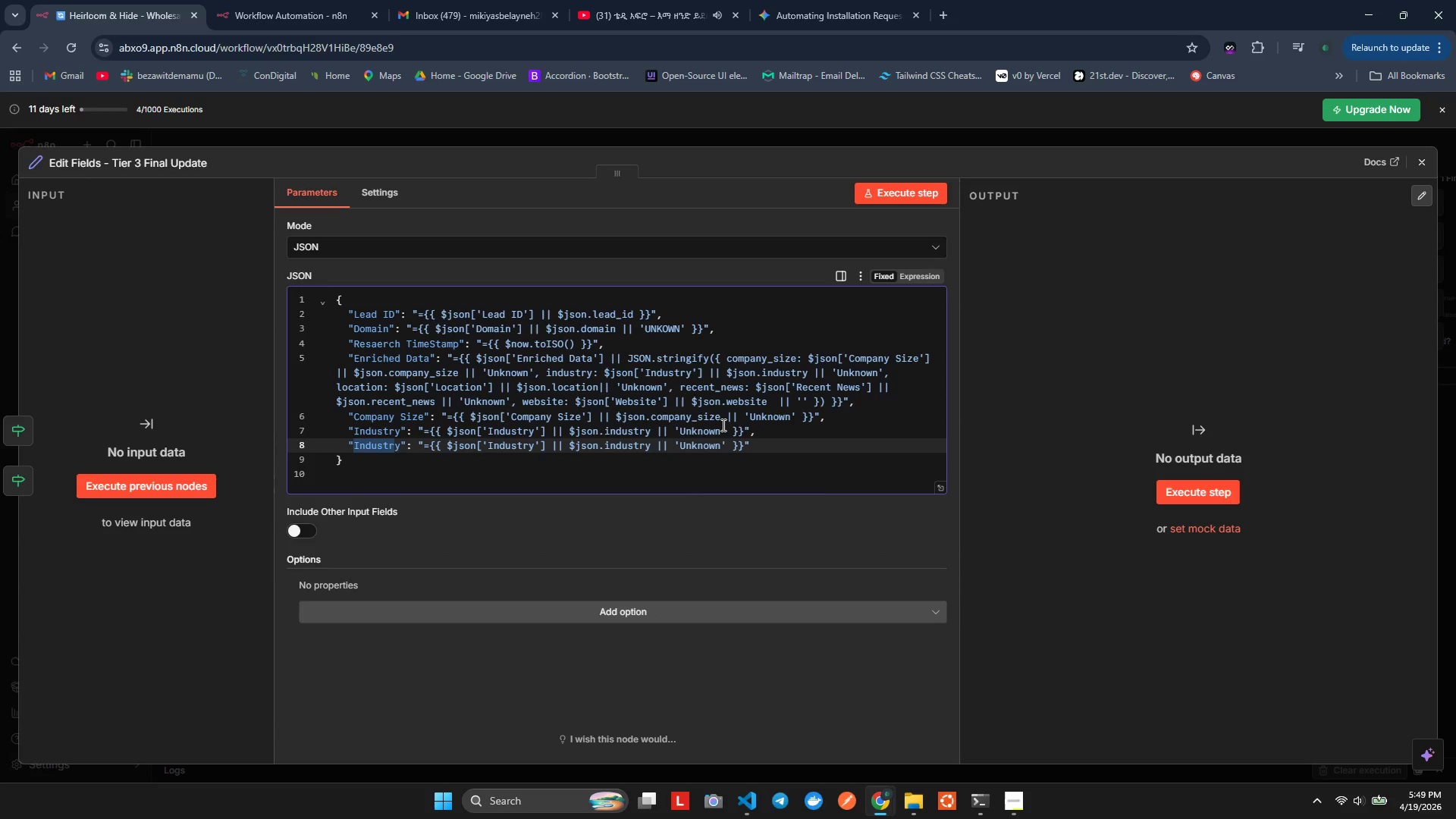 
key(Shift+ArrowRight)
 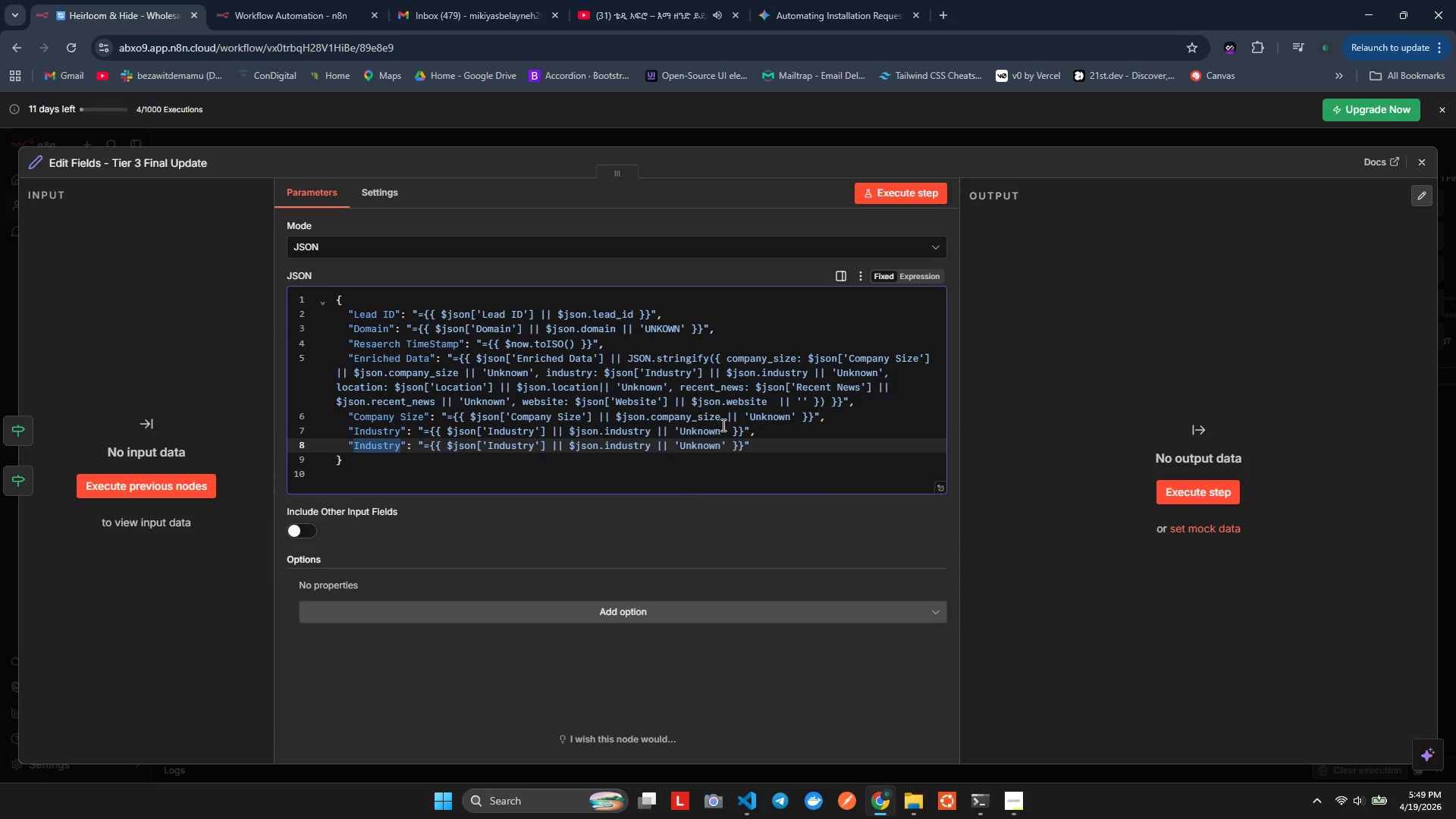 
type(Location)
 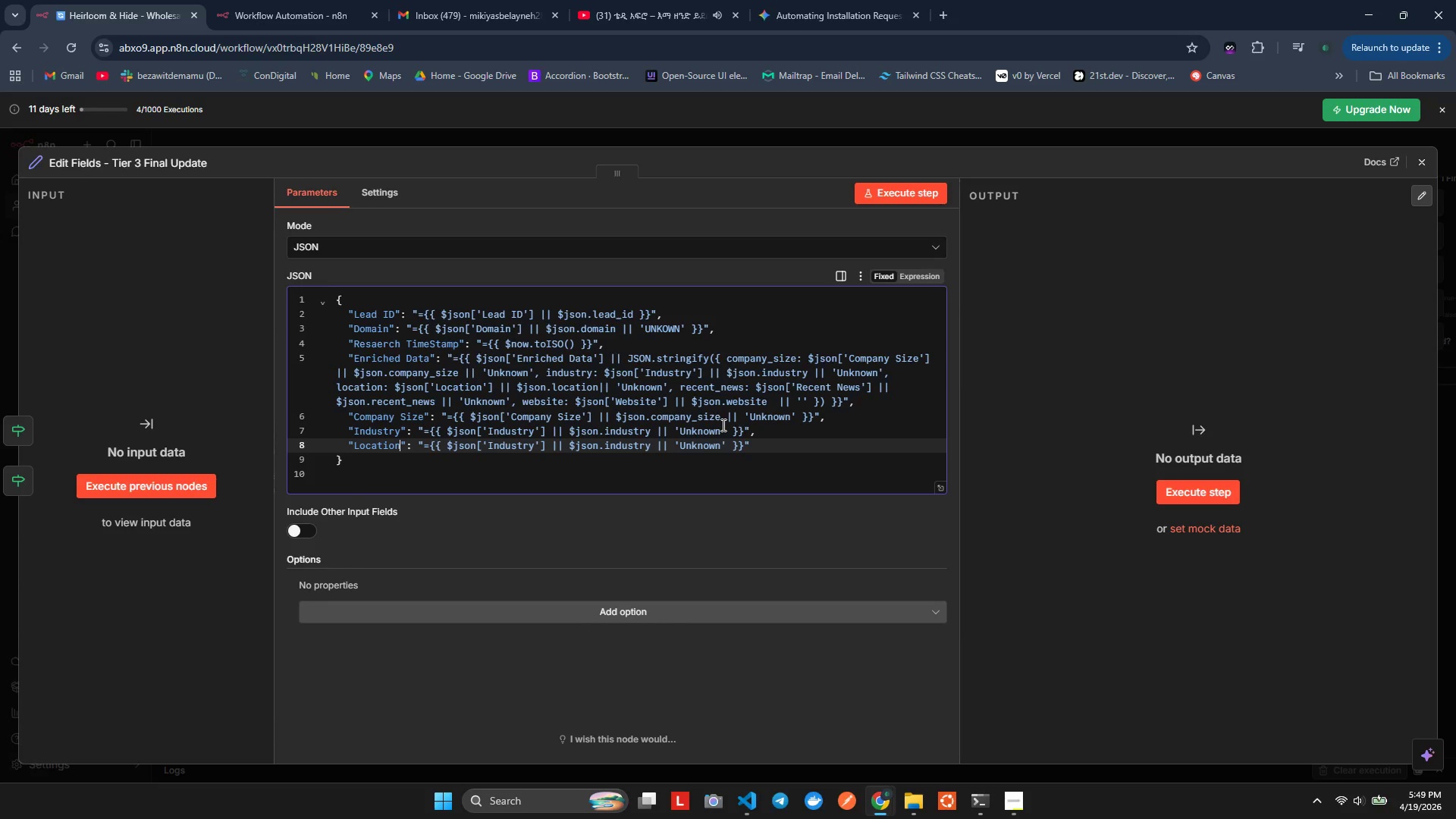 
hold_key(key=ArrowRight, duration=1.22)
 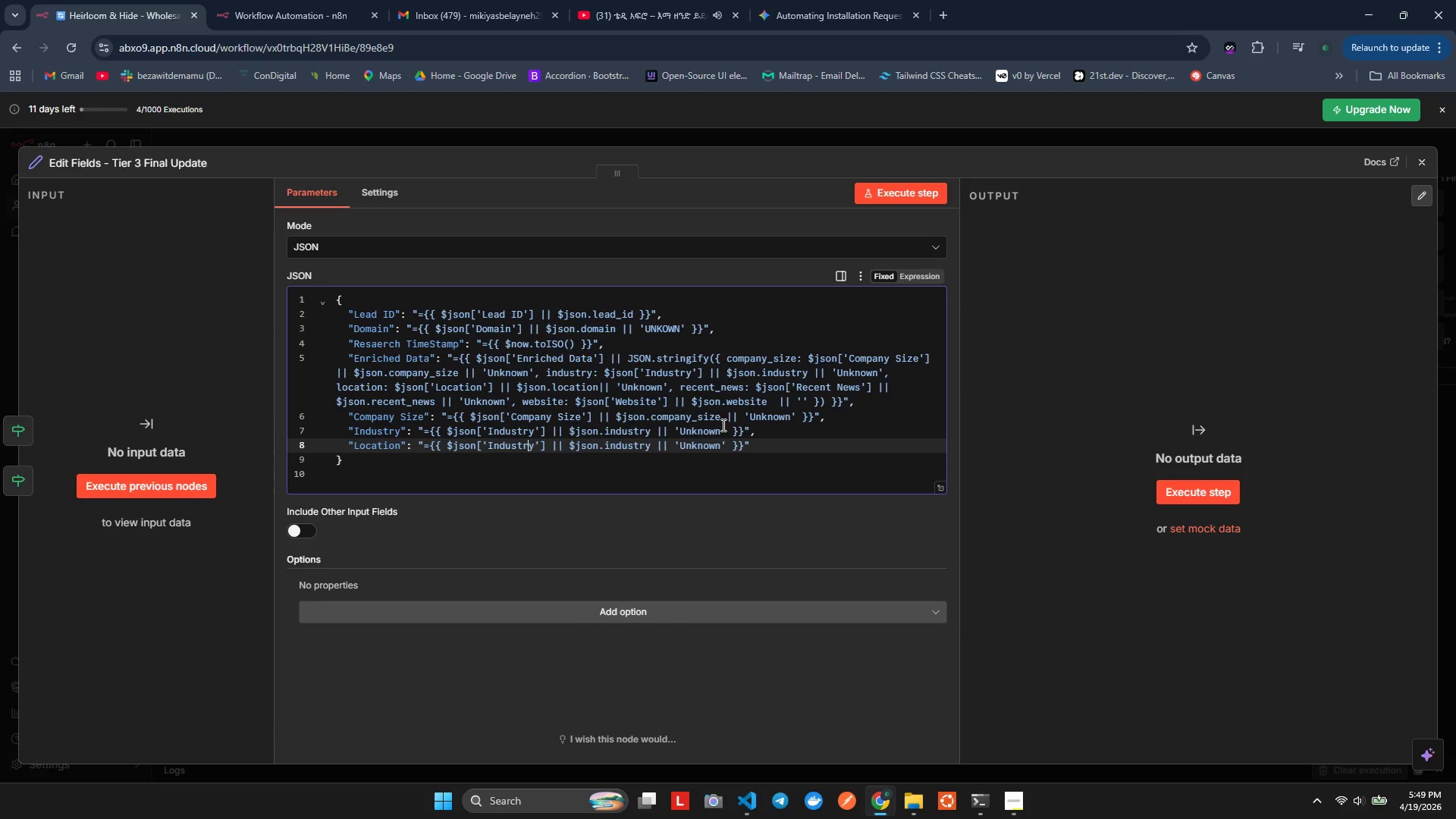 
key(ArrowLeft)
 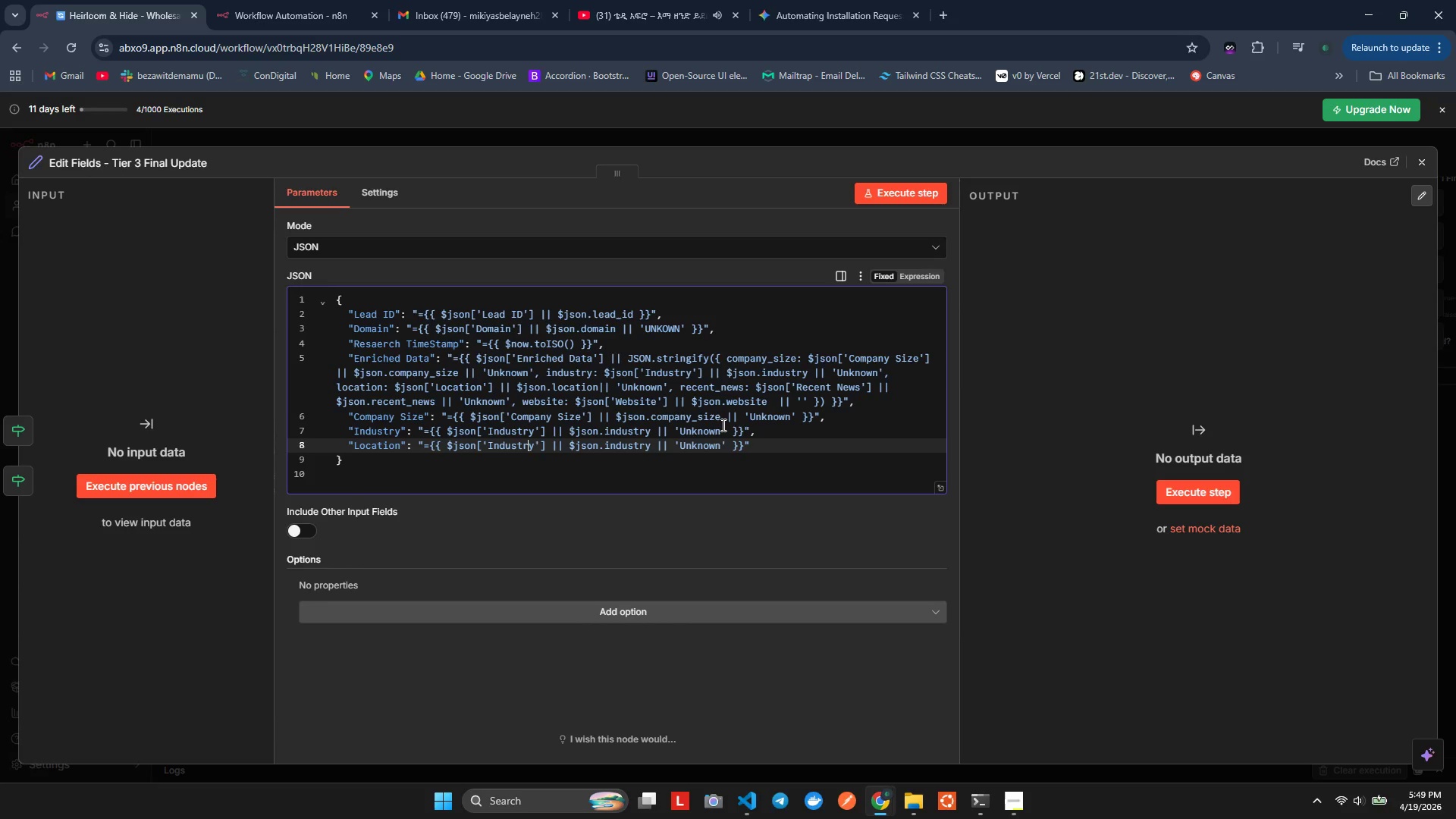 
key(ArrowRight)
 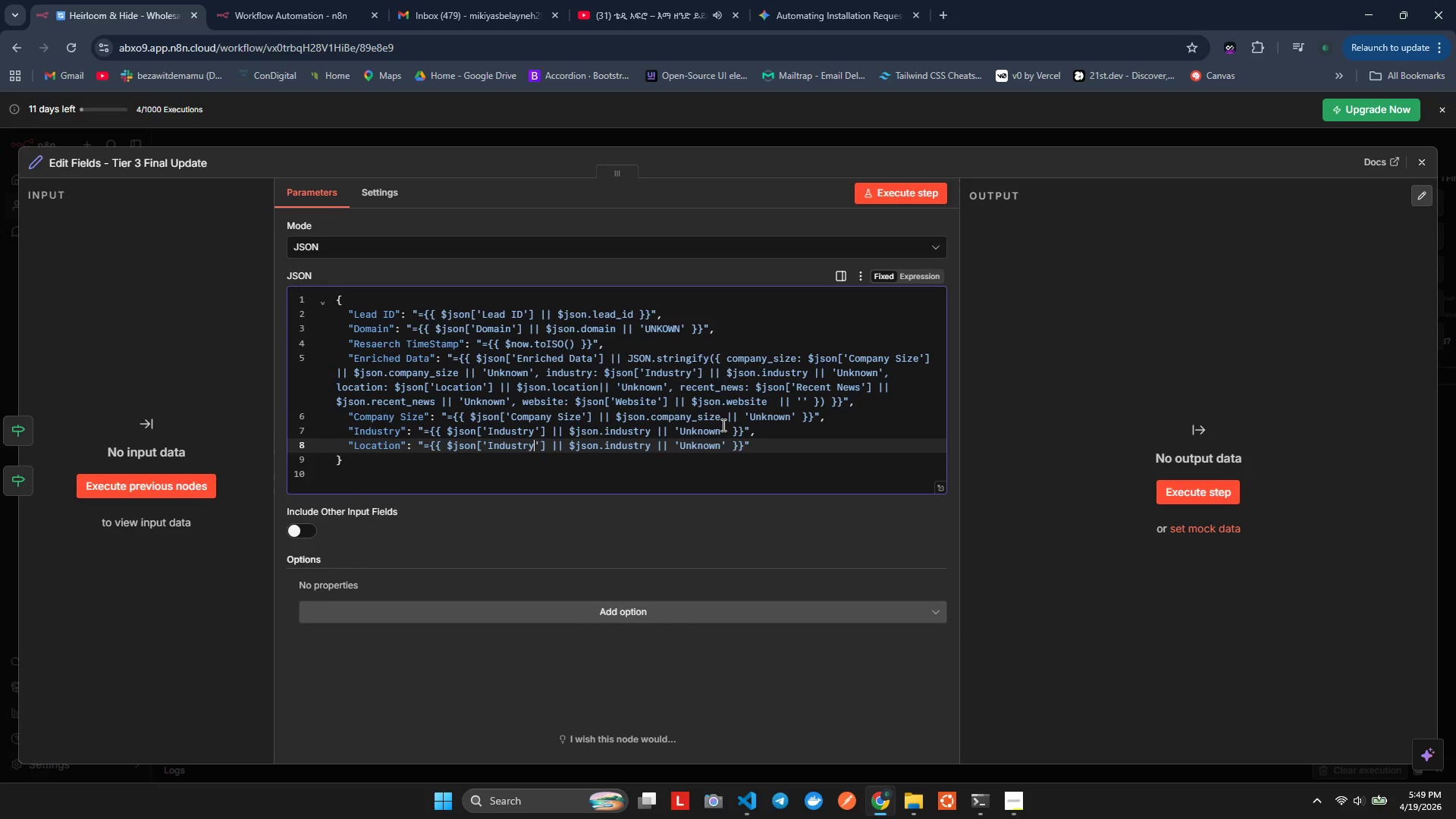 
hold_key(key=Backspace, duration=0.69)
 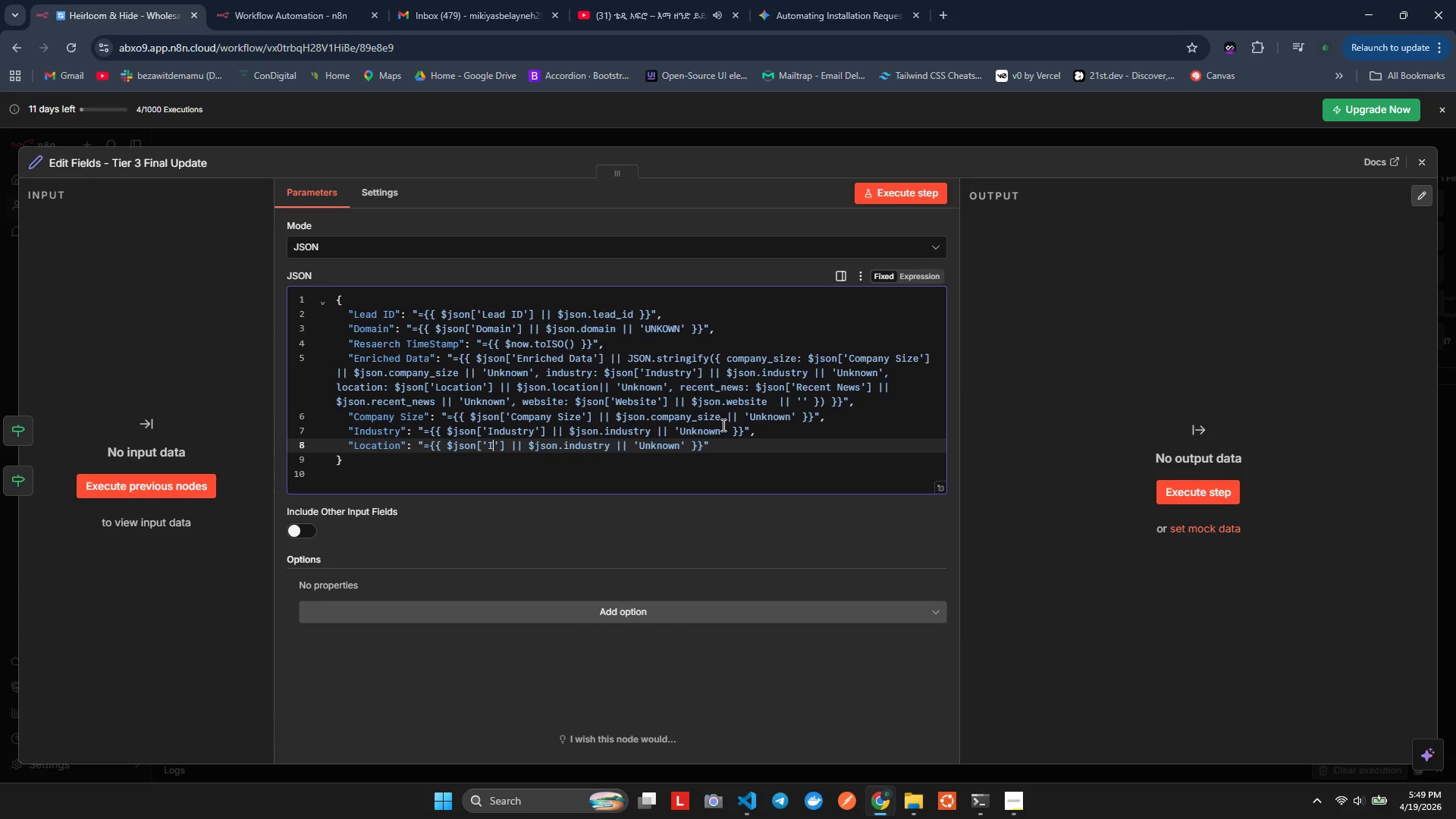 
key(Backspace)
type(Location)
 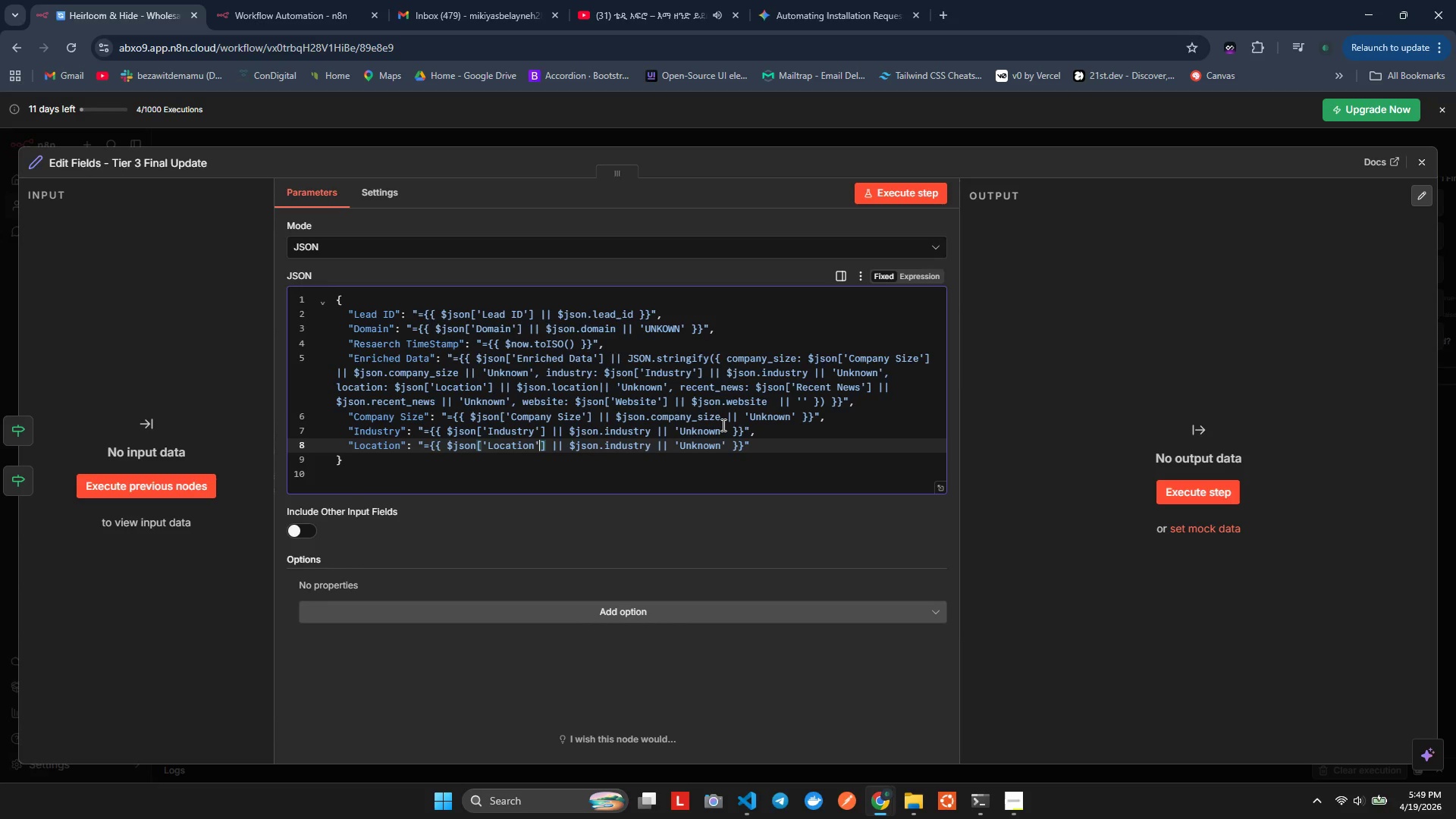 
 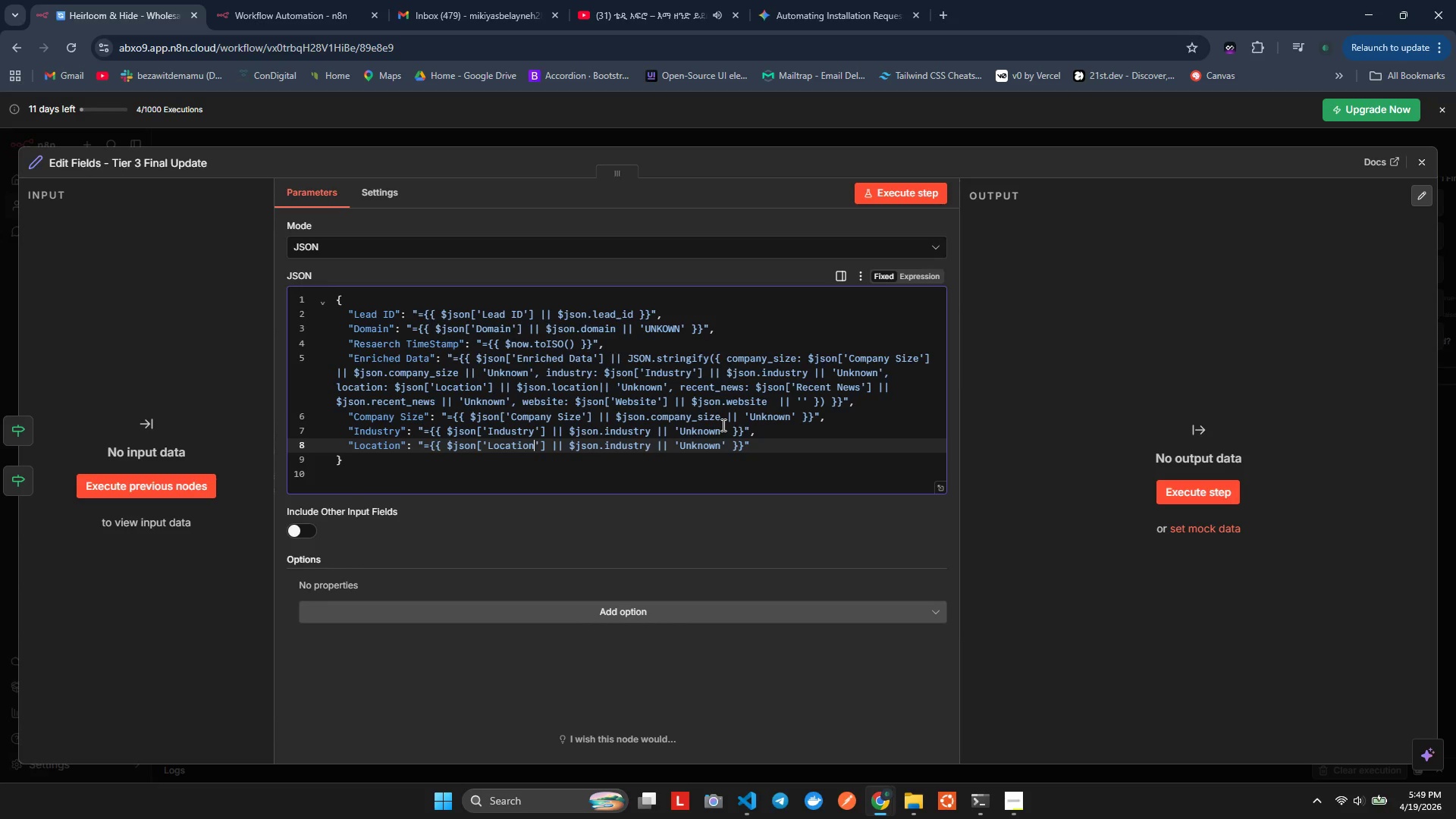 
hold_key(key=ArrowRight, duration=0.97)
 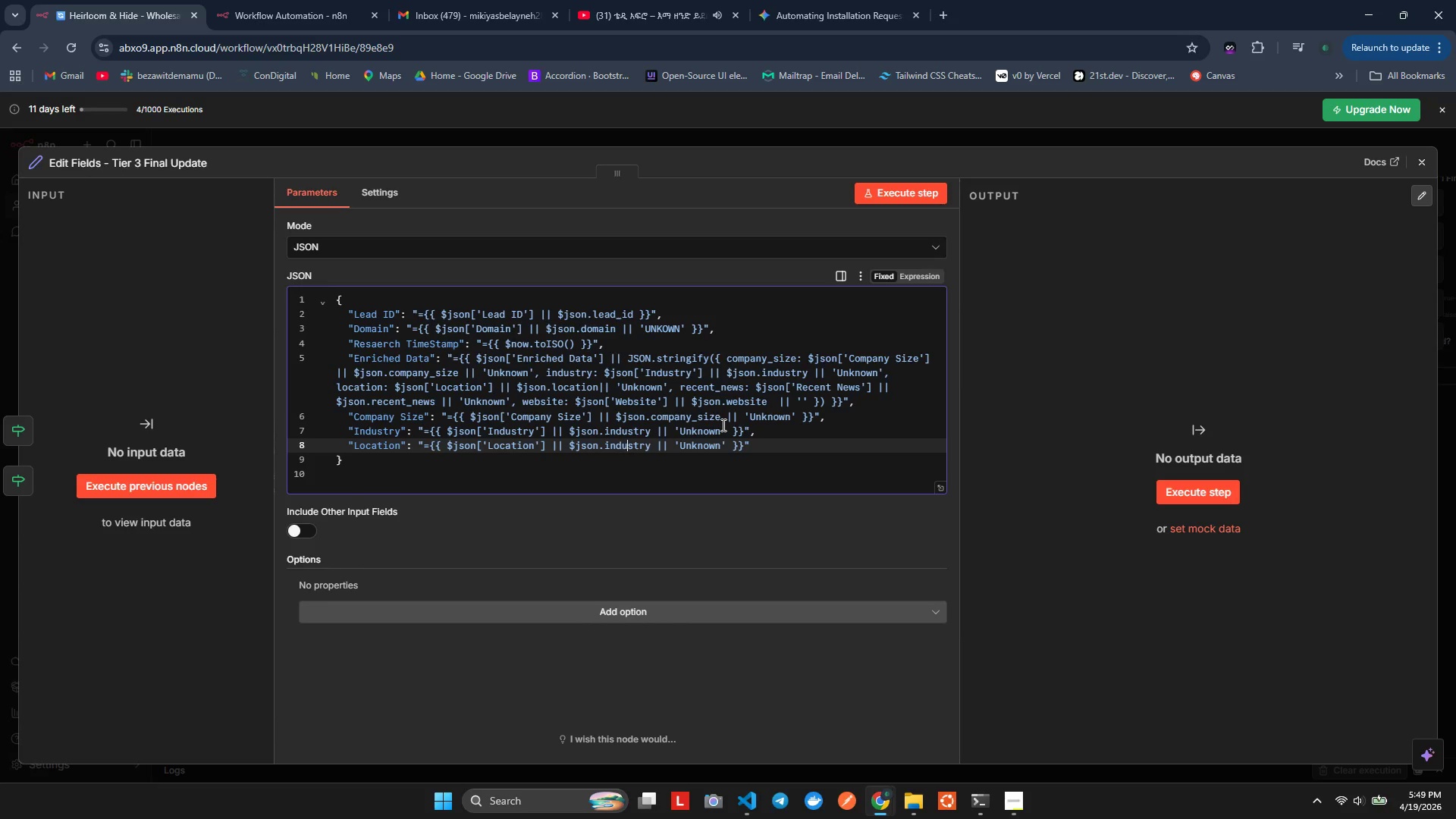 
key(ArrowRight)
 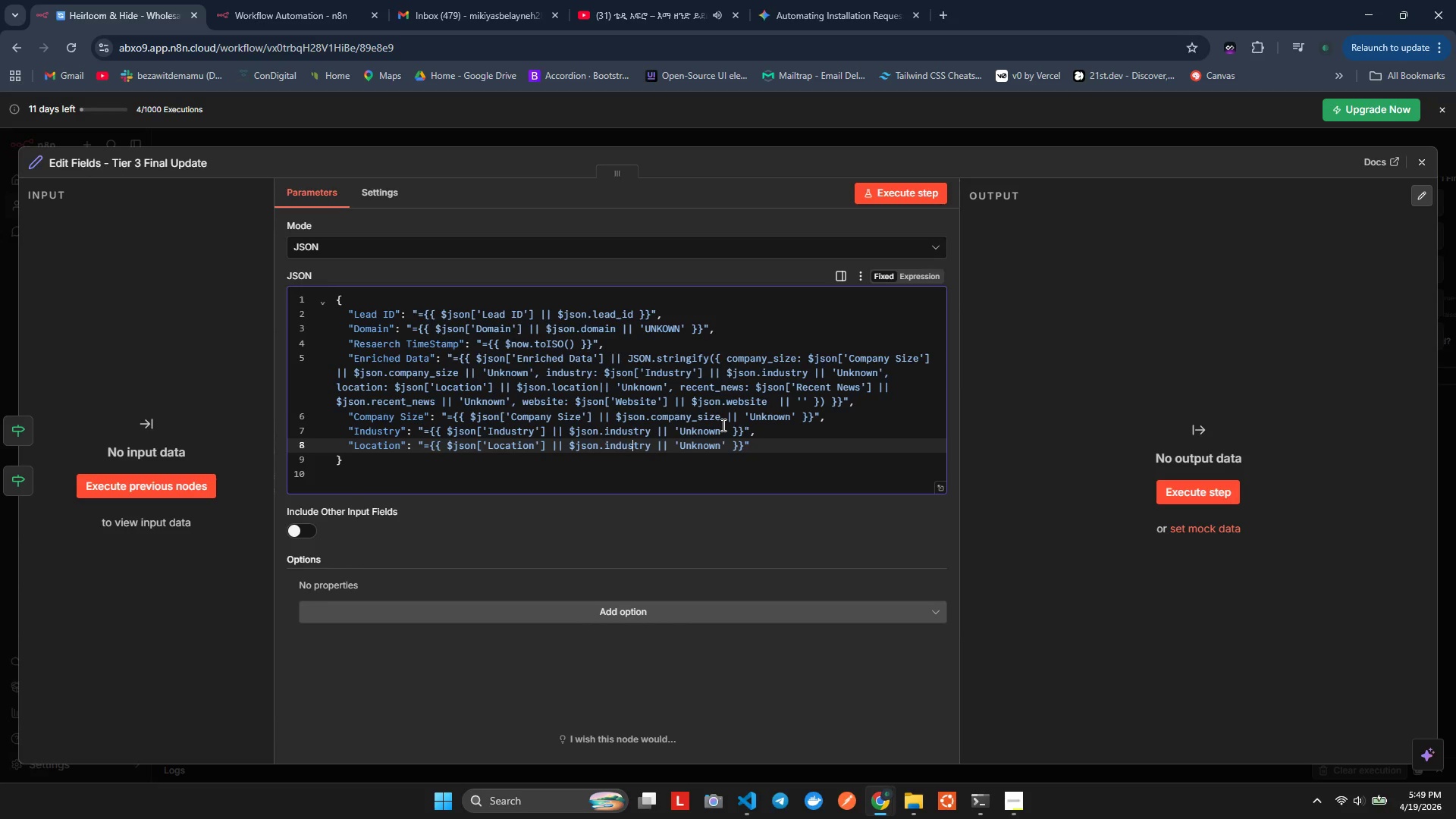 
key(ArrowRight)
 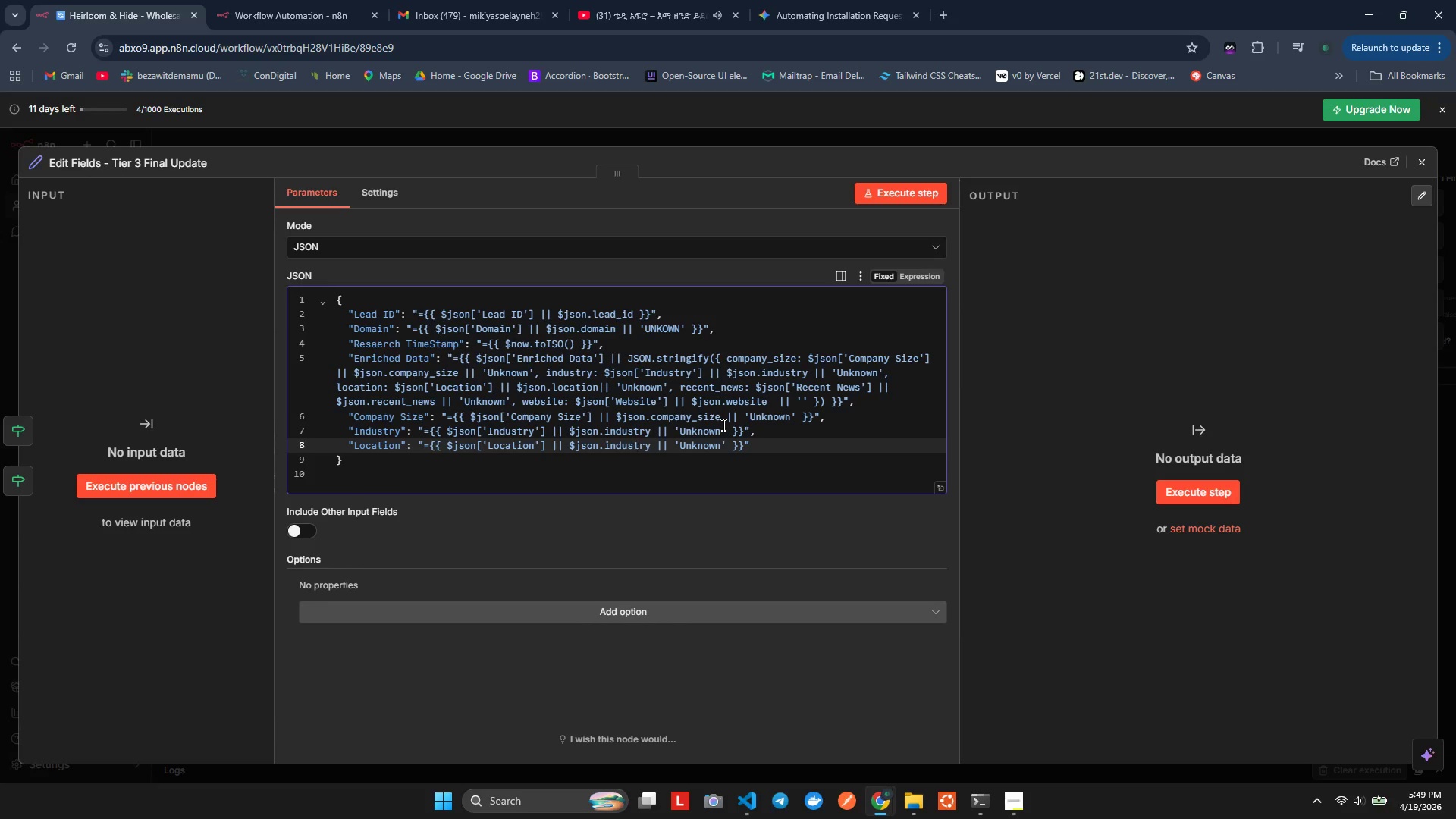 
key(ArrowRight)
 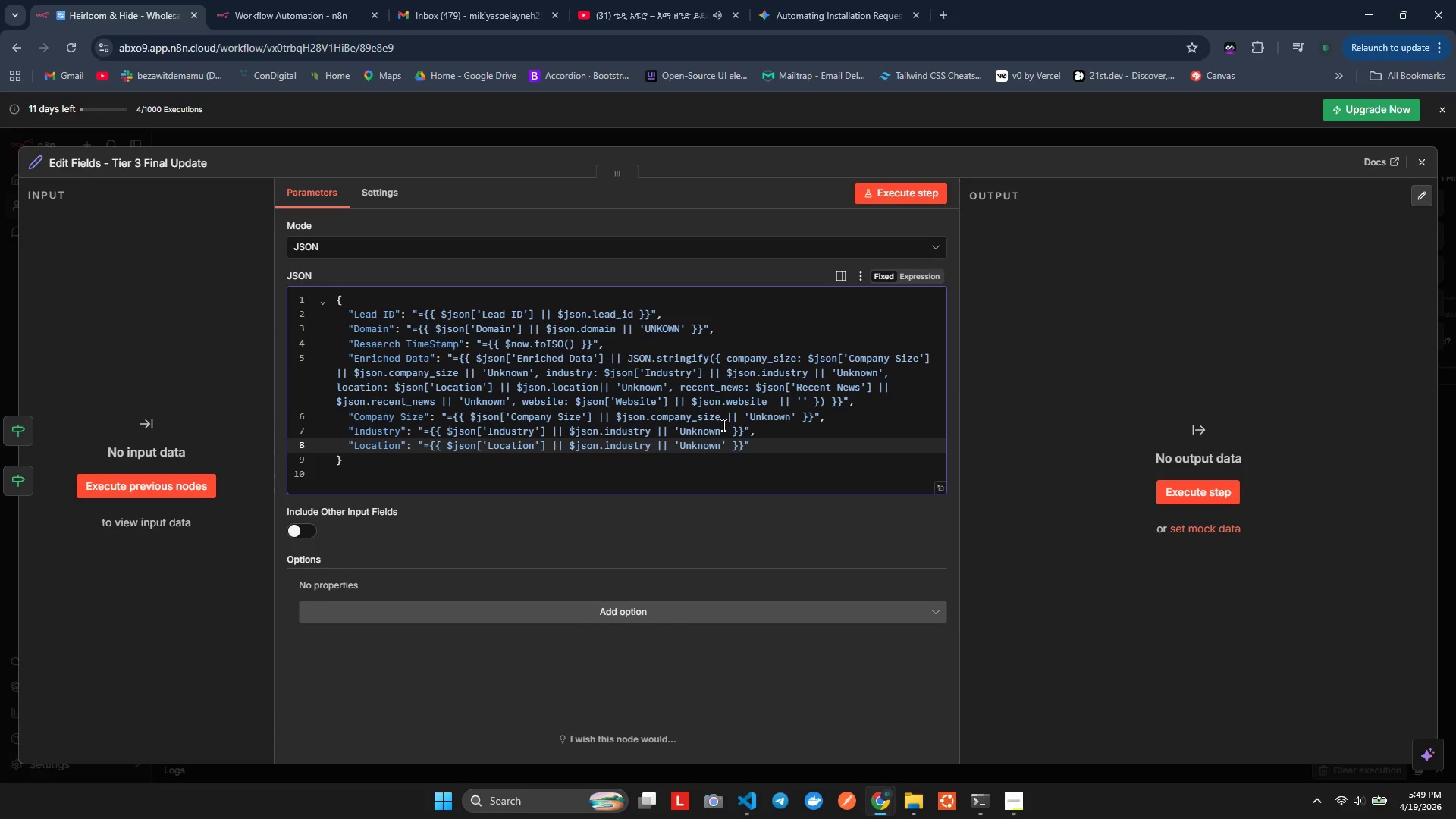 
key(ArrowRight)
 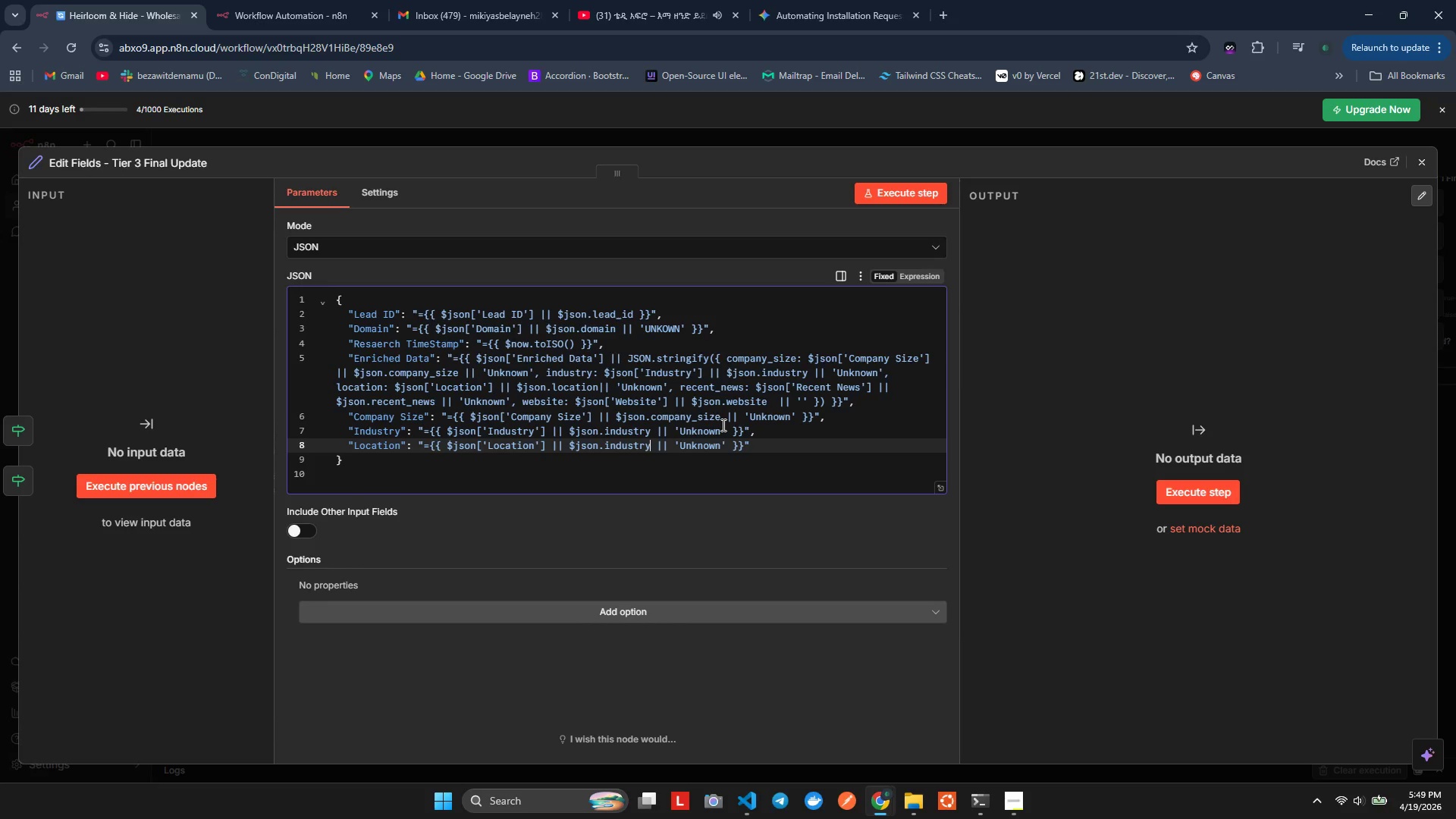 
key(Backspace)
key(Backspace)
key(Backspace)
key(Backspace)
key(Backspace)
key(Backspace)
key(Backspace)
key(Backspace)
type(location)
 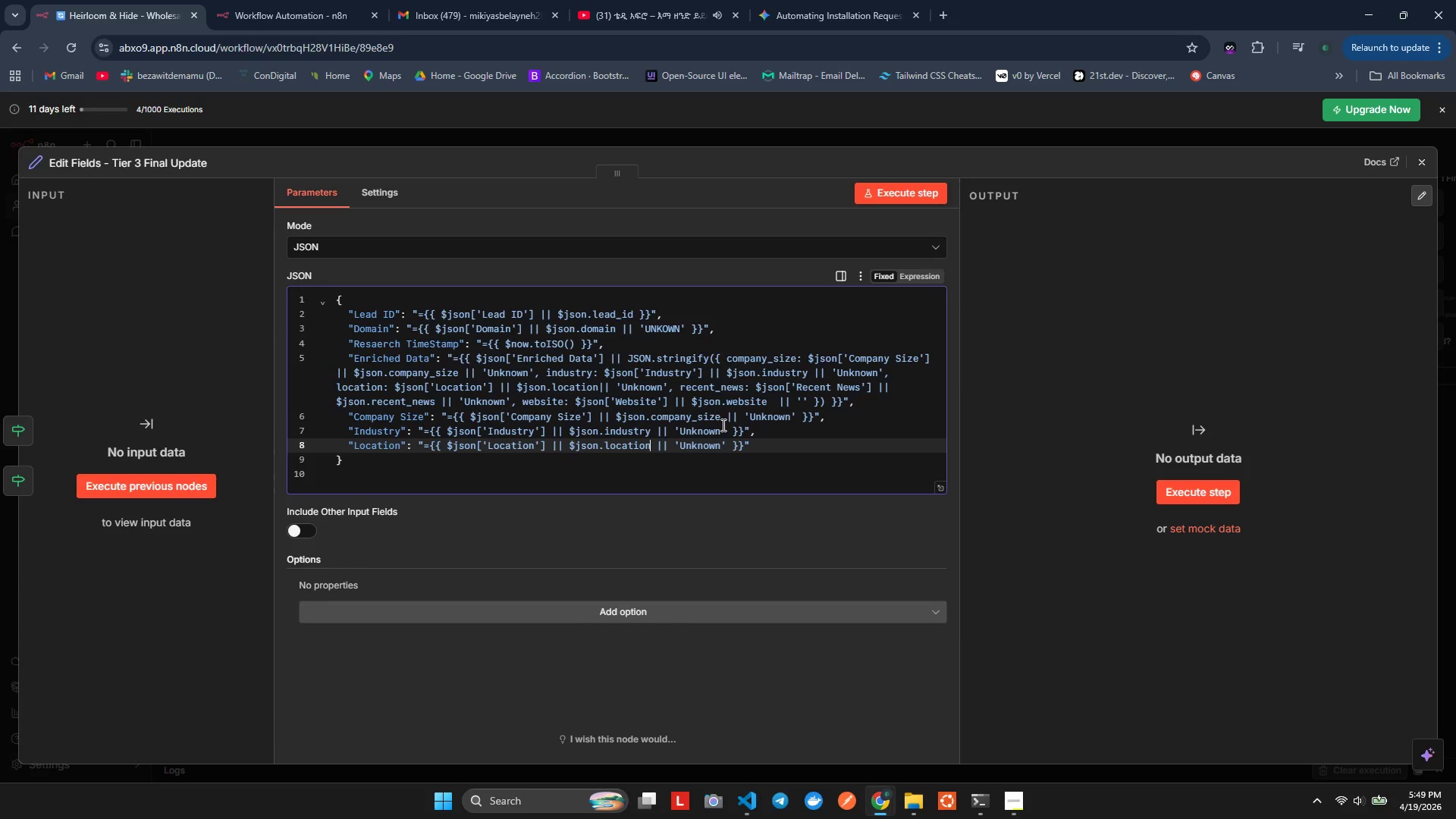 
wait(23.22)
 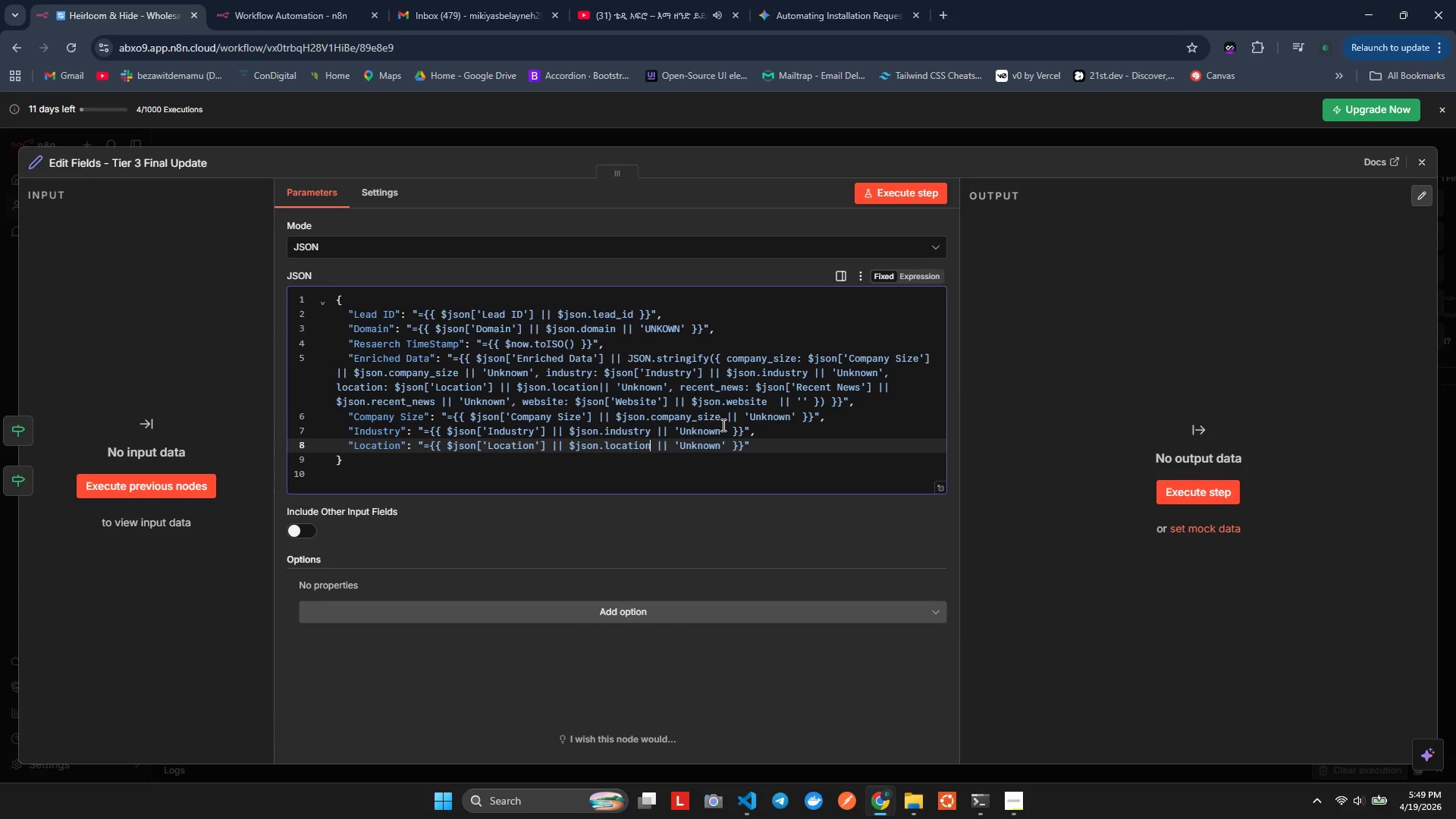 
hold_key(key=ArrowRight, duration=0.88)
 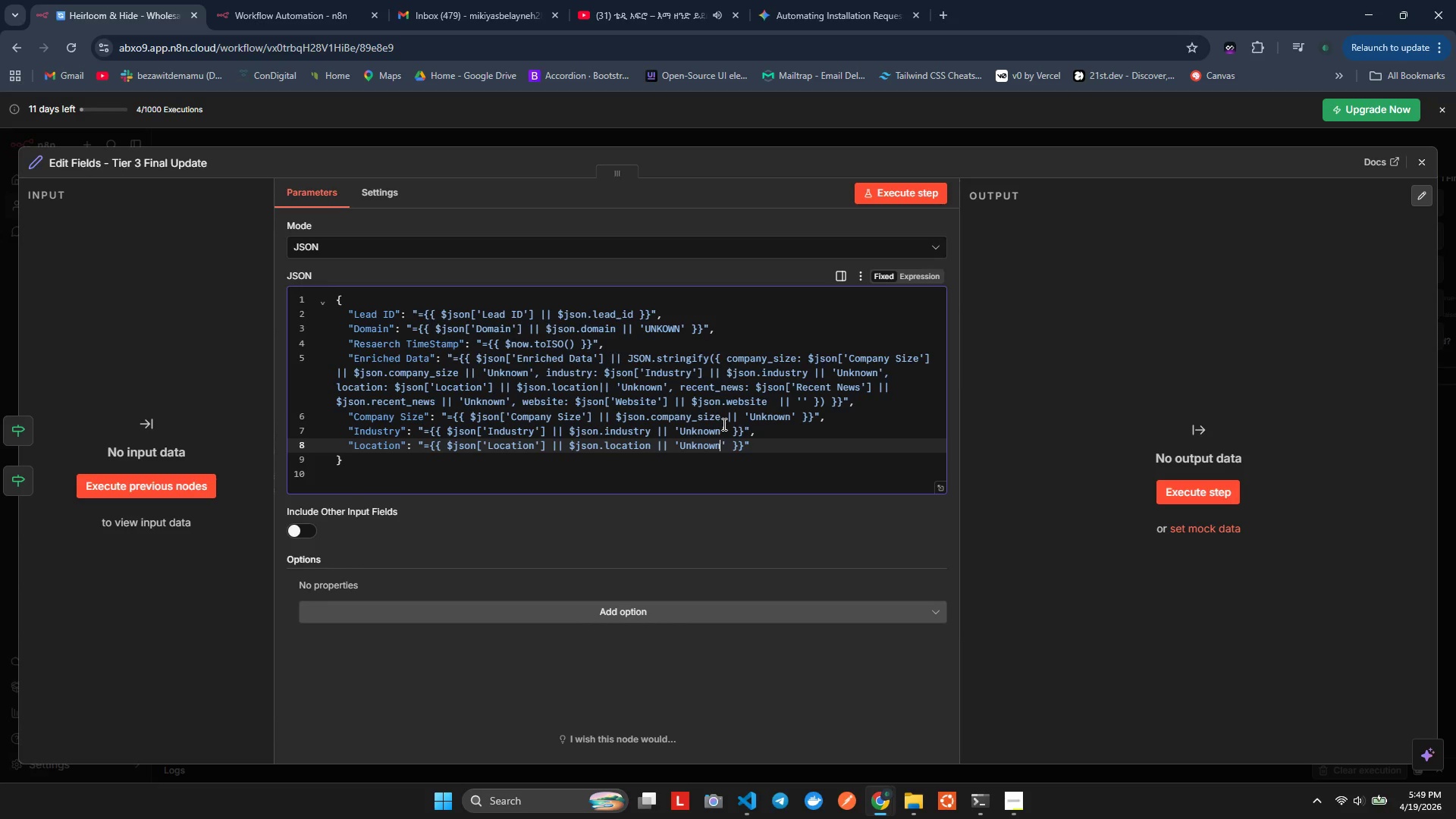 
key(ArrowRight)
 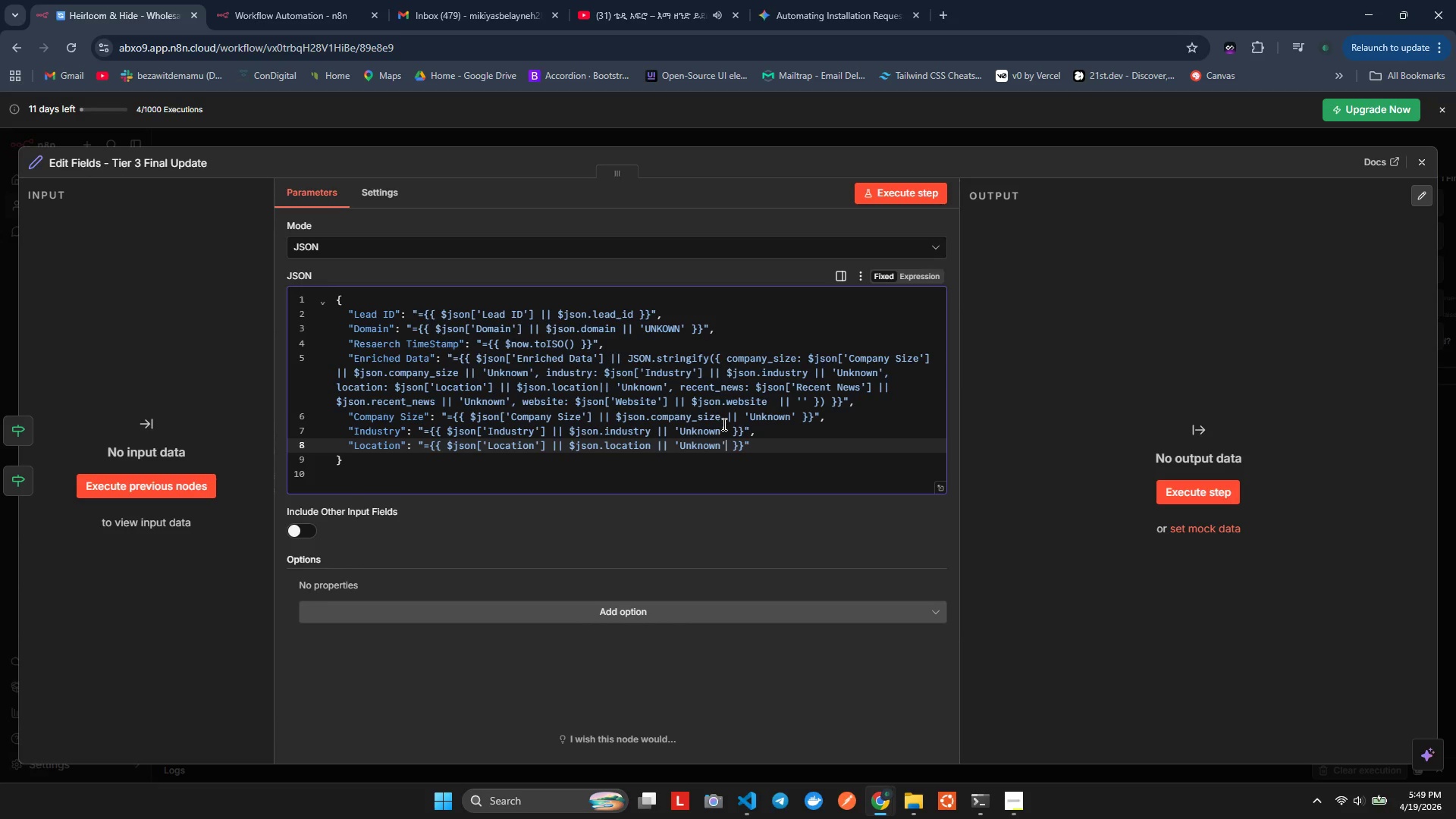 
hold_key(key=ArrowRight, duration=0.38)
 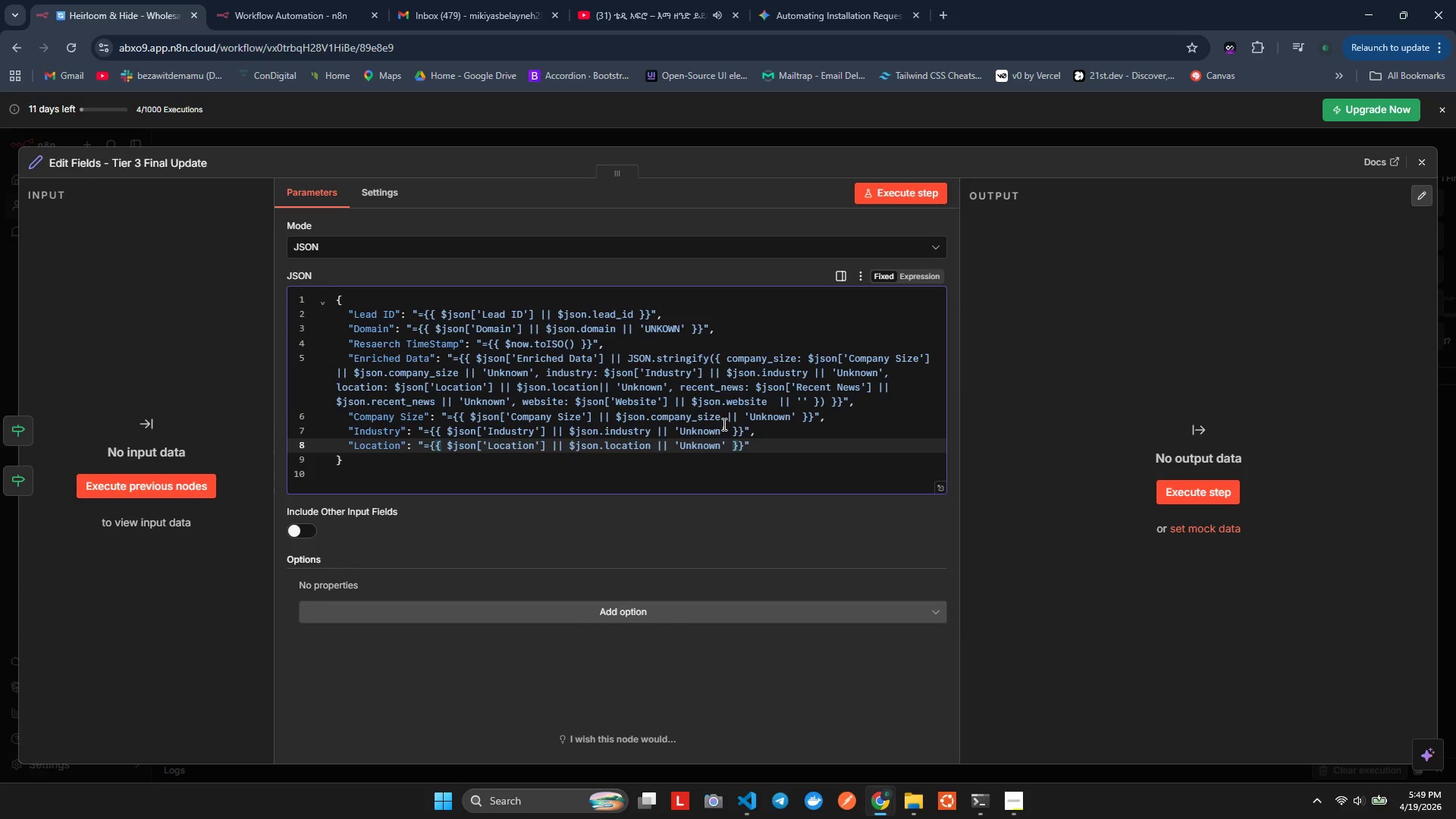 
key(ArrowRight)
 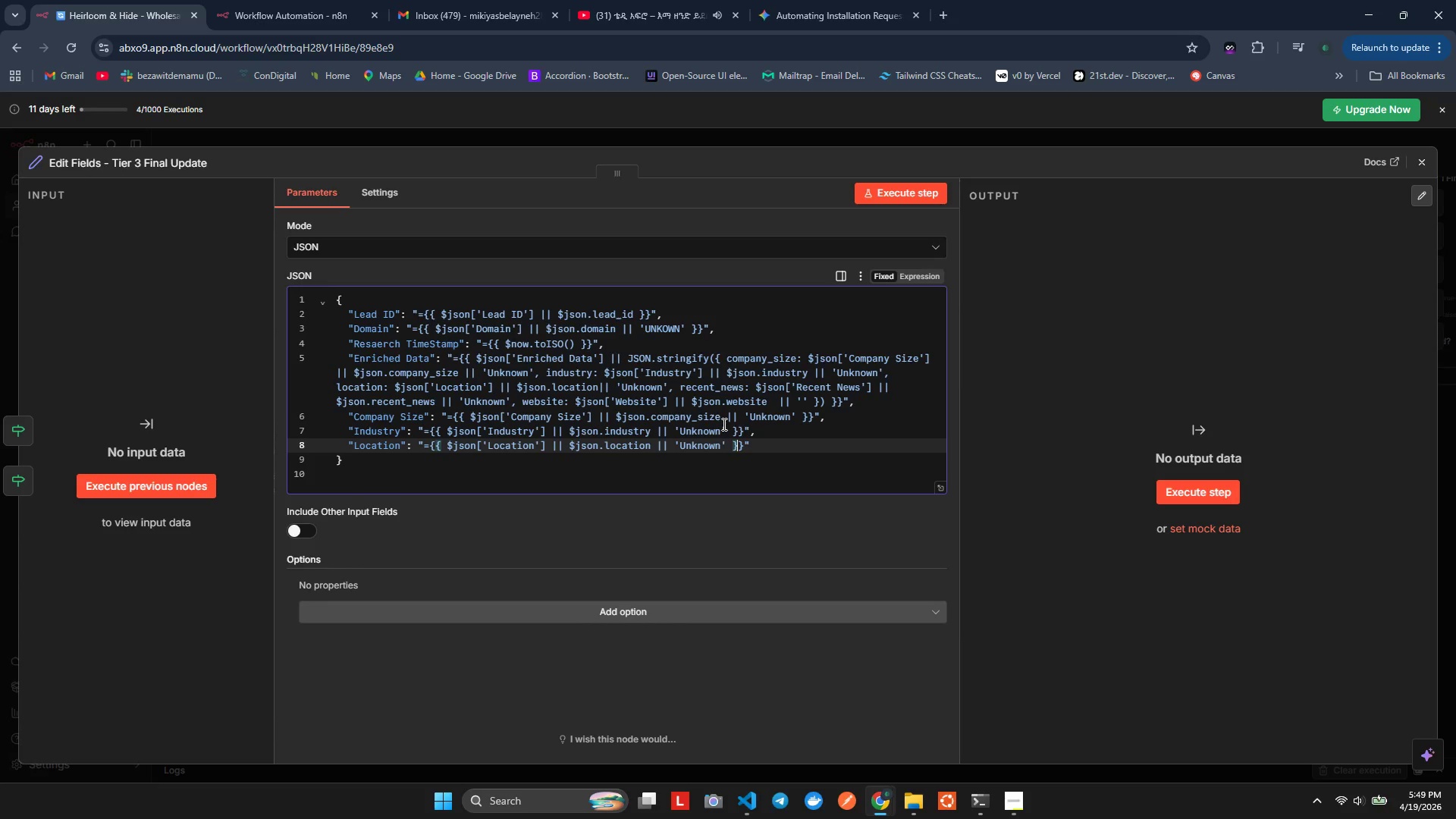 
key(ArrowRight)
 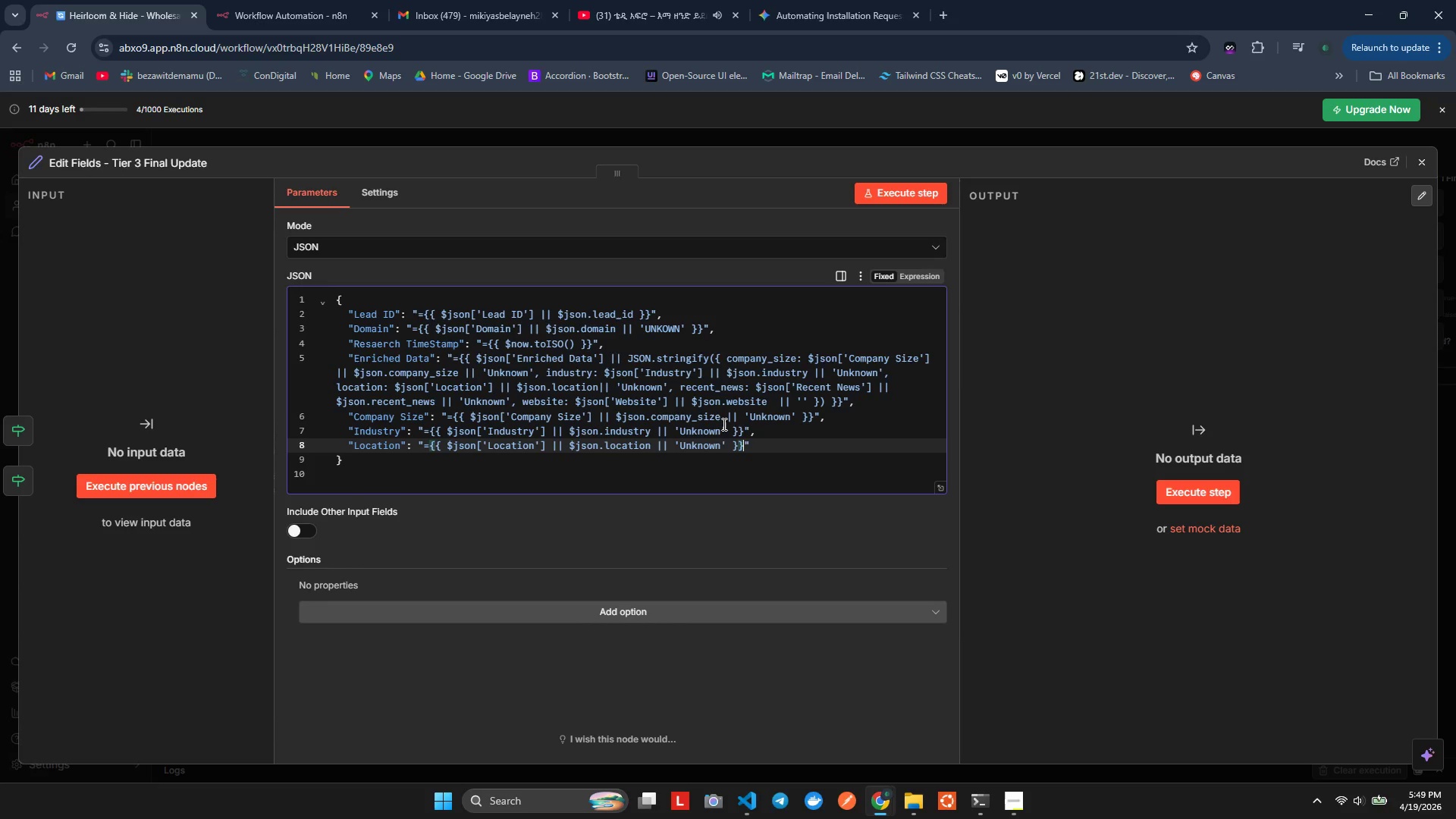 
key(Shift+ShiftLeft)
 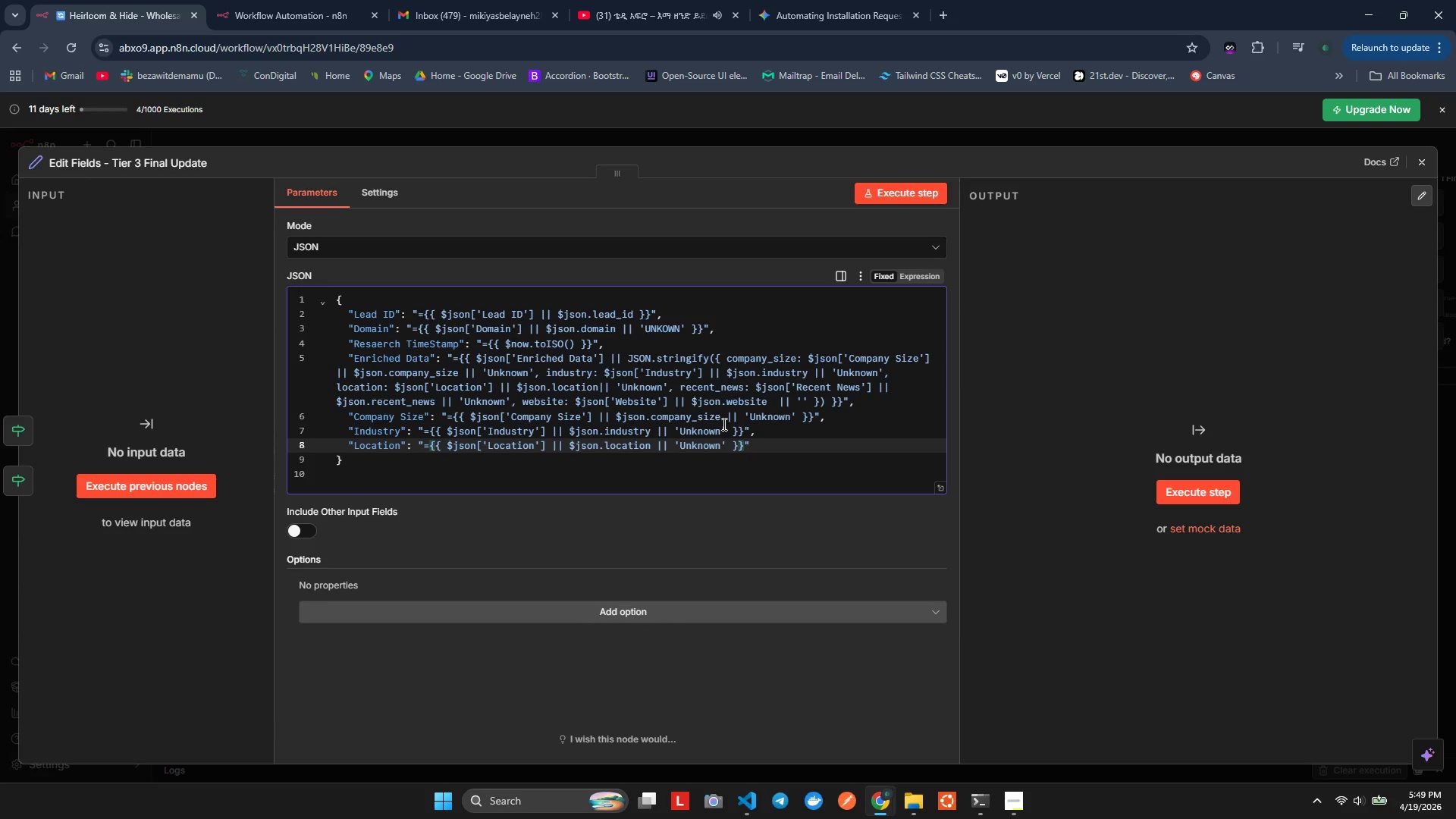 
key(Shift+ShiftLeft)
 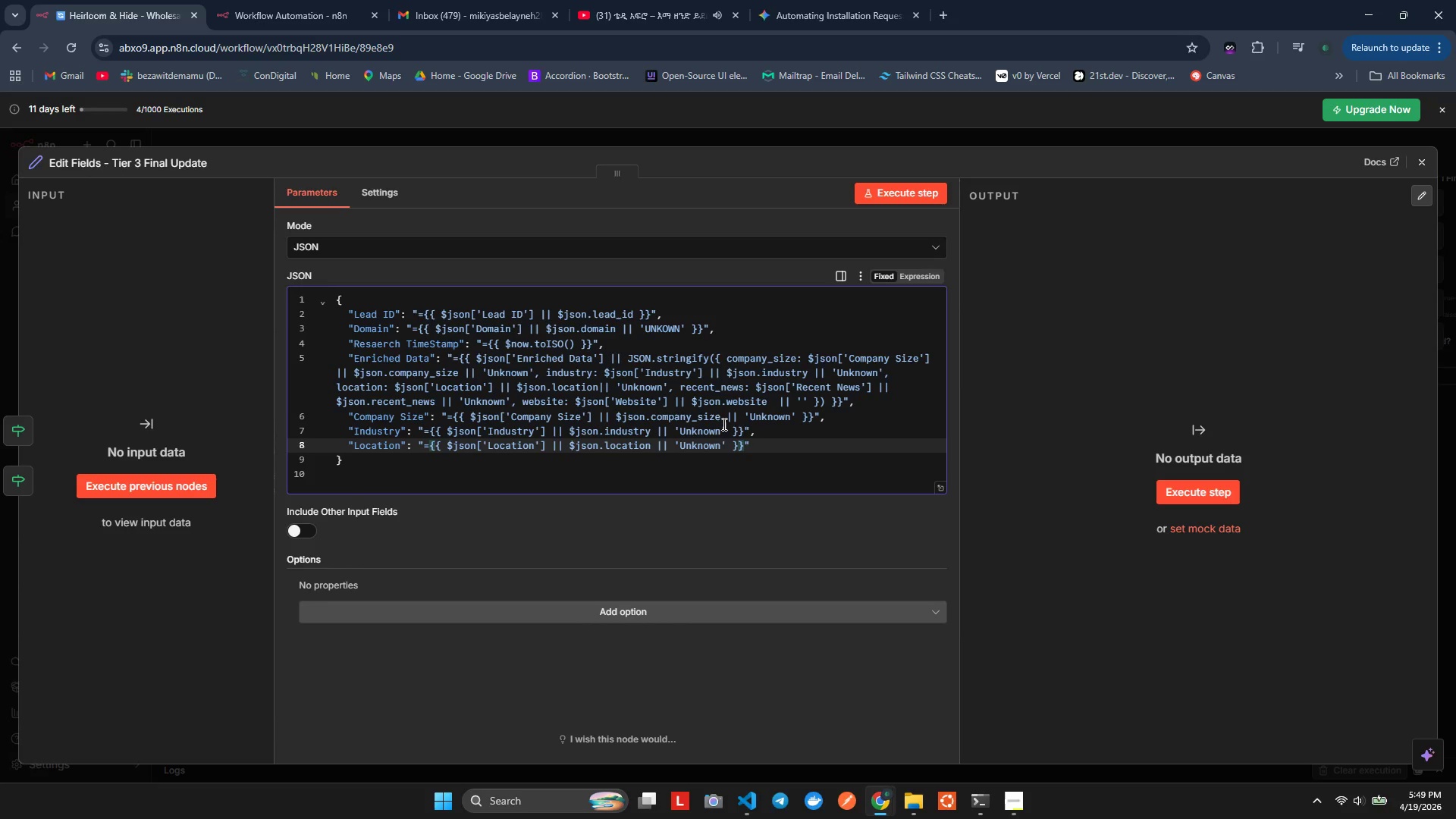 
key(Shift+ShiftLeft)
 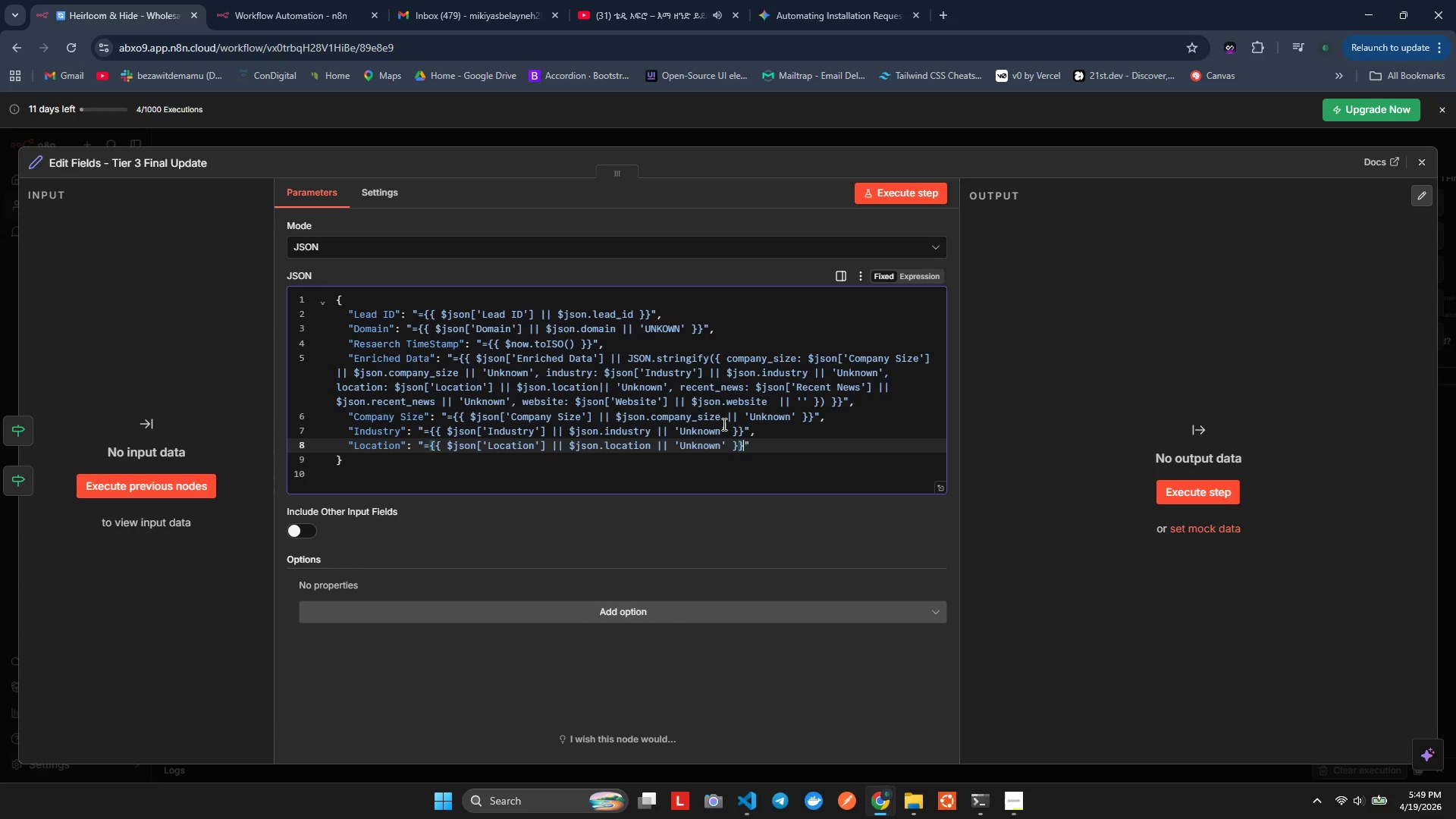 
key(ArrowRight)
 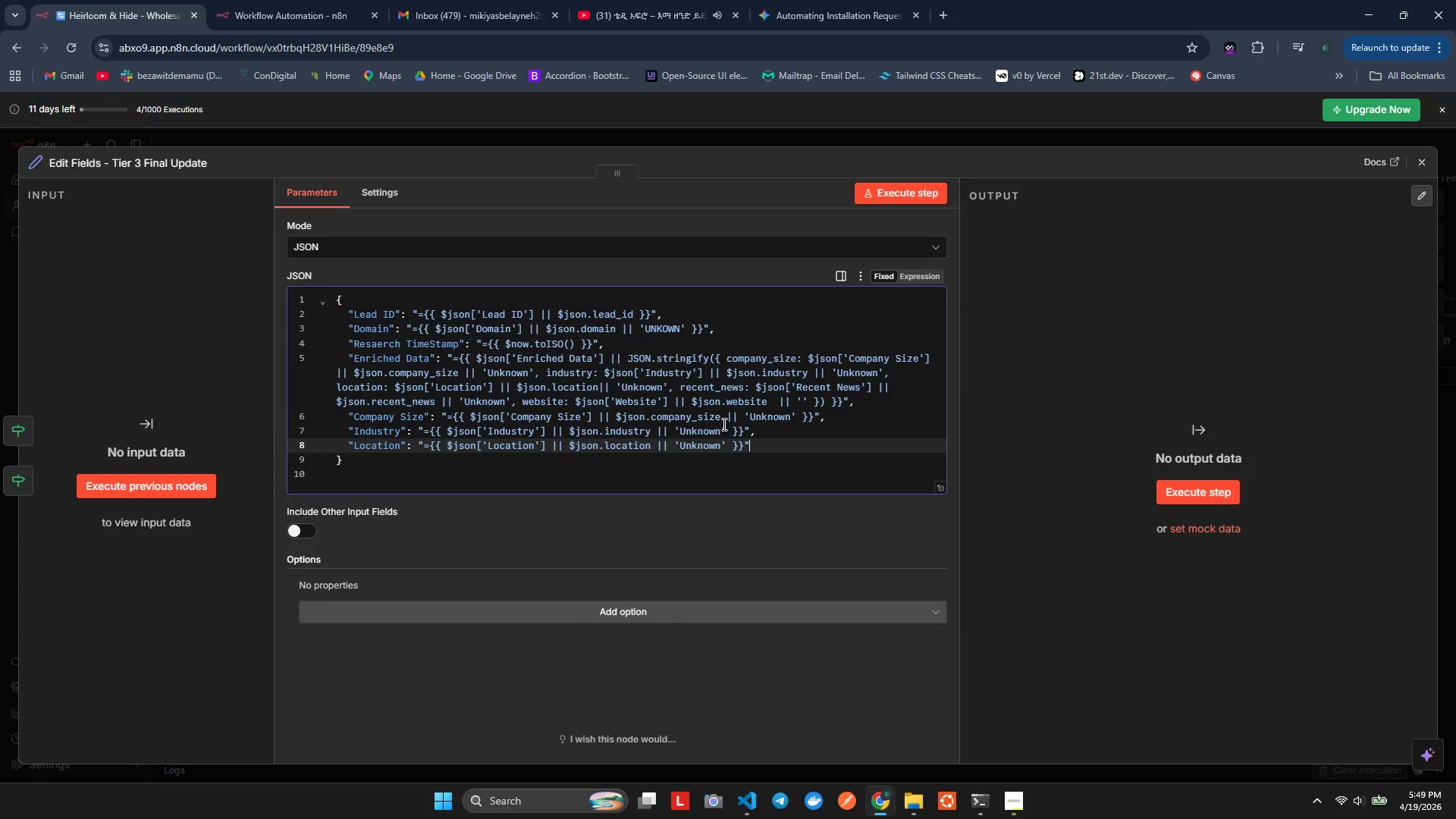 
key(Comma)
 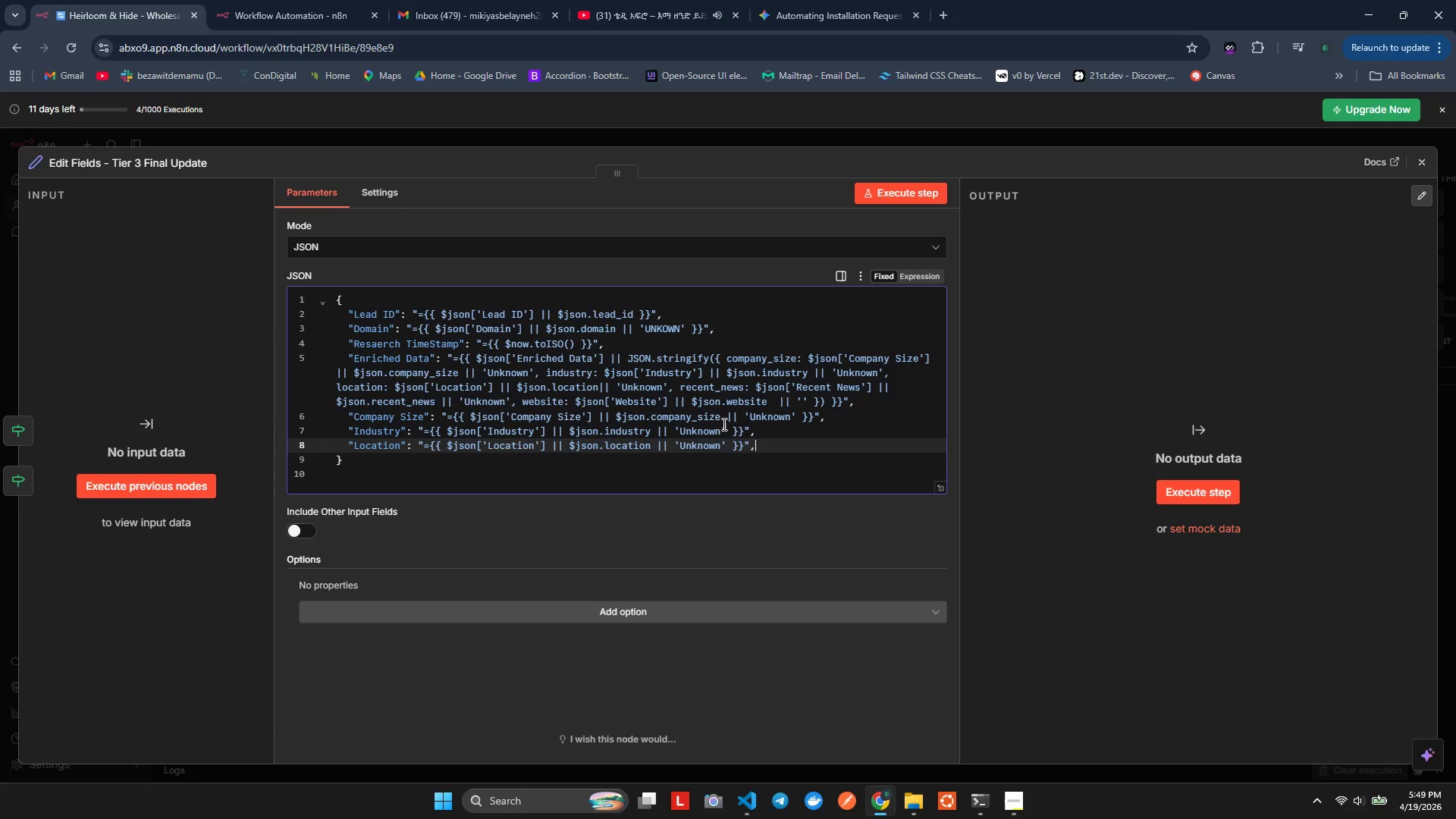 
key(Enter)
 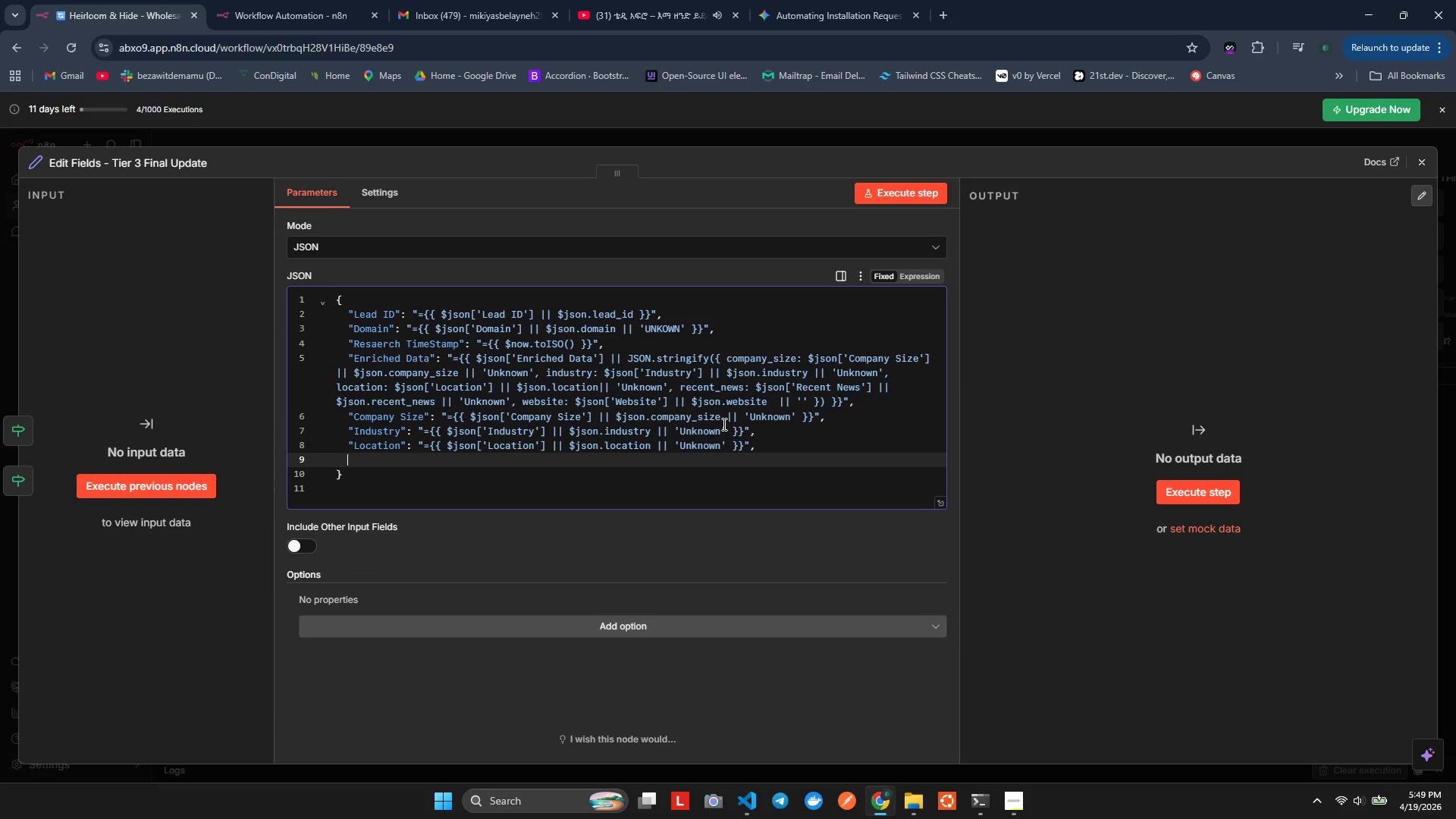 
key(Control+ControlLeft)
 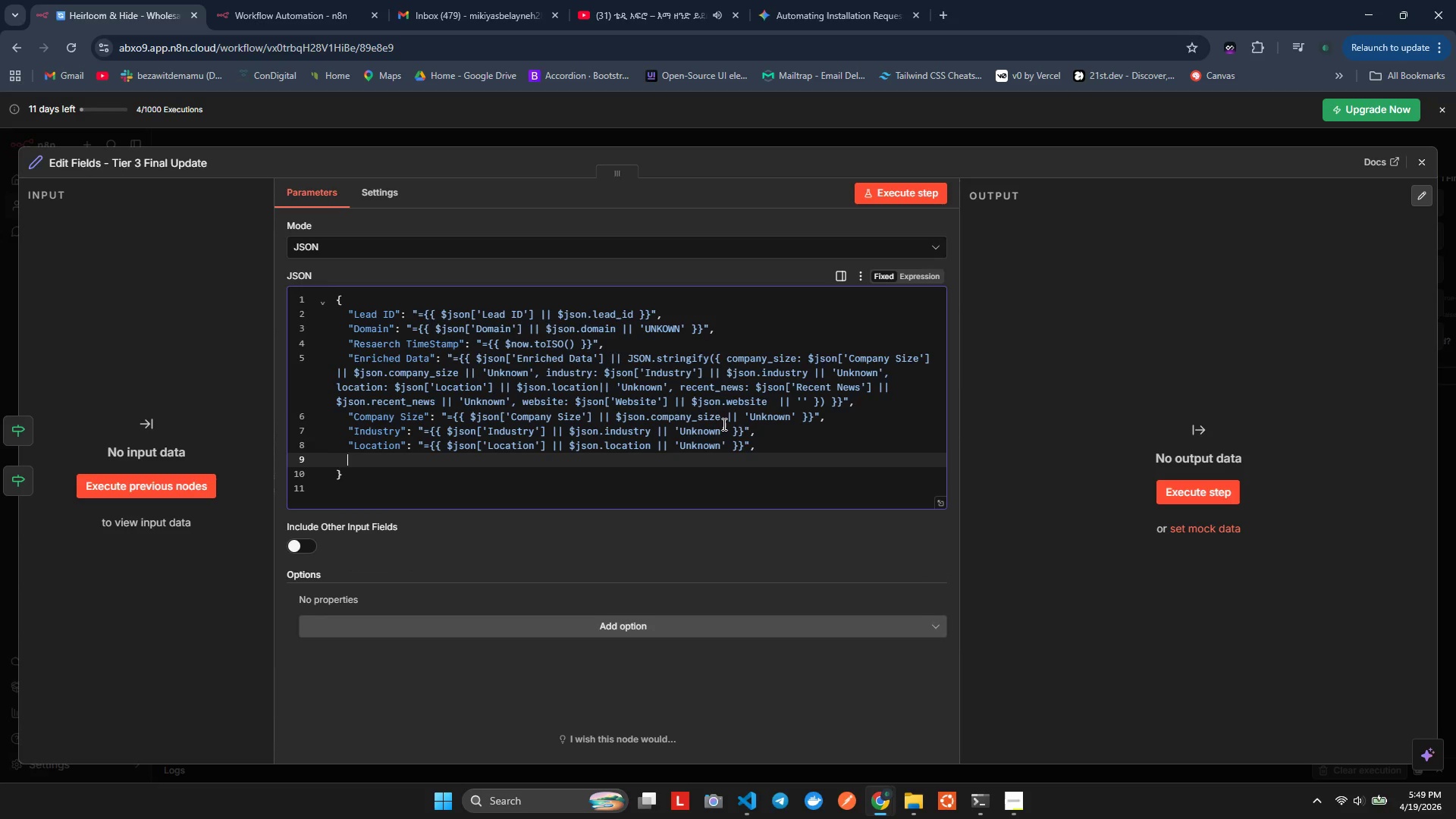 
key(Control+V)
 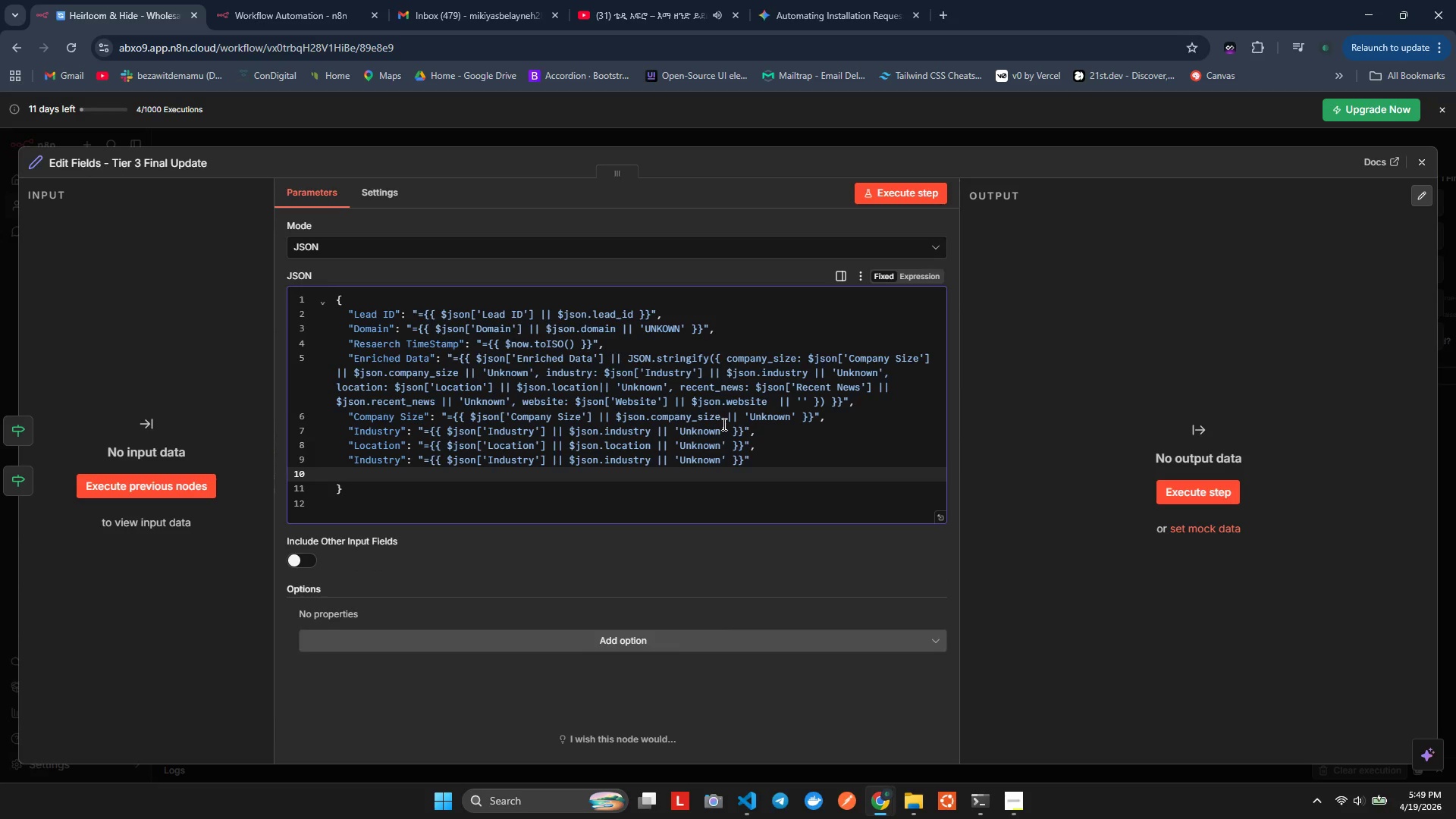 
key(ArrowUp)
 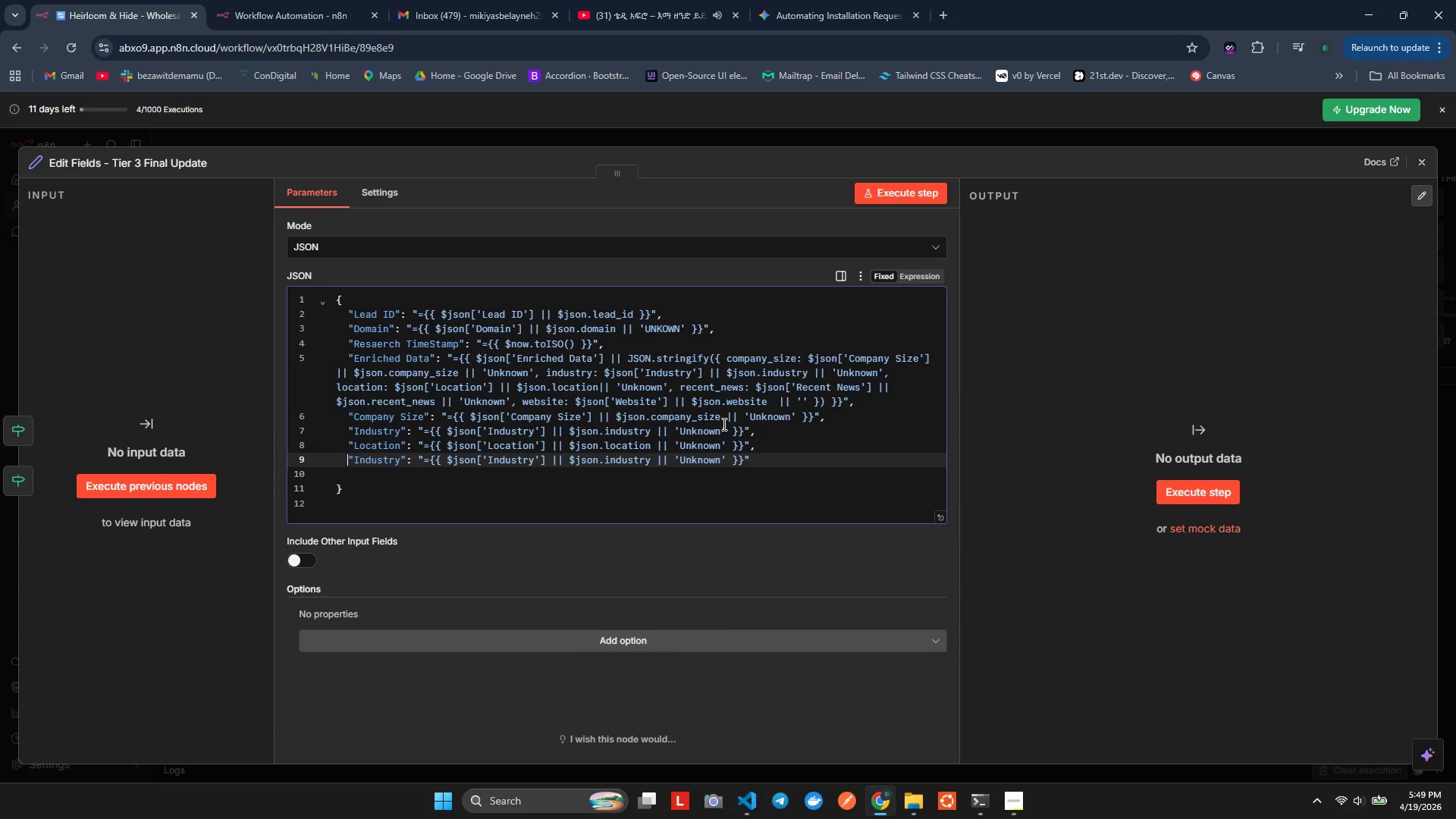 
key(ArrowRight)
 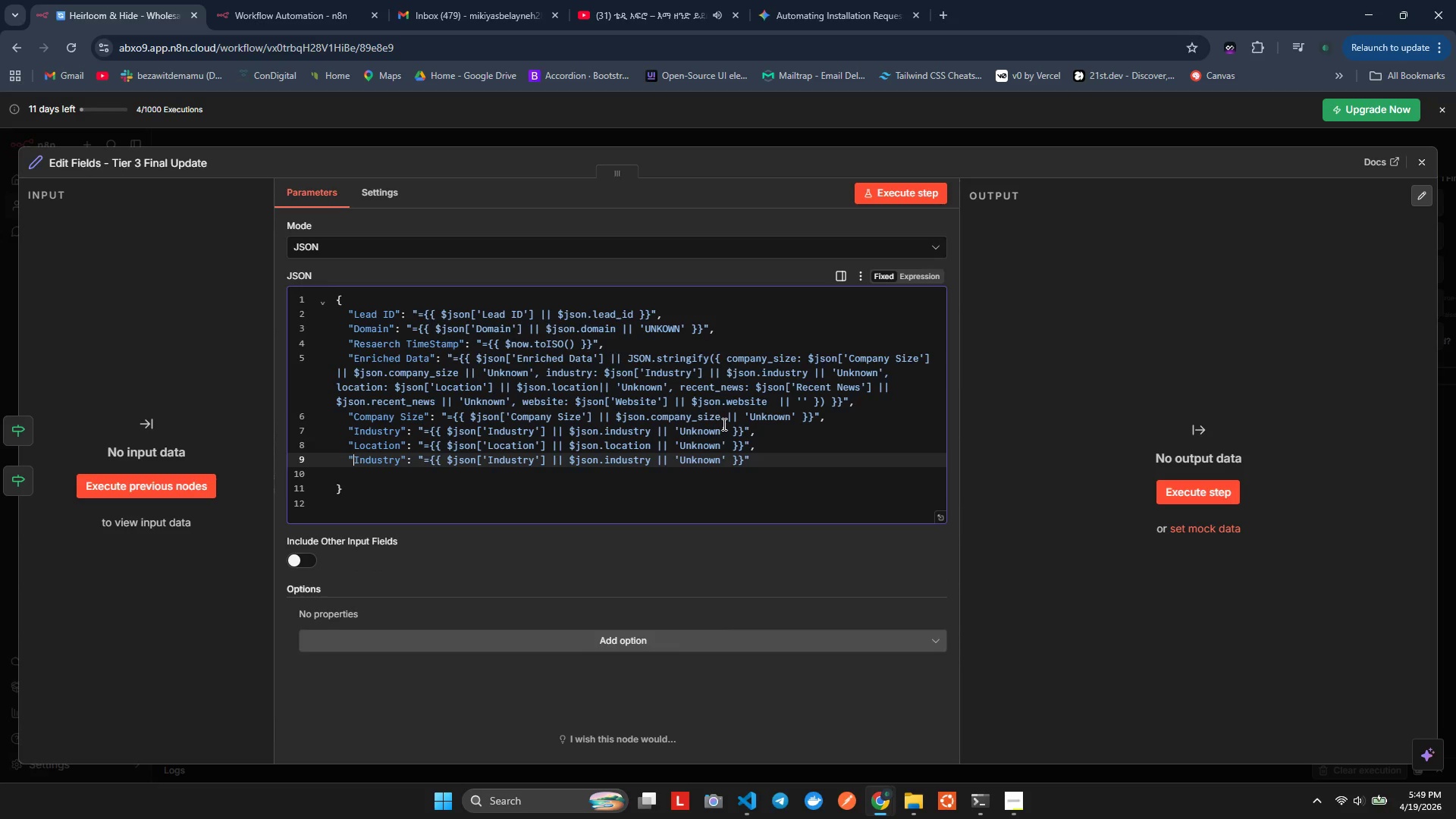 
key(ArrowRight)
 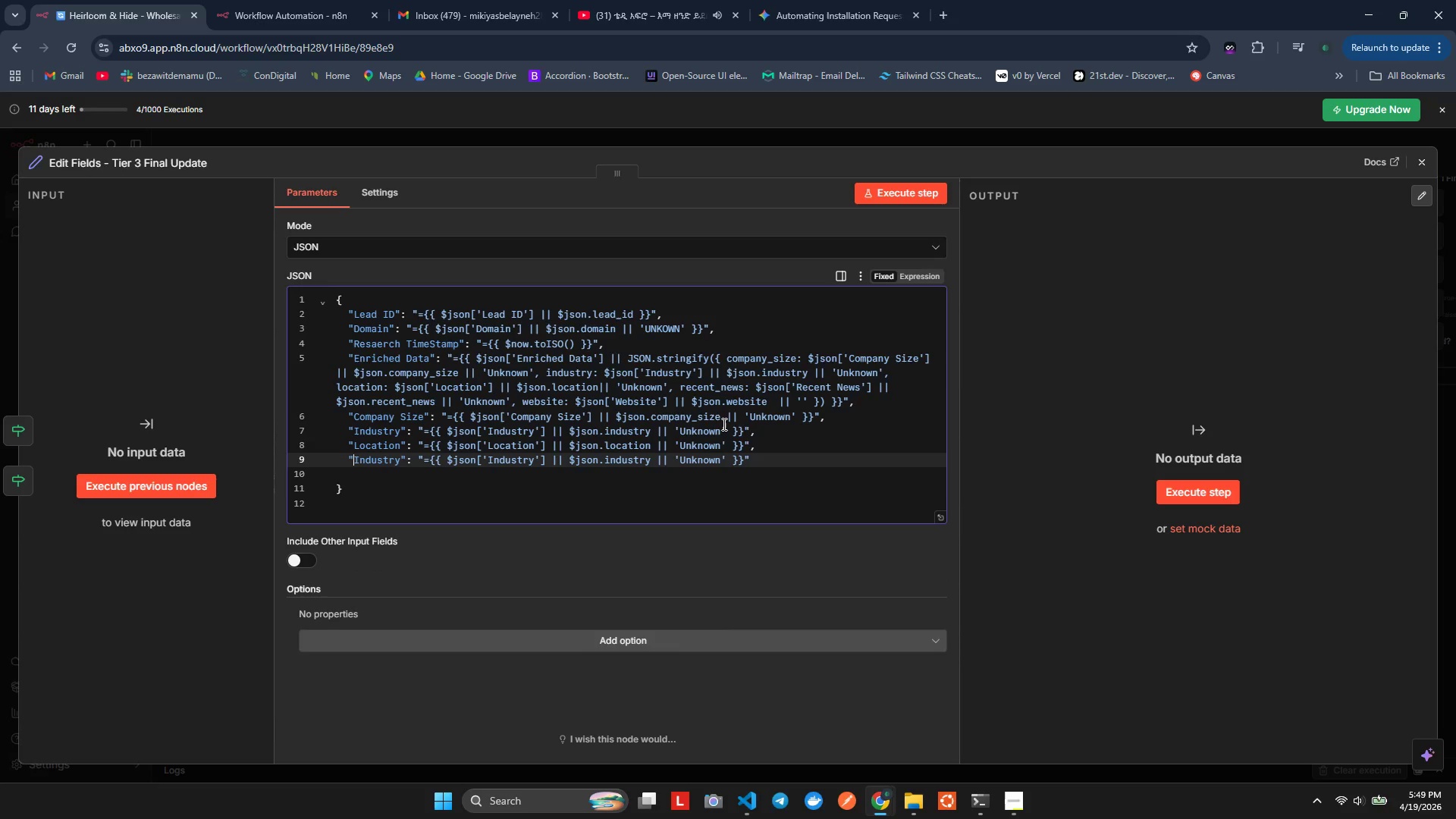 
key(ArrowLeft)
 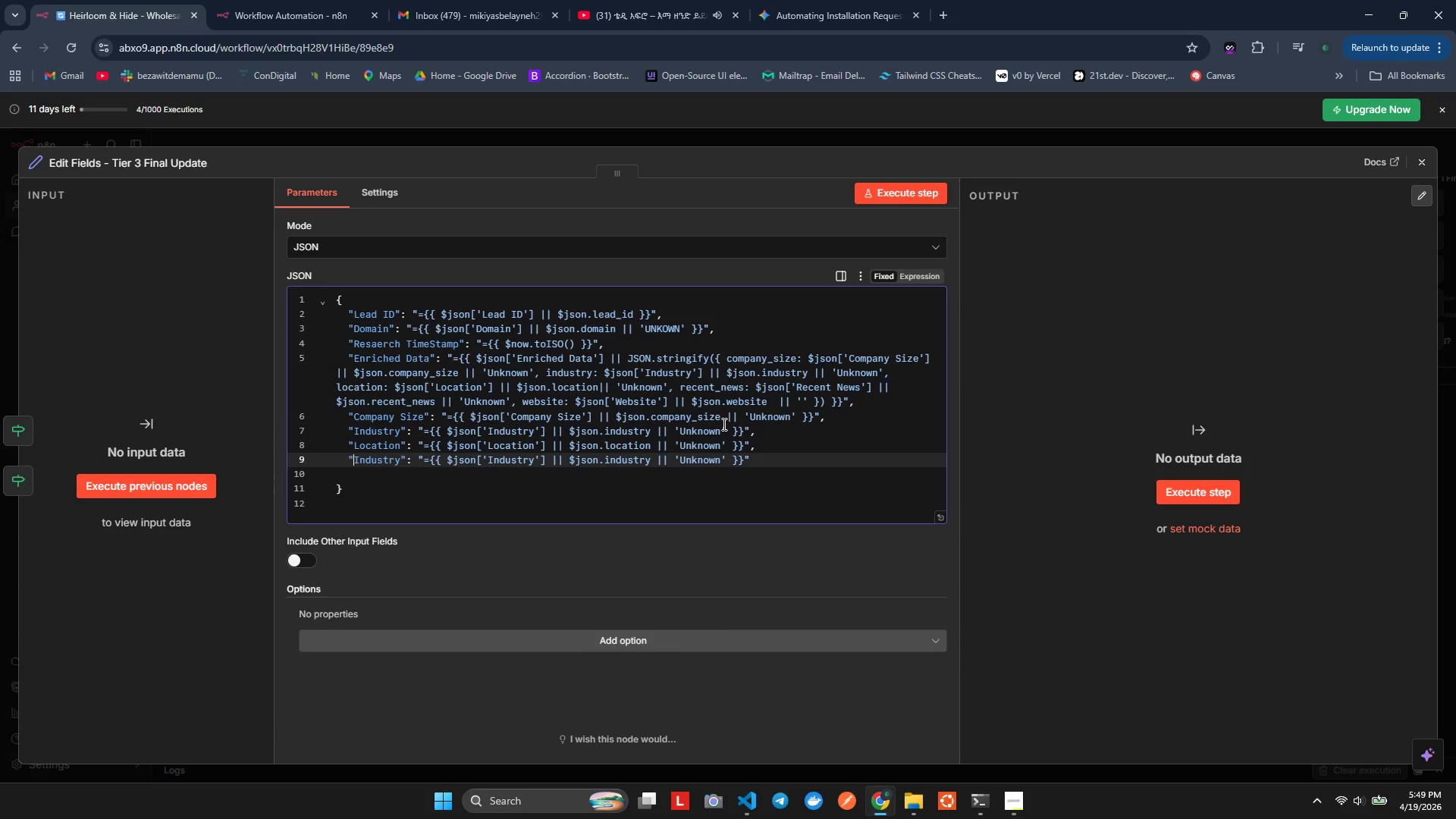 
hold_key(key=ArrowRight, duration=0.7)
 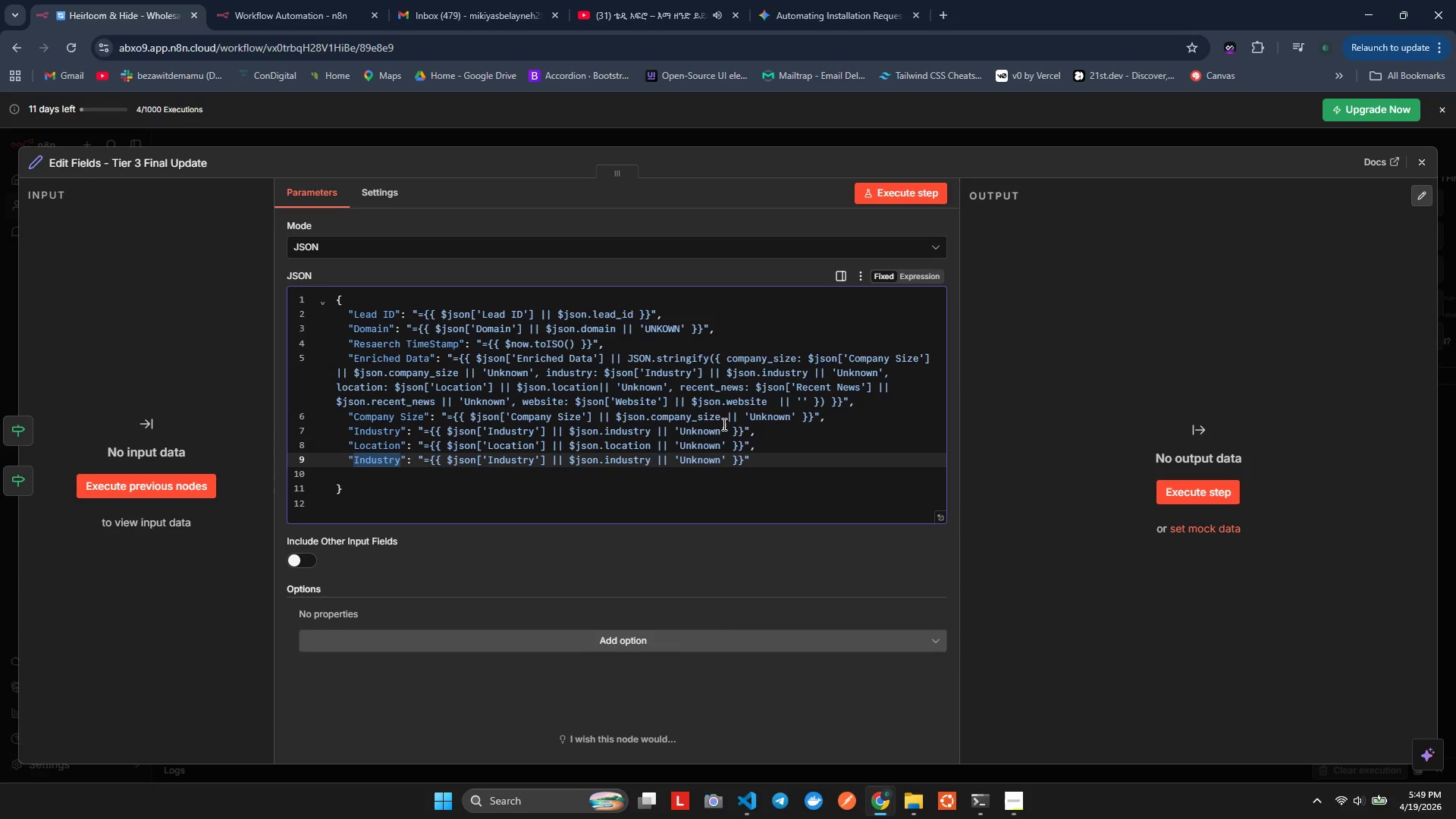 
key(Shift+ArrowRight)
 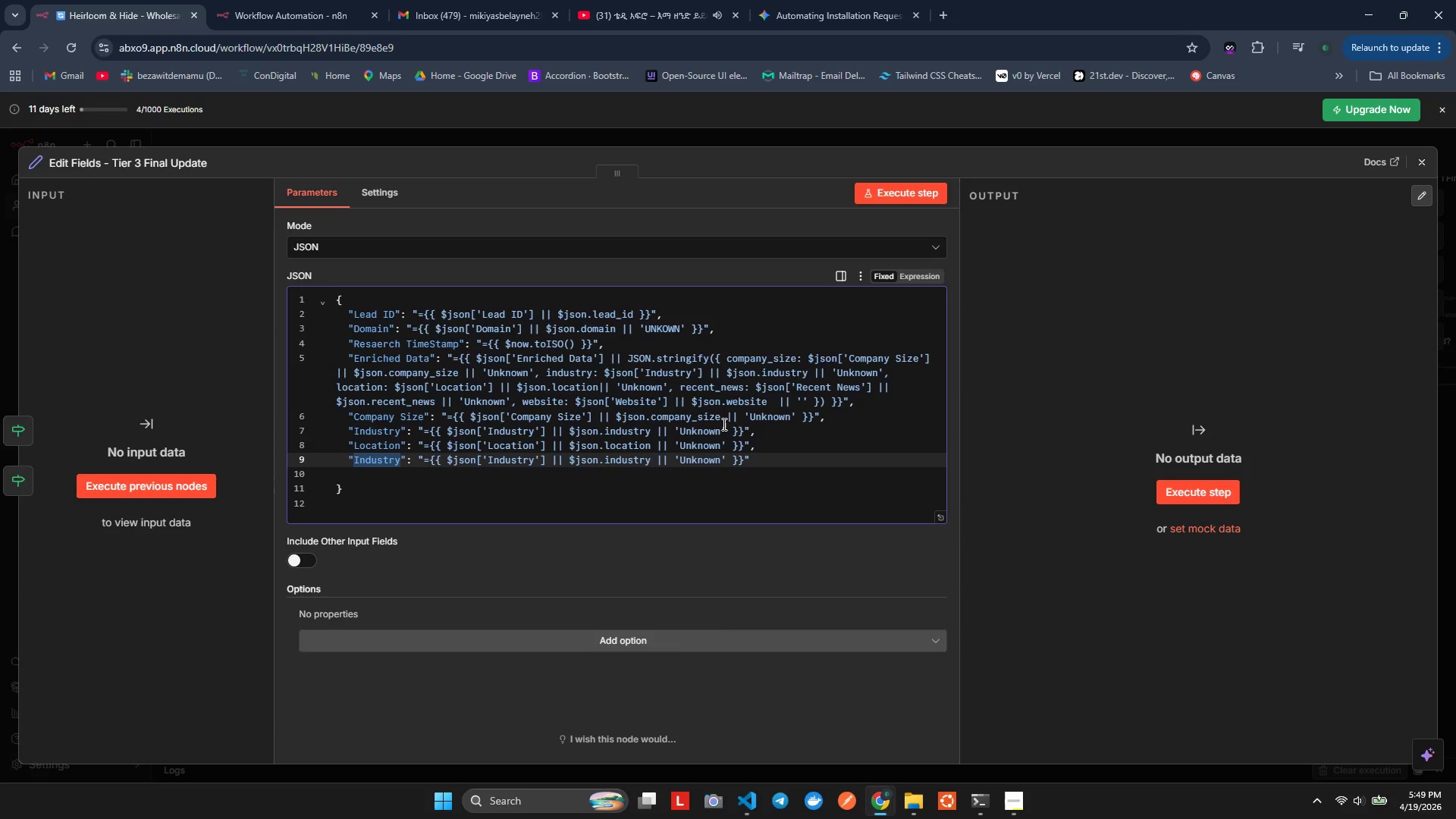 
type(Recent News)
 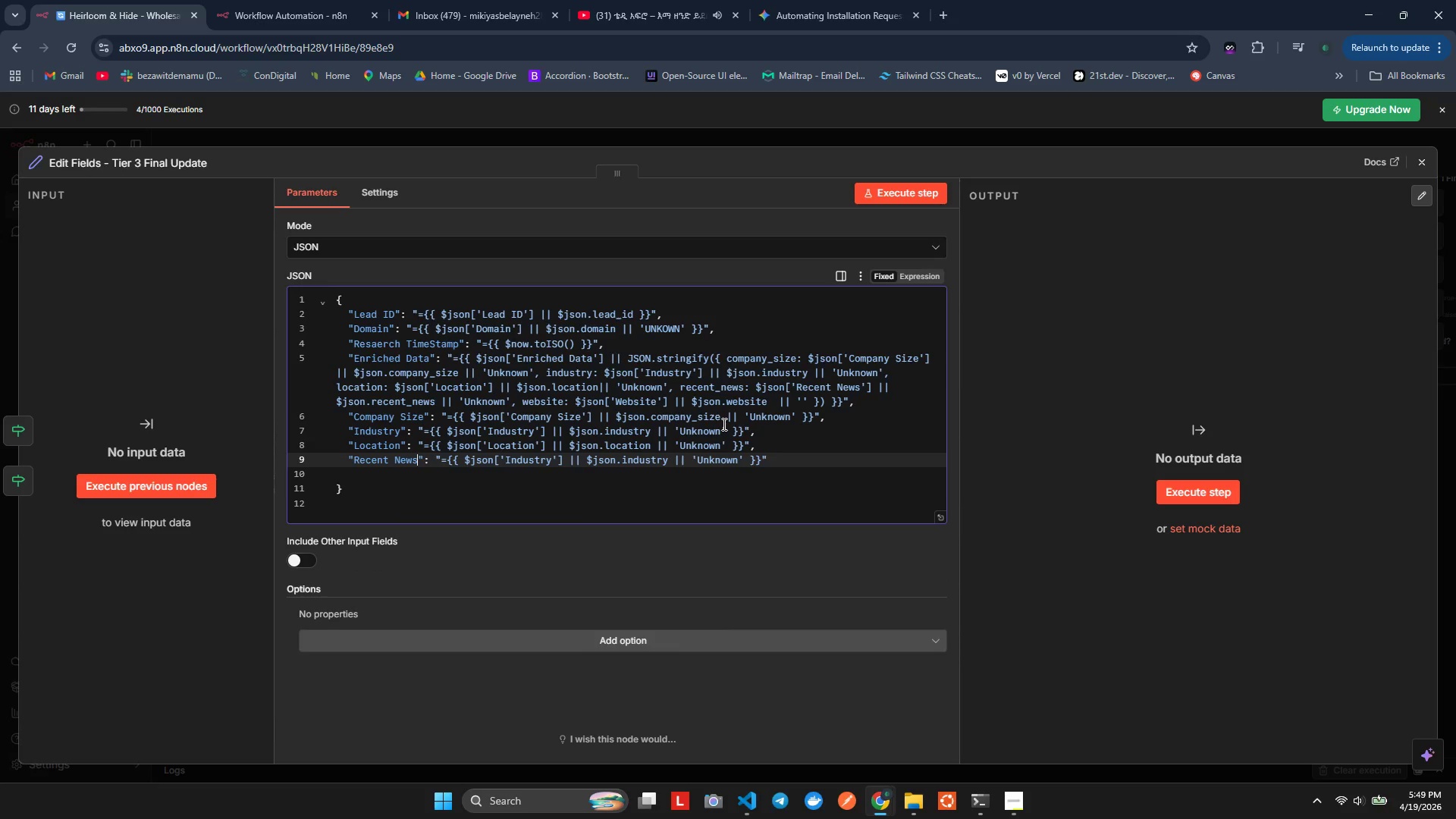 
hold_key(key=ArrowRight, duration=1.0)
 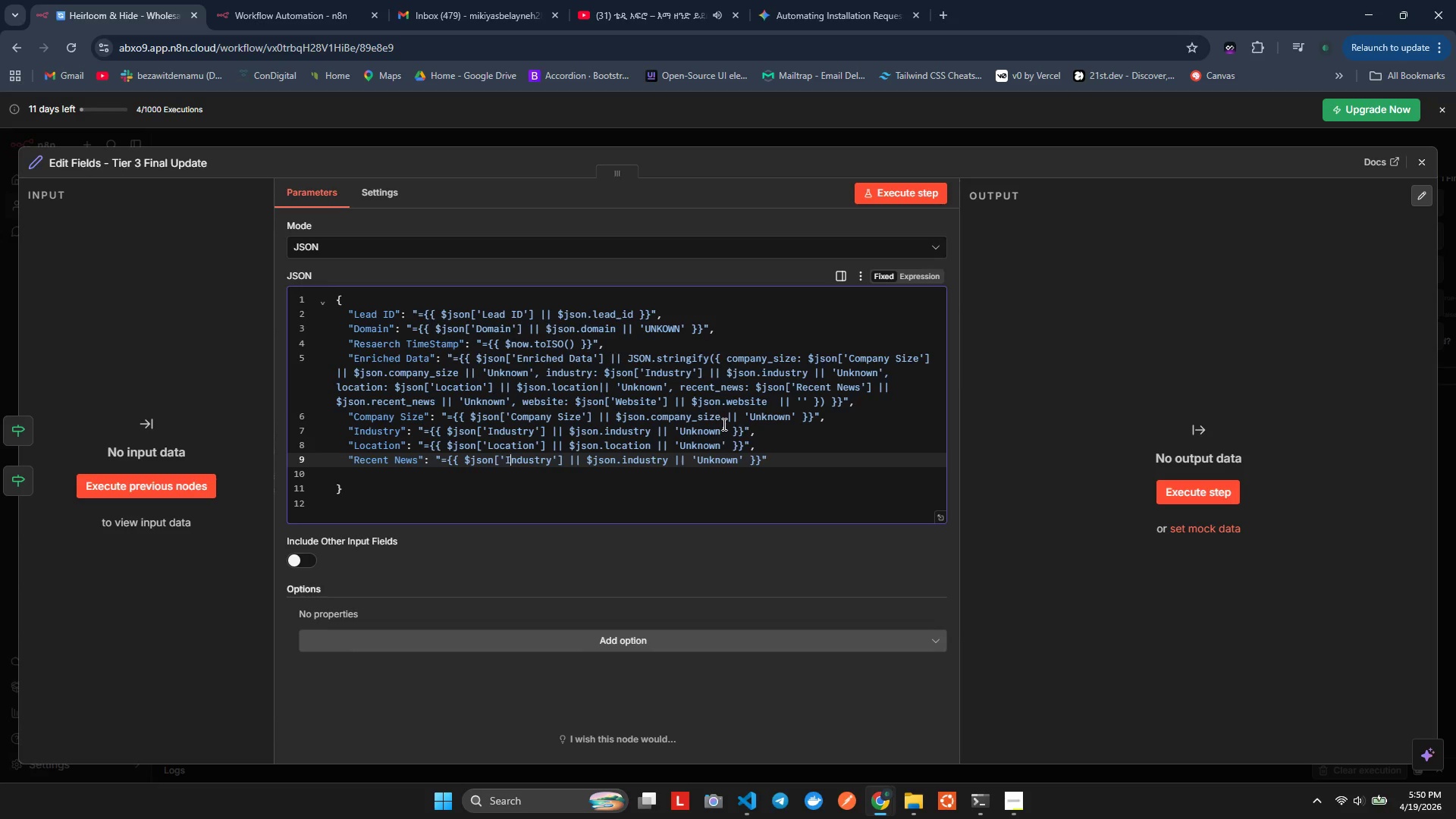 
key(ArrowRight)
 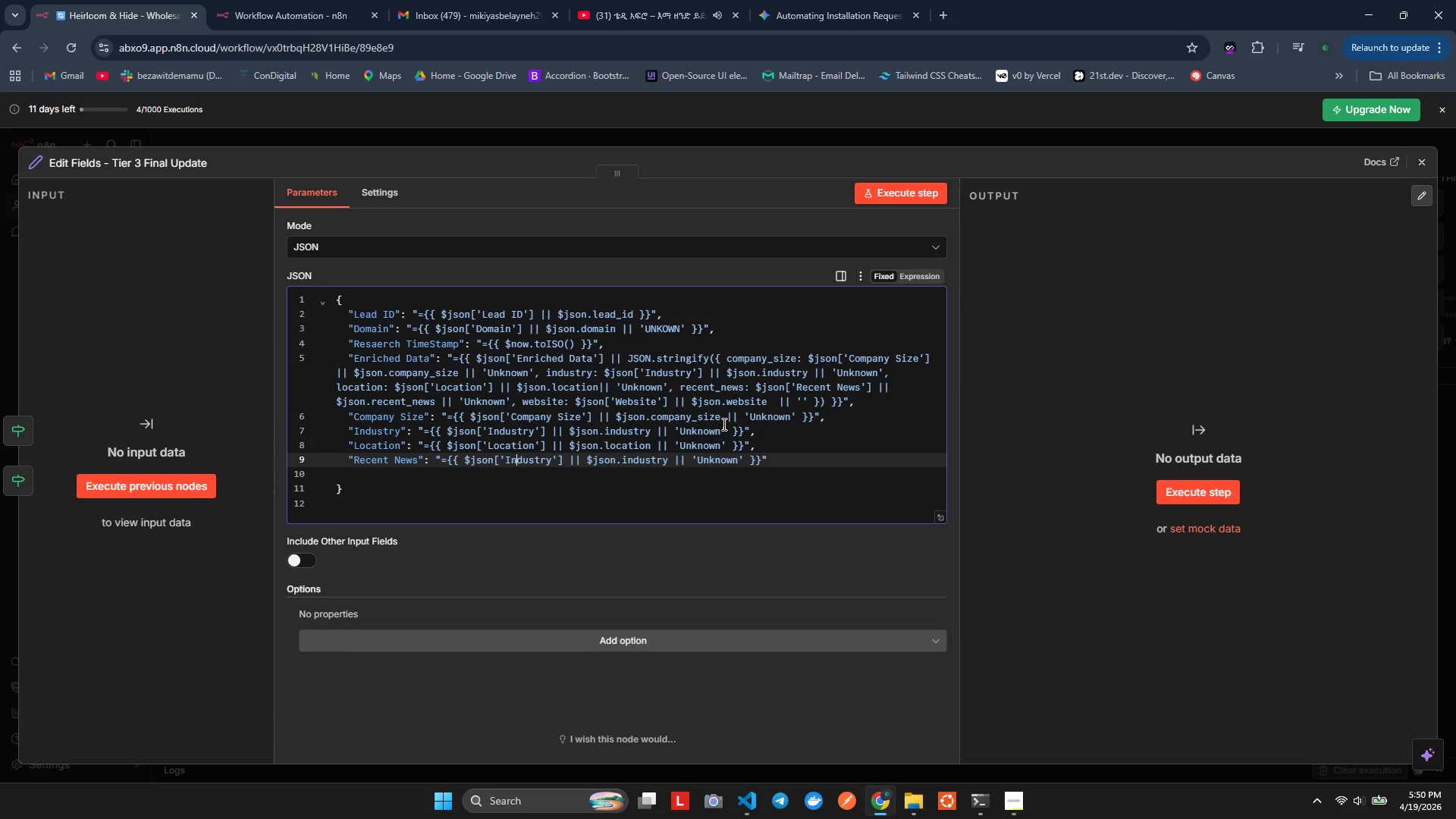 
key(ArrowRight)
 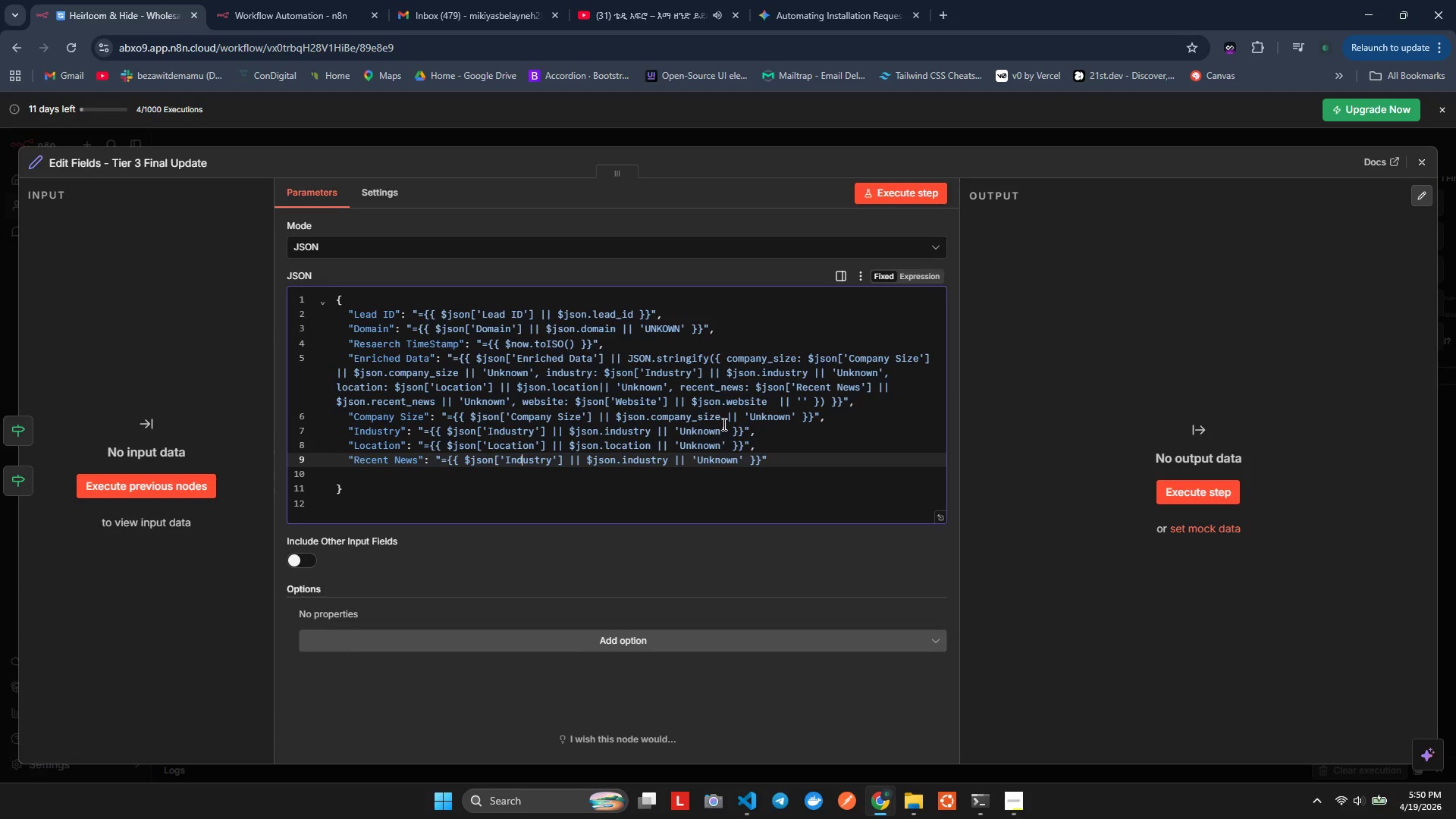 
hold_key(key=ArrowRight, duration=0.38)
 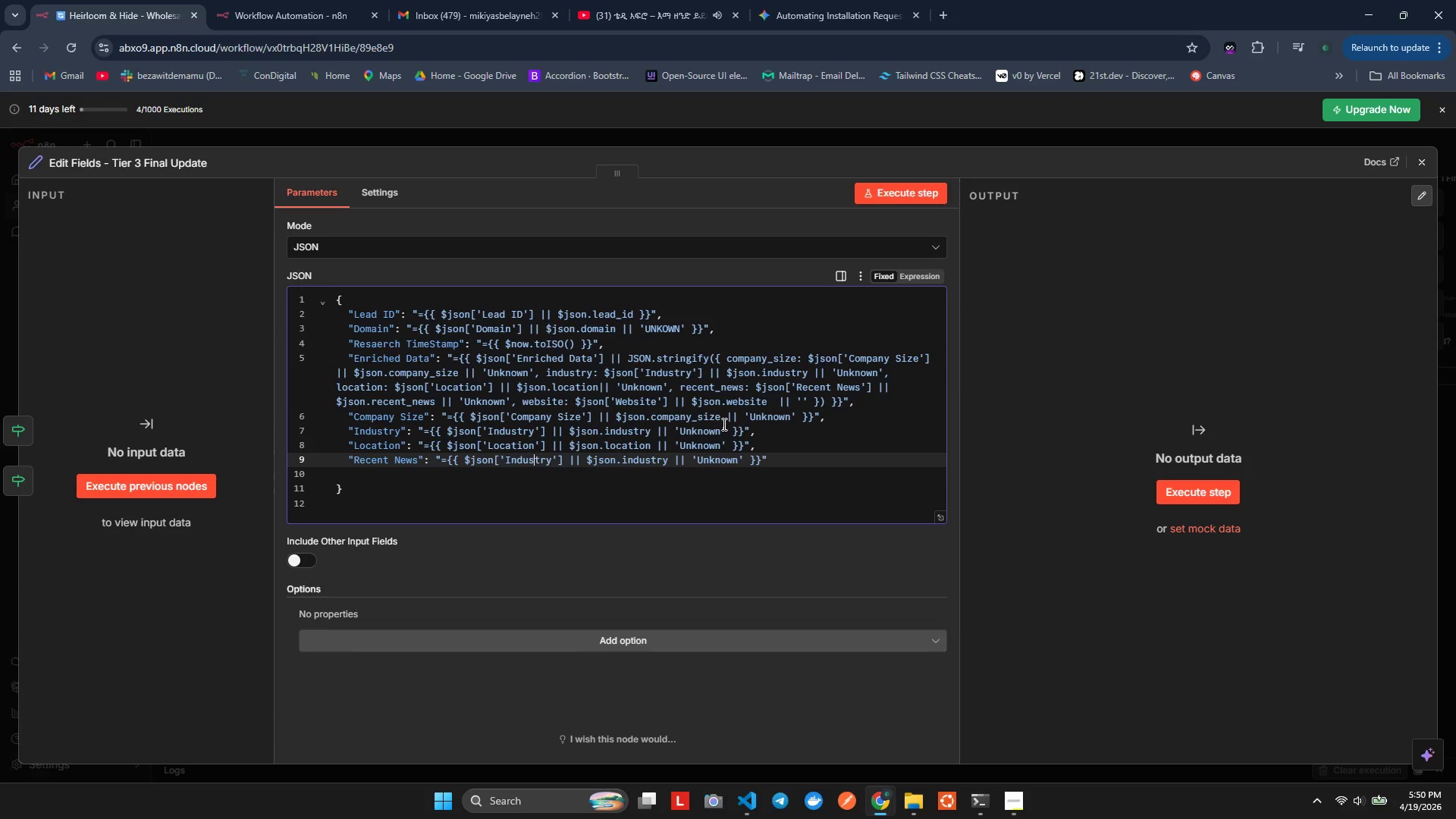 
key(ArrowRight)
 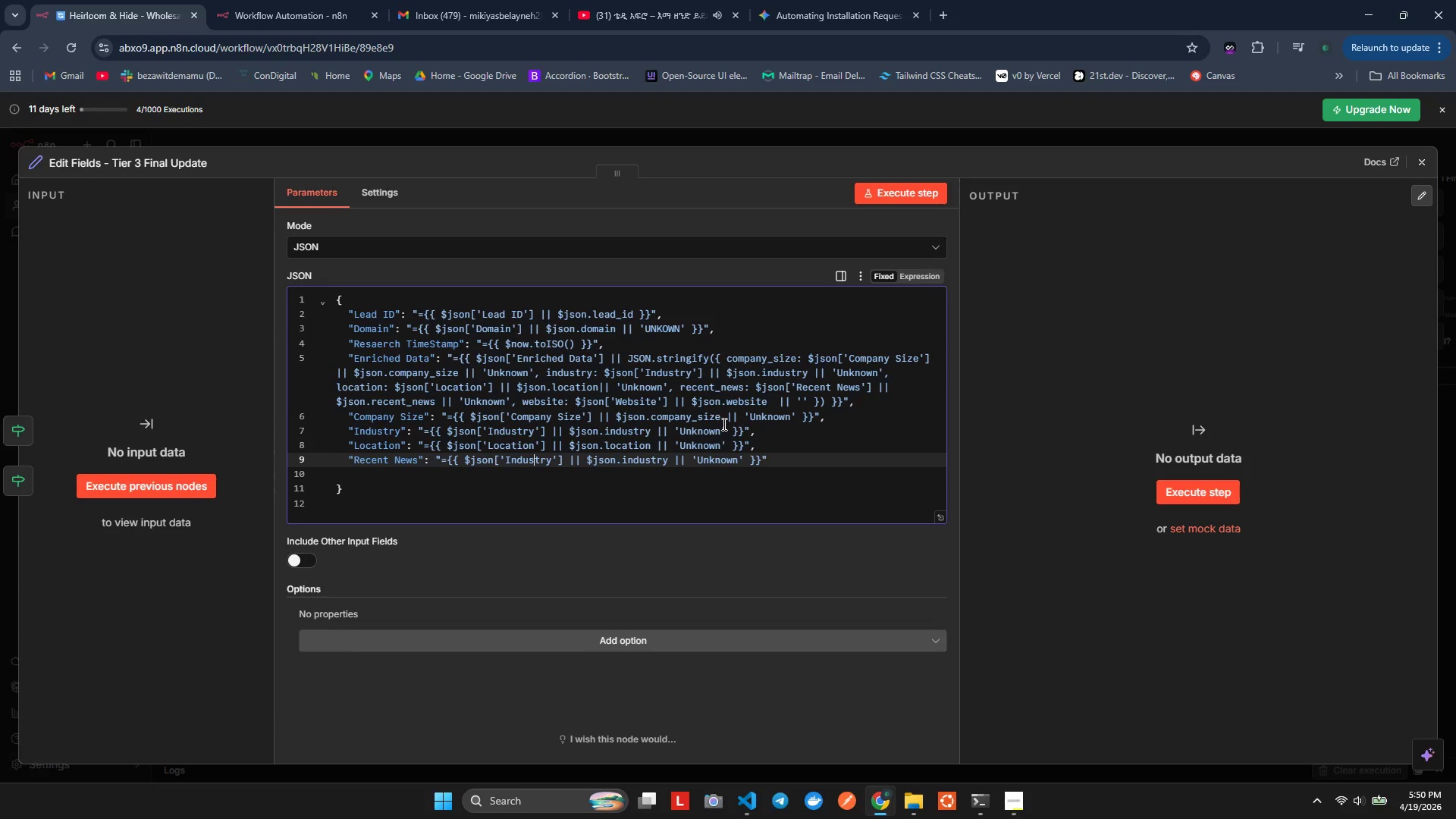 
key(ArrowRight)
 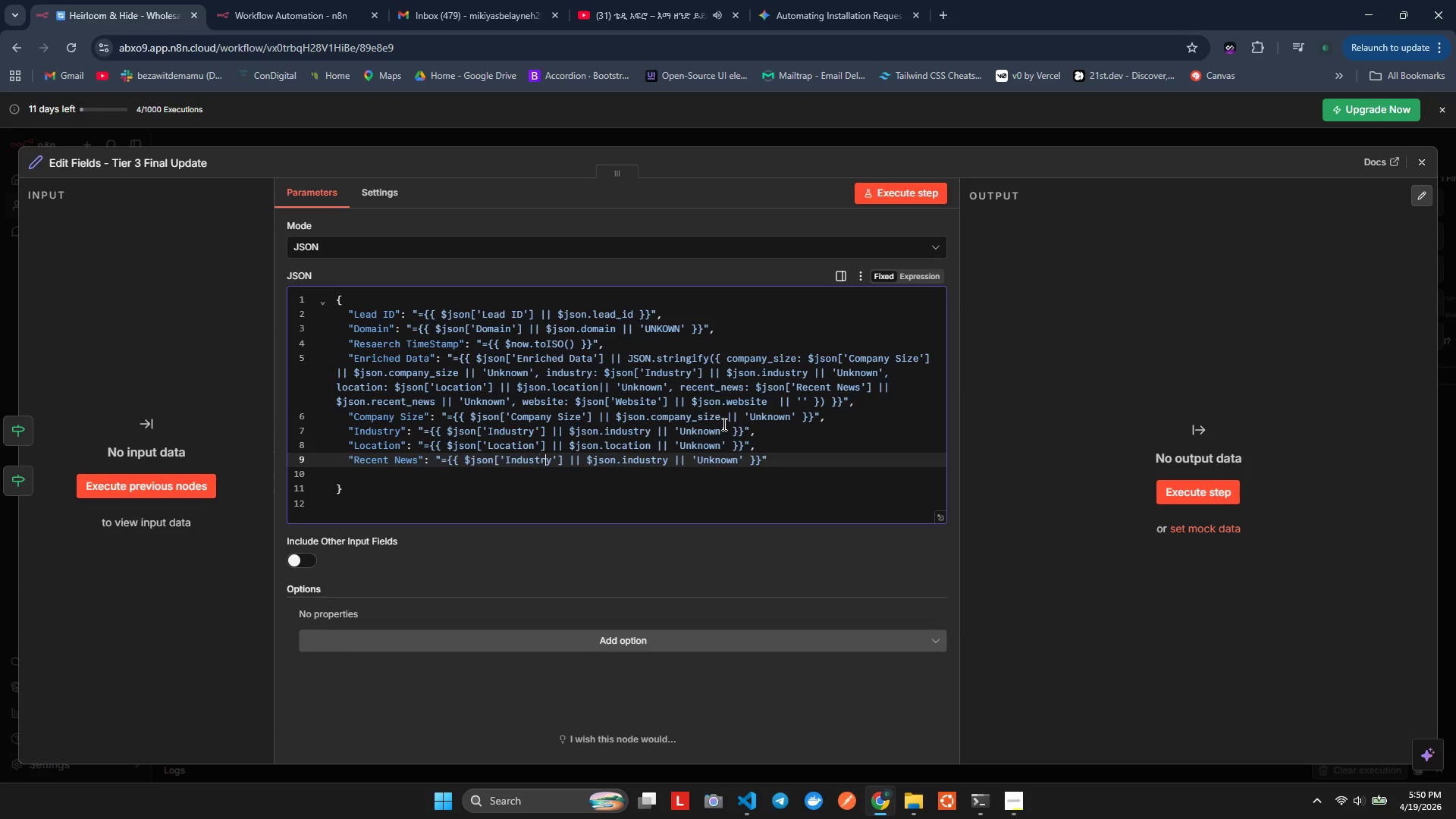 
key(ArrowRight)
 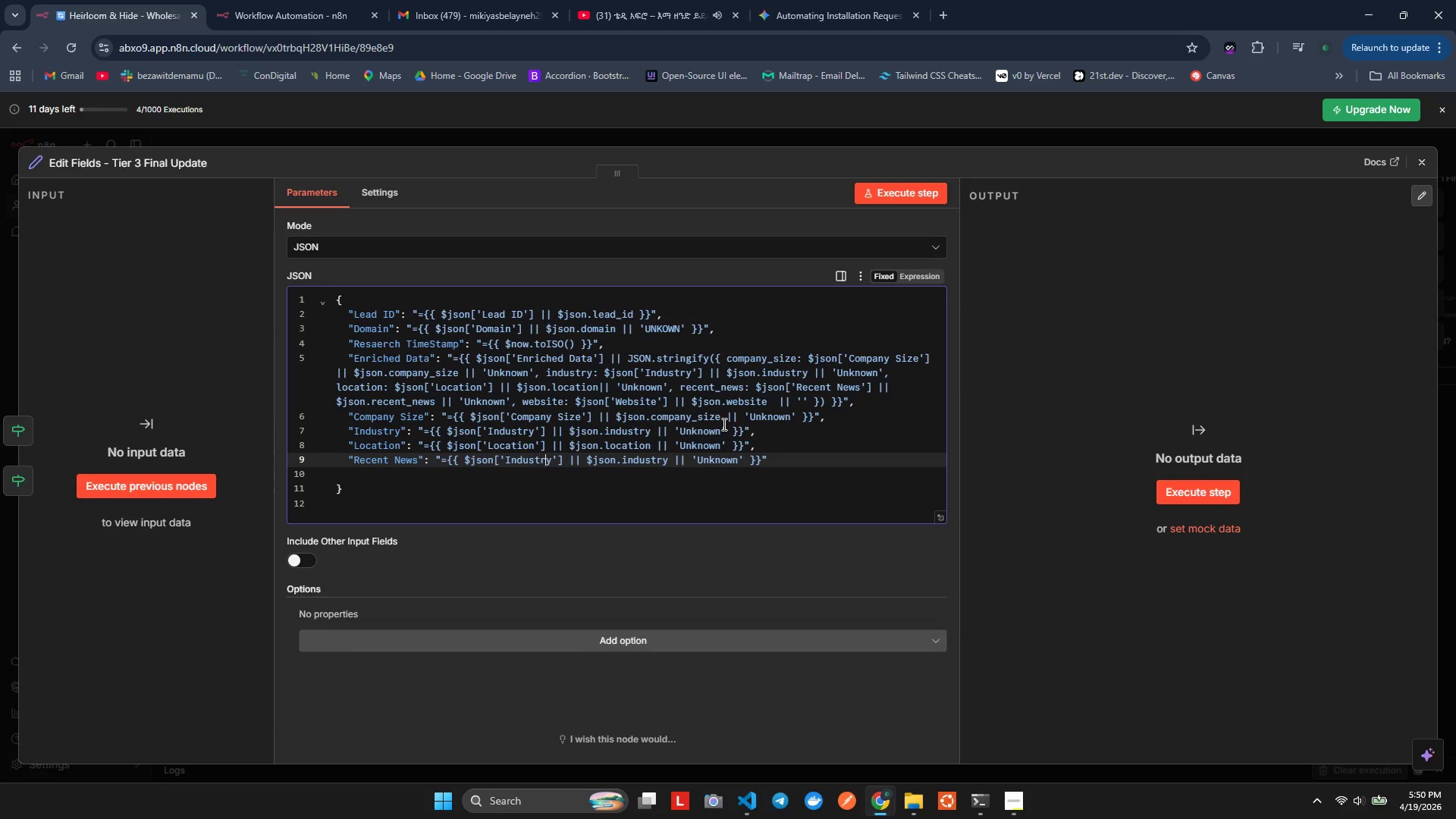 
key(ArrowRight)
 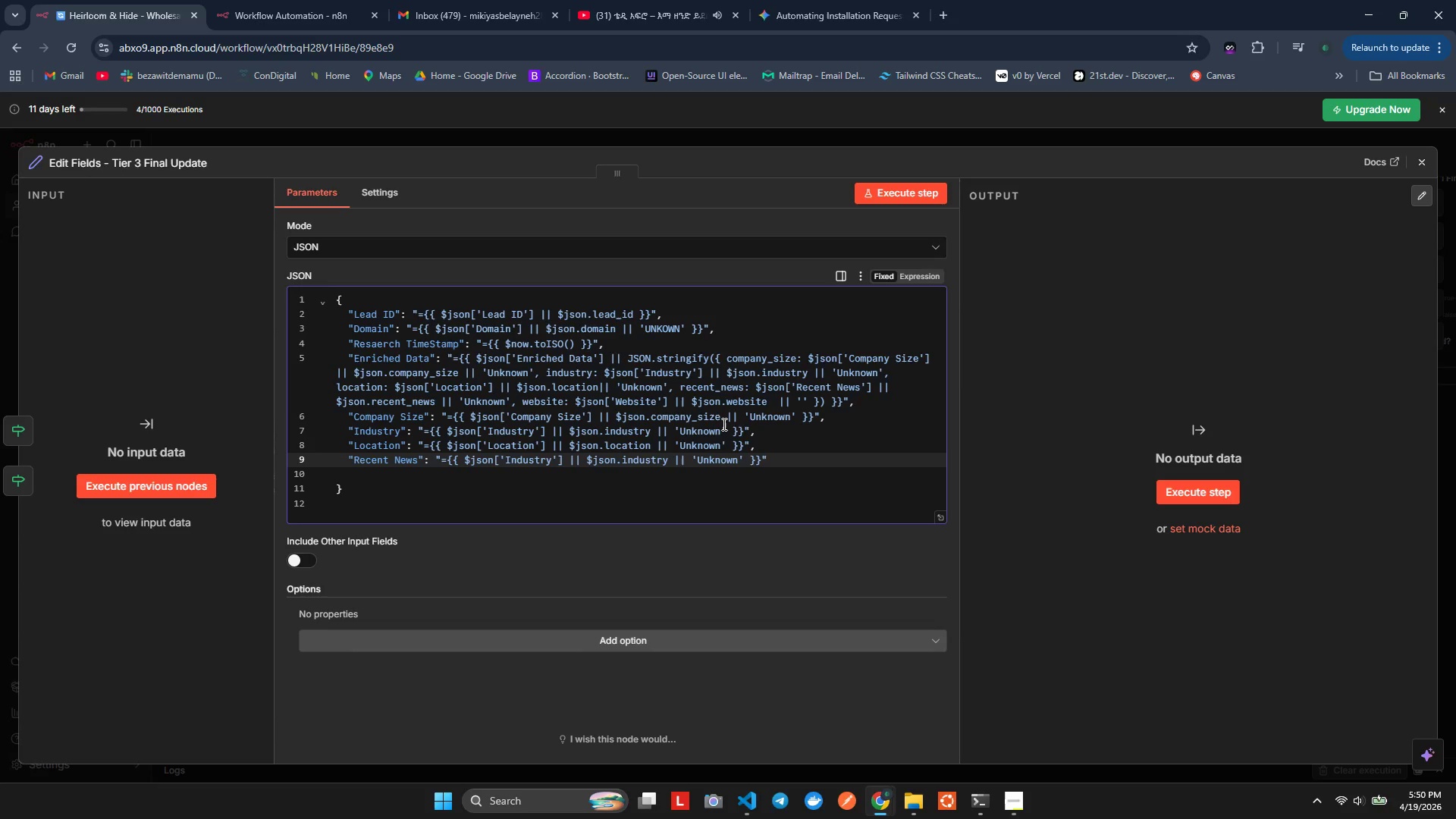 
hold_key(key=Backspace, duration=0.8)
 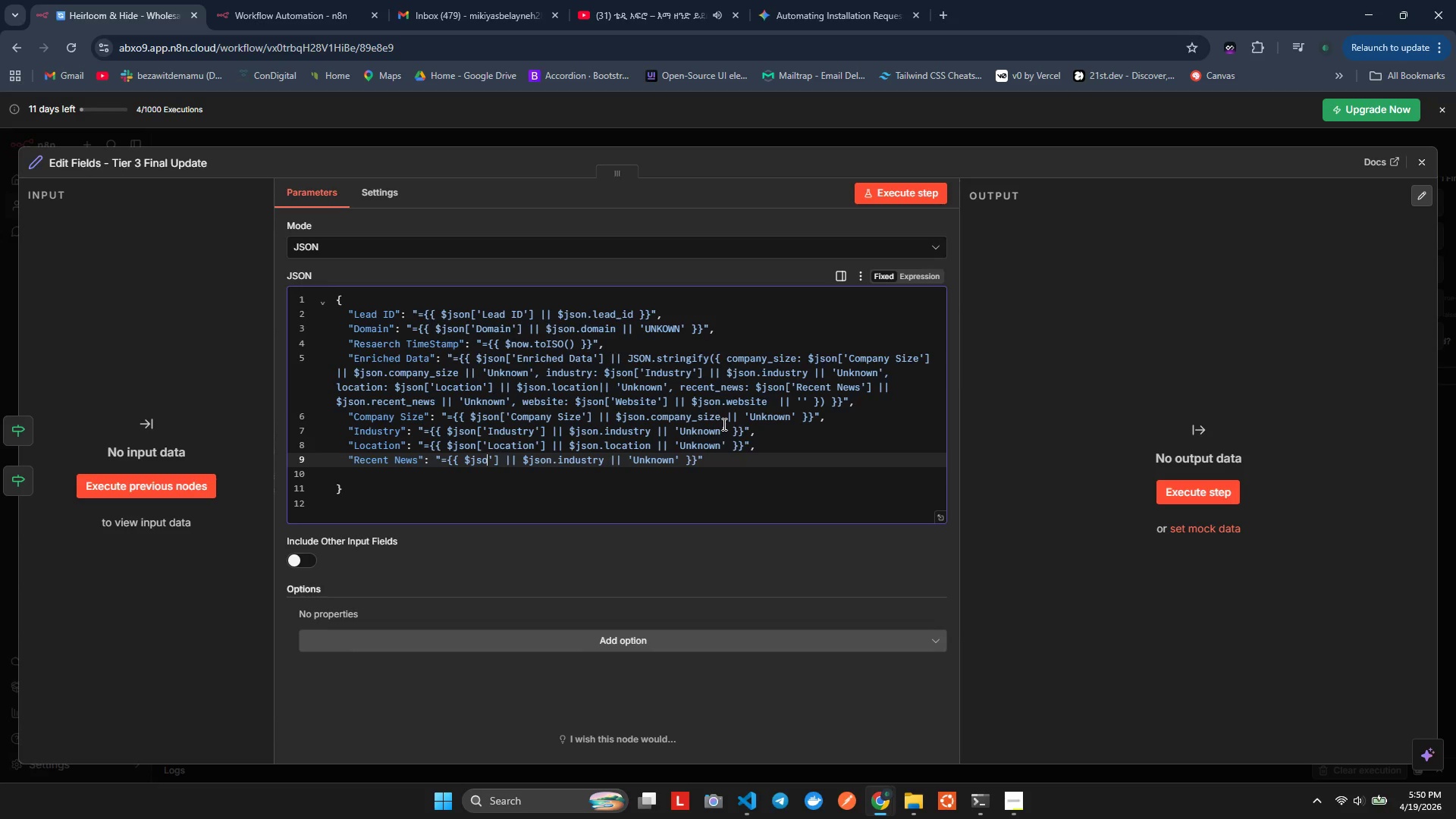 
key(Control+Z)
 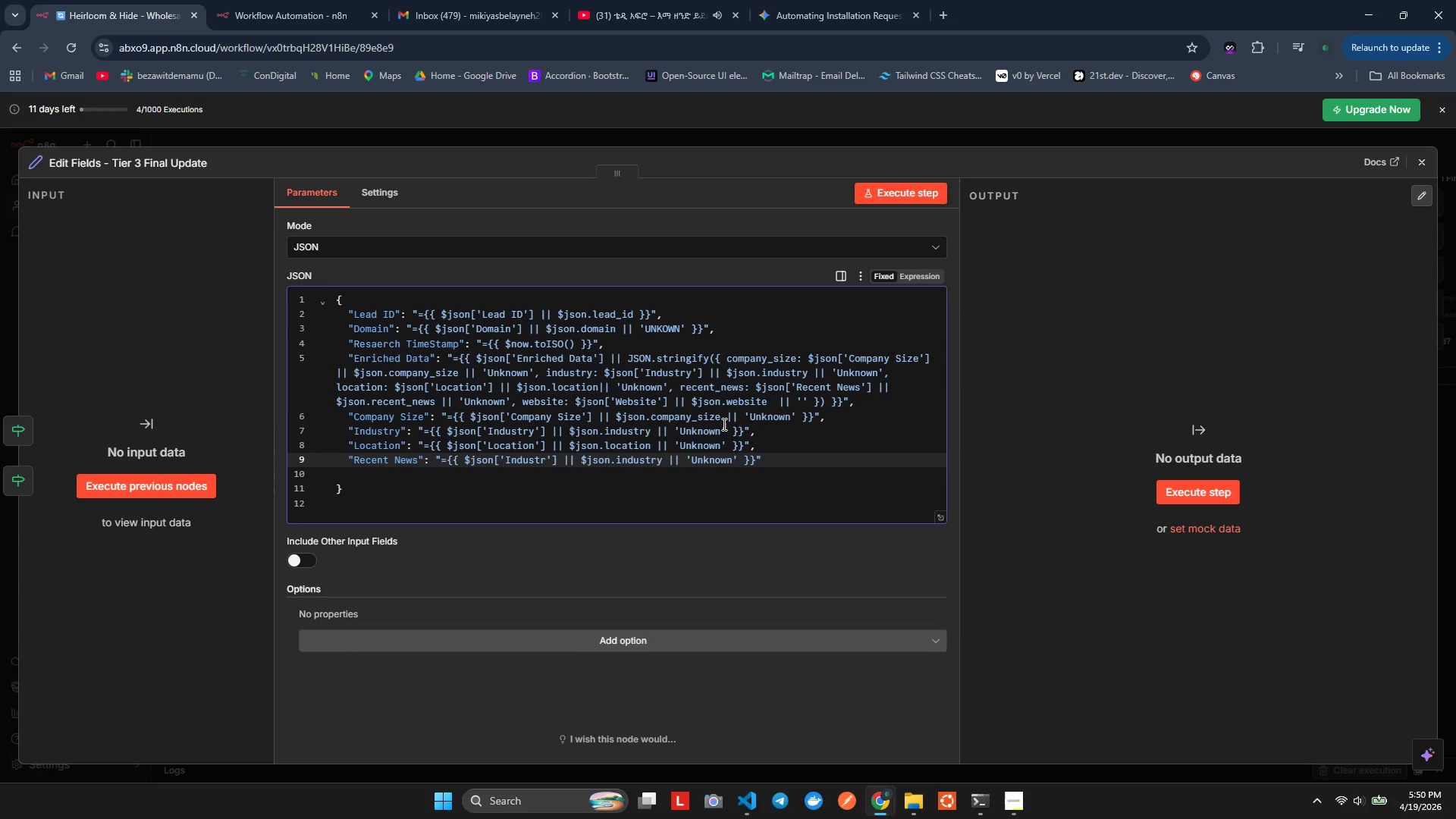 
key(Backspace)
key(Backspace)
key(Backspace)
key(Backspace)
key(Backspace)
key(Backspace)
key(Backspace)
type(Recent News)
 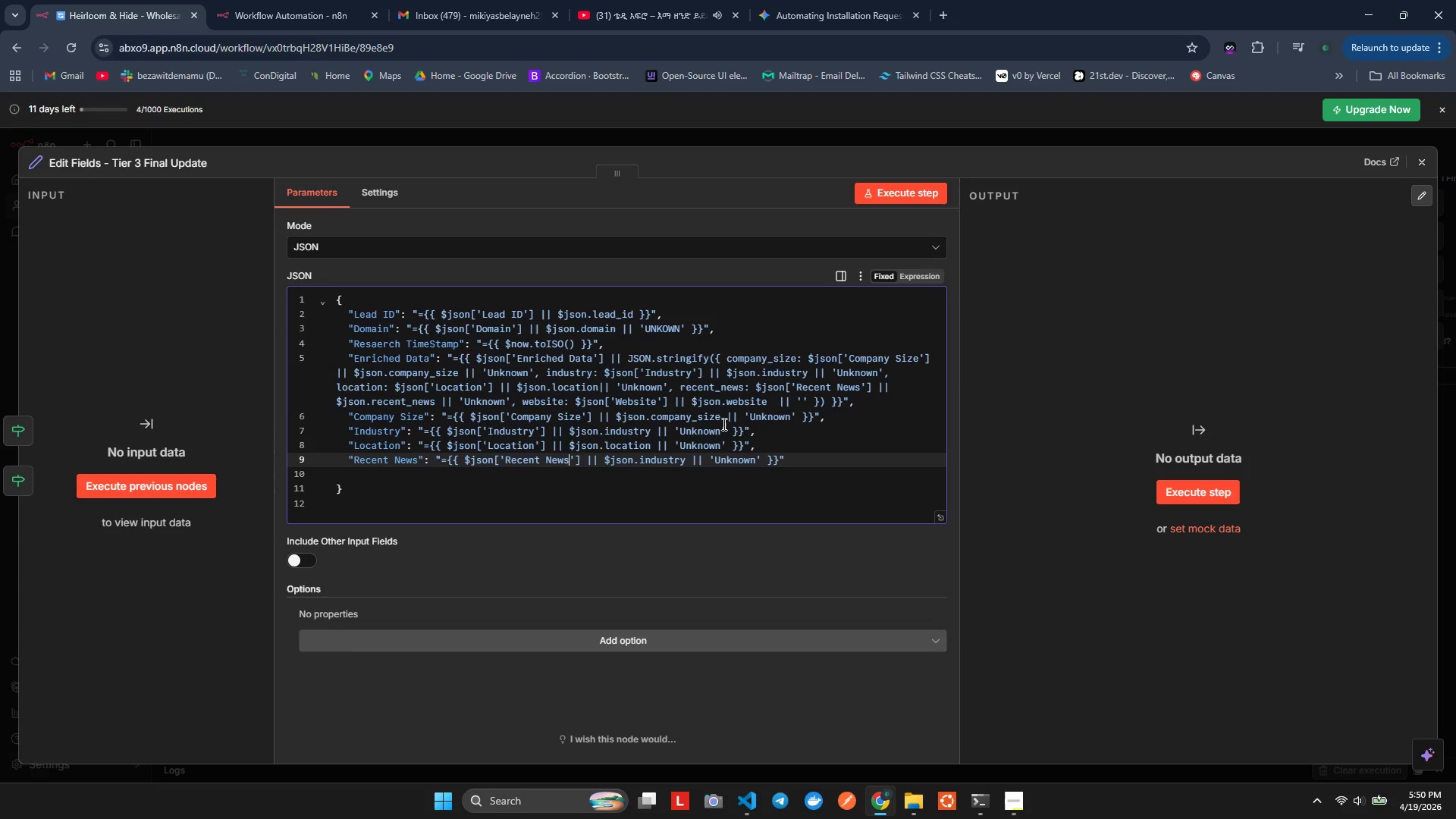 
key(ArrowRight)
 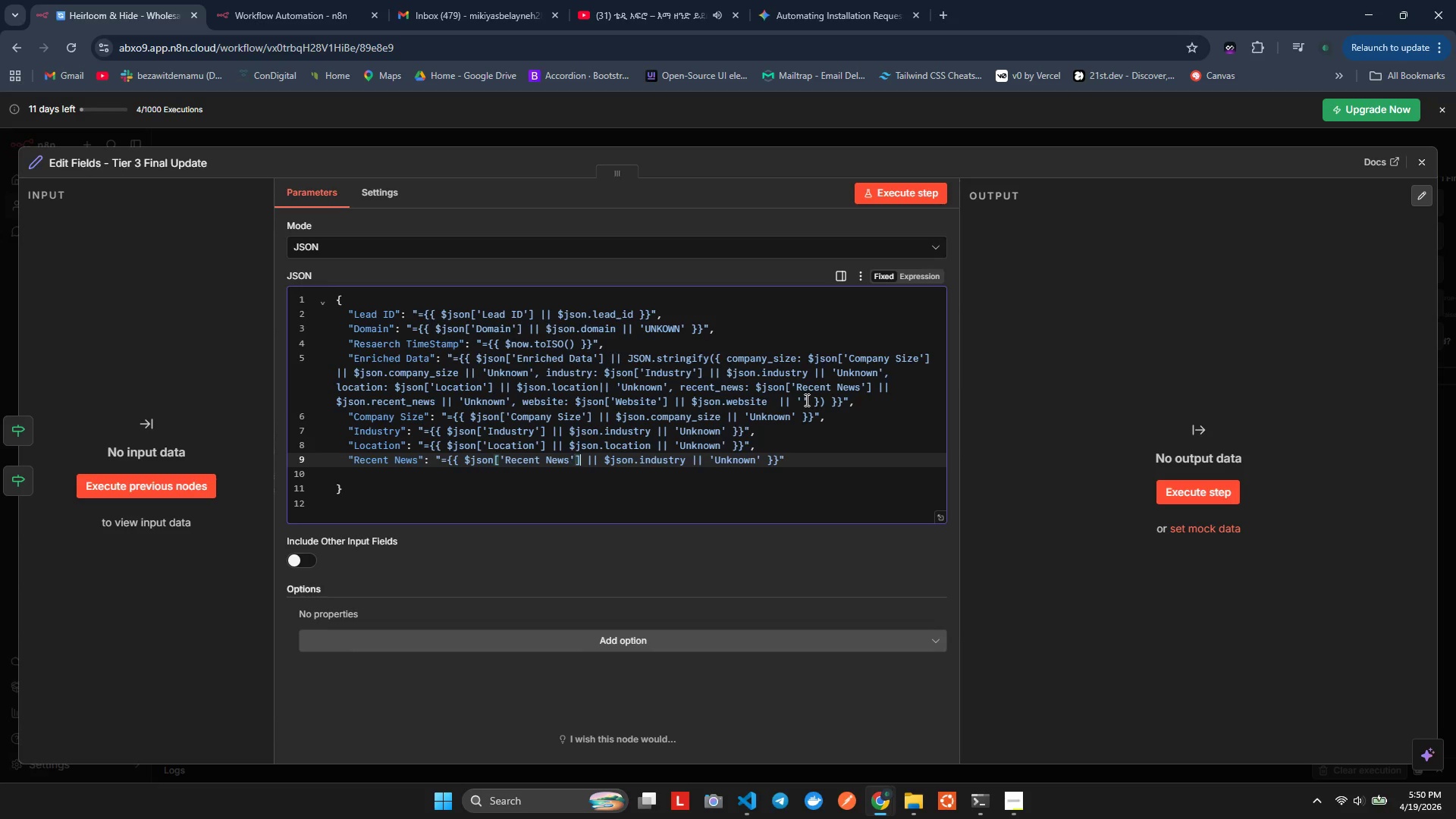 
key(ArrowRight)
 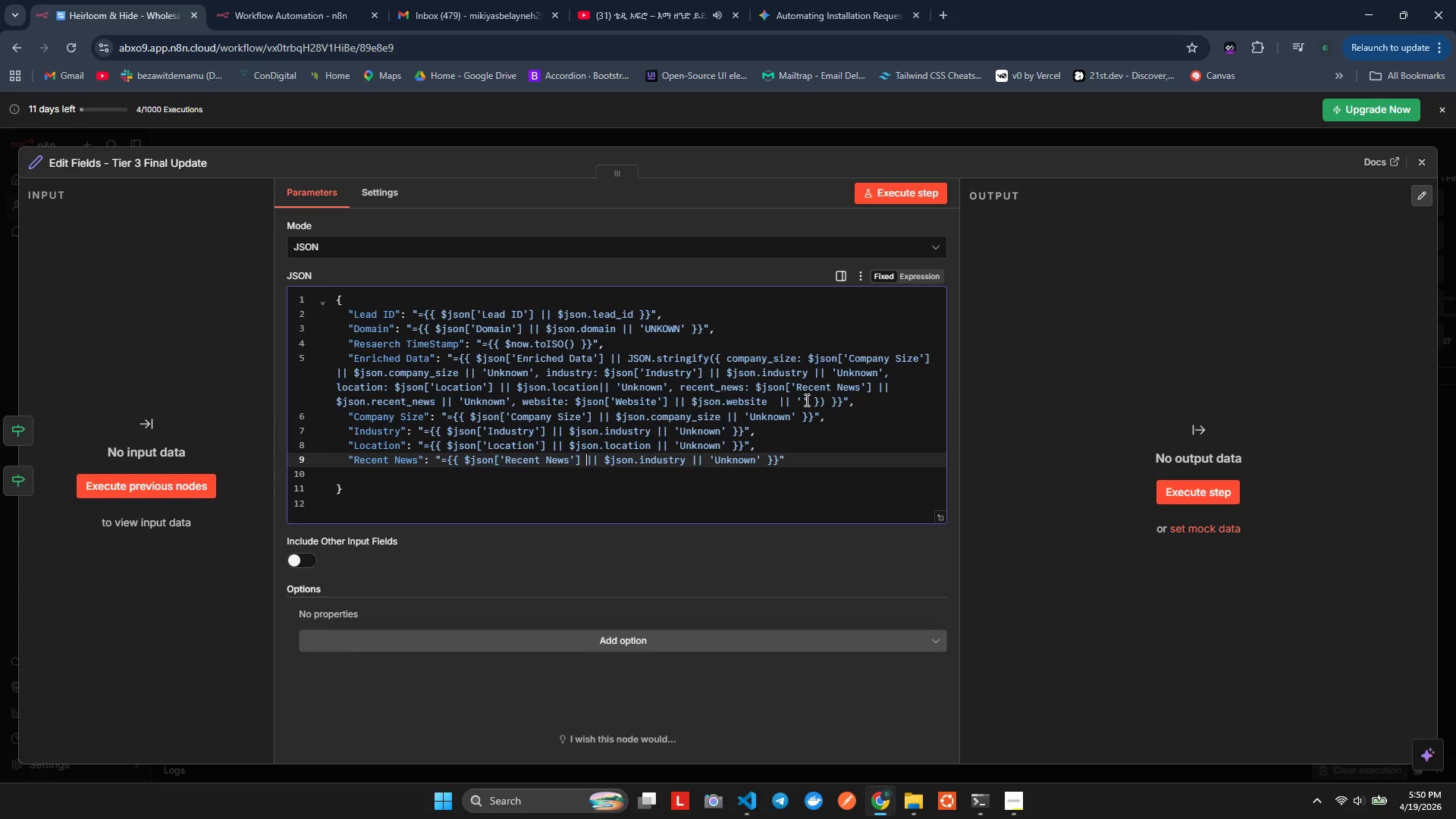 
hold_key(key=ArrowRight, duration=0.84)
 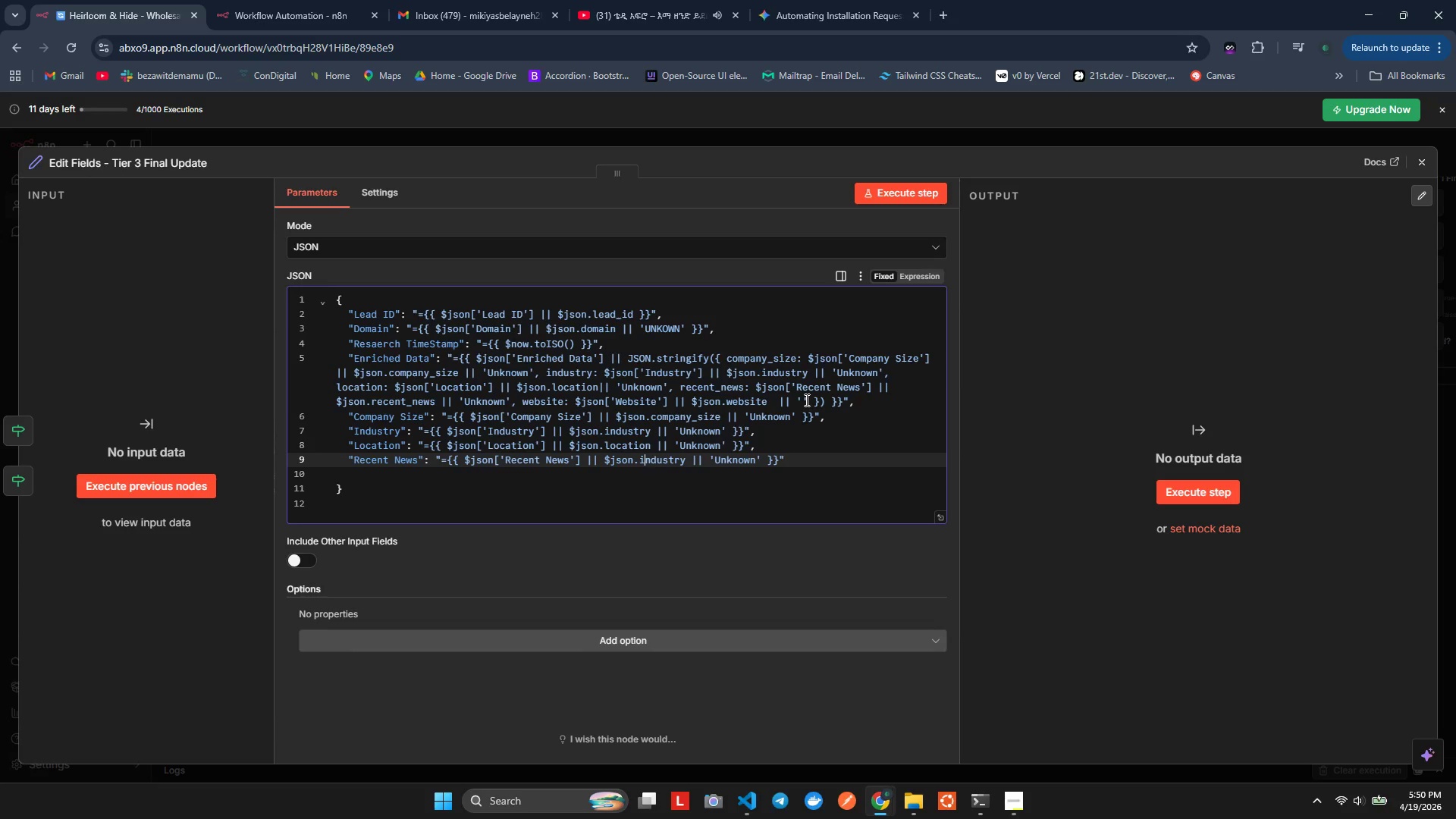 
key(ArrowRight)
 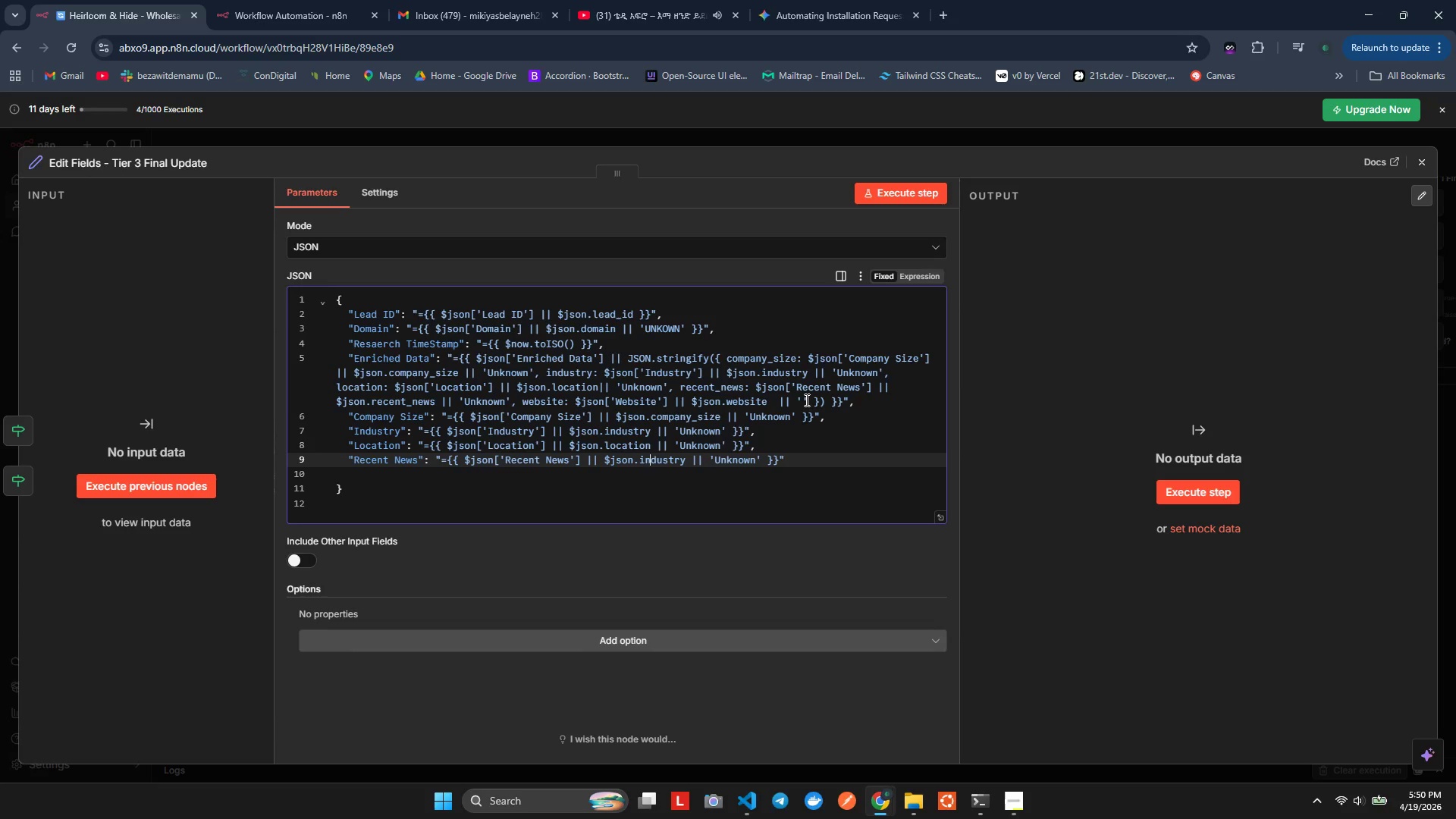 
key(ArrowRight)
 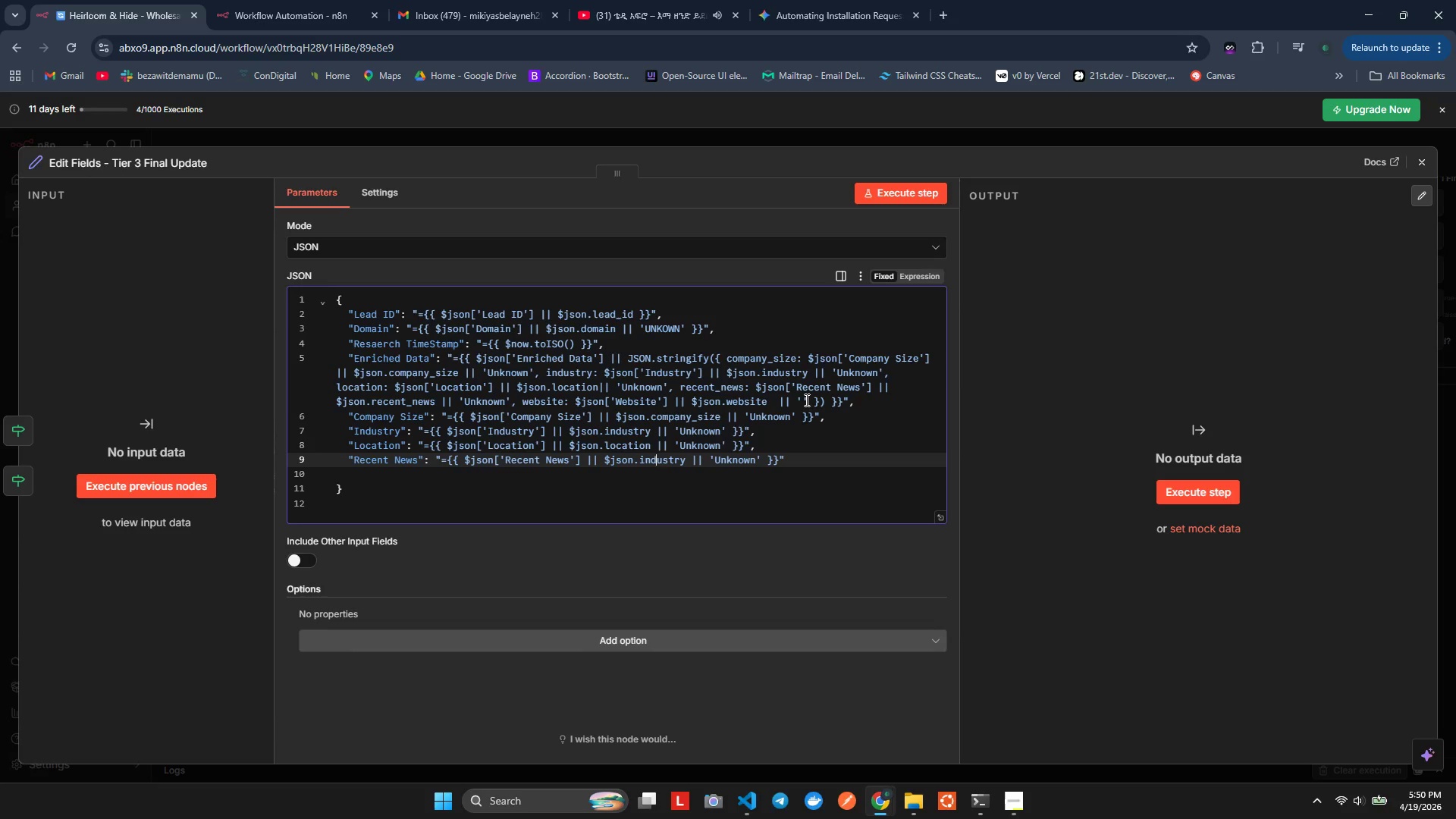 
key(ArrowRight)
 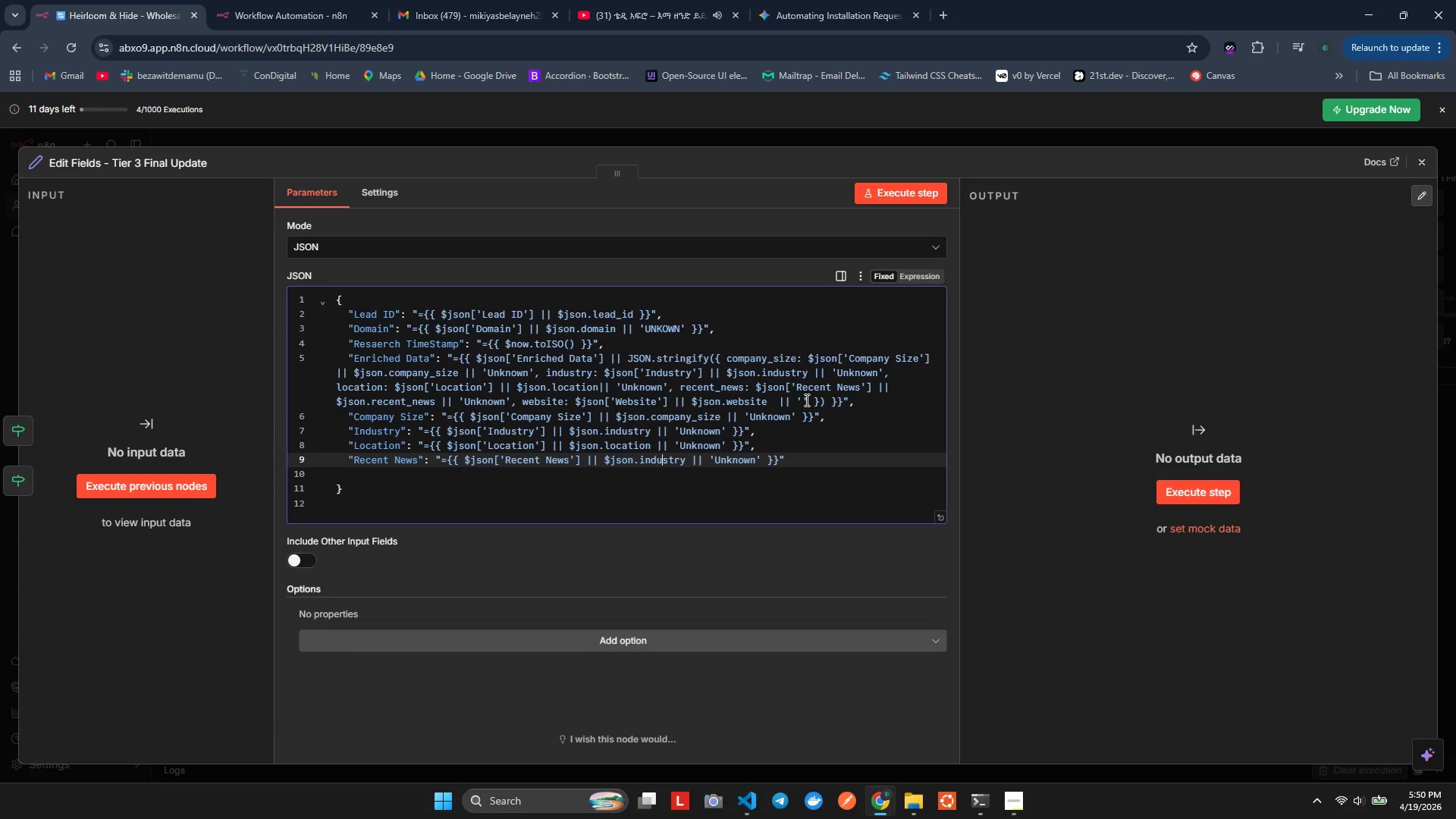 
key(ArrowRight)
 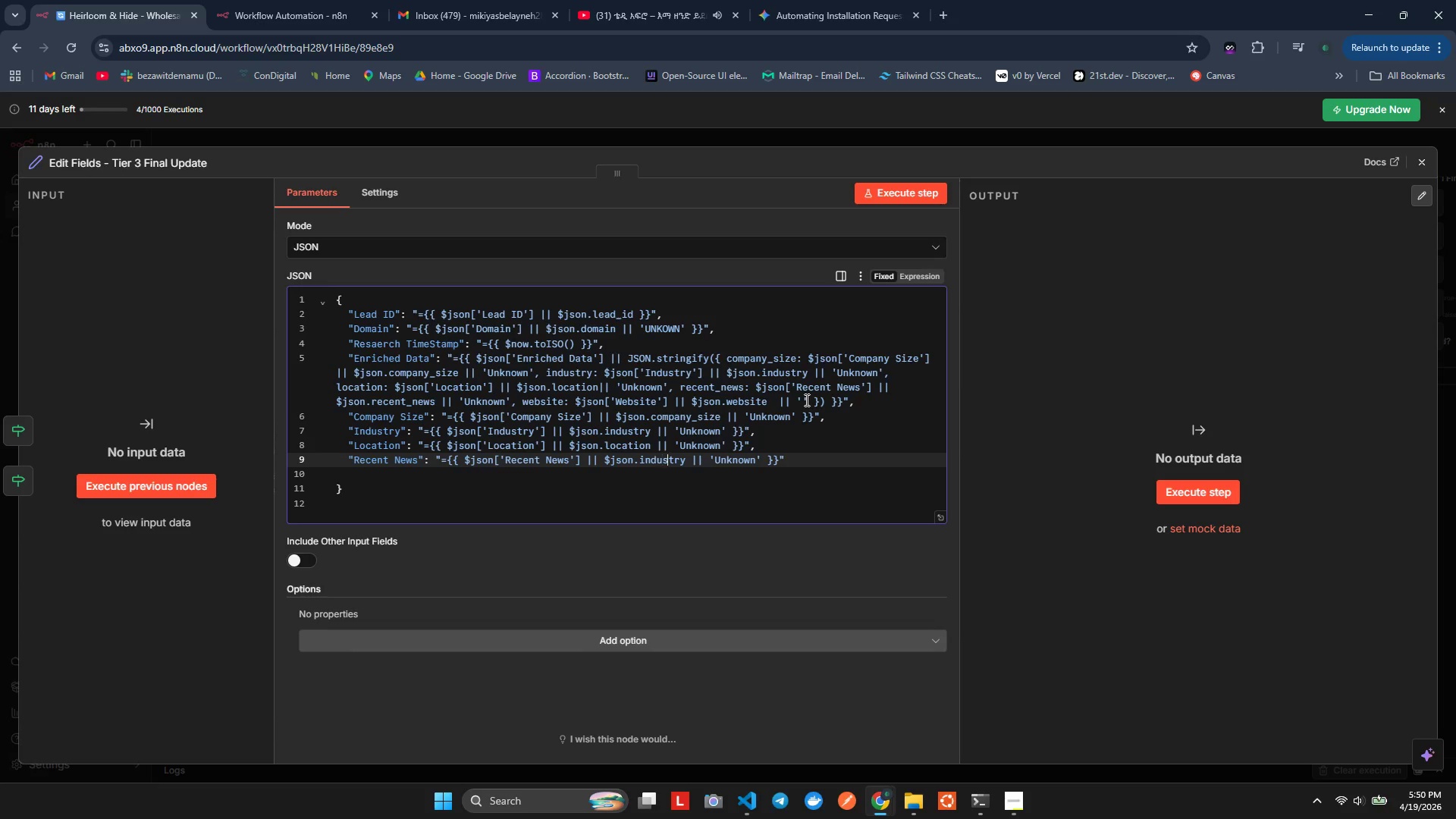 
key(ArrowRight)
 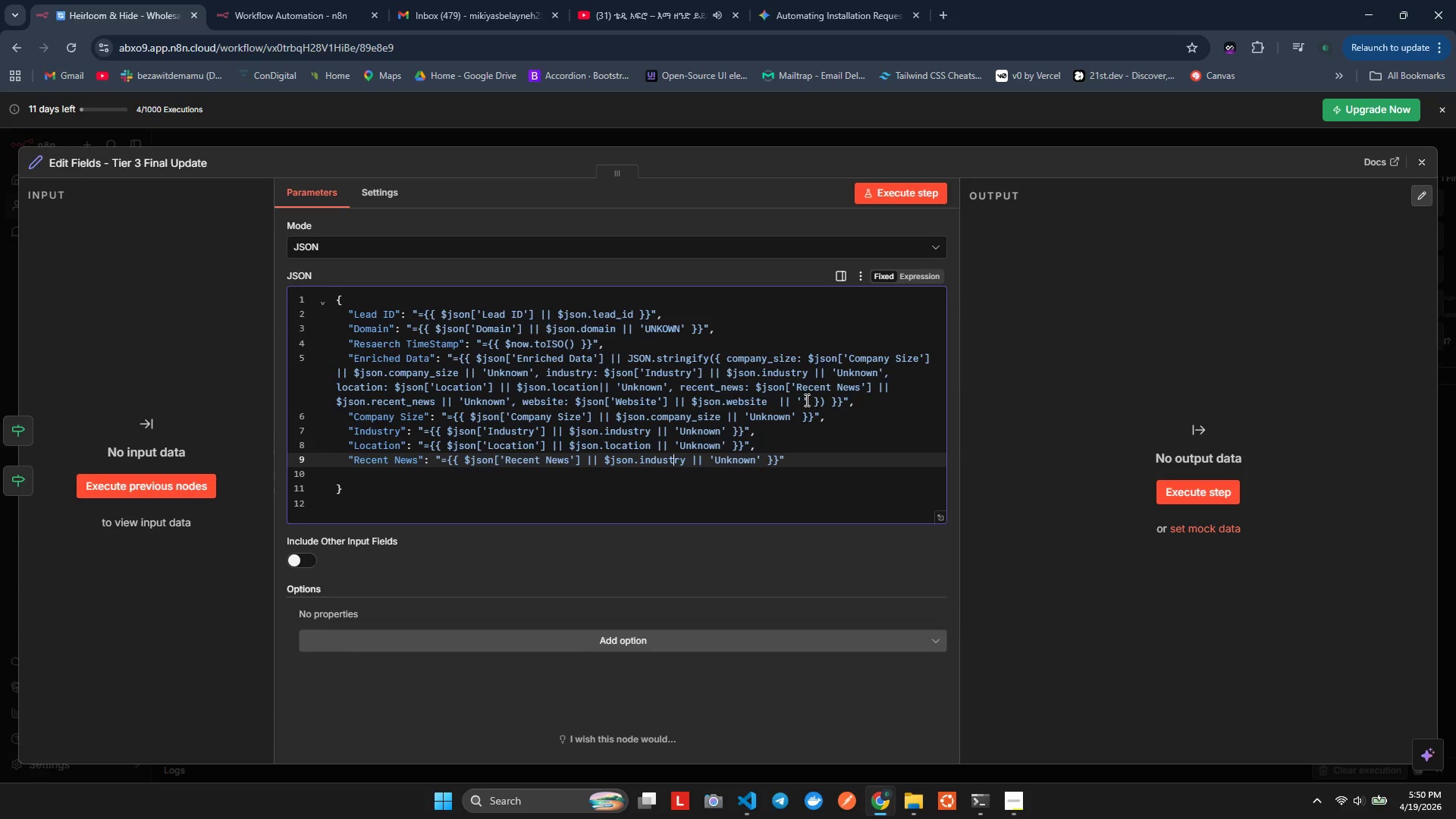 
key(ArrowRight)
 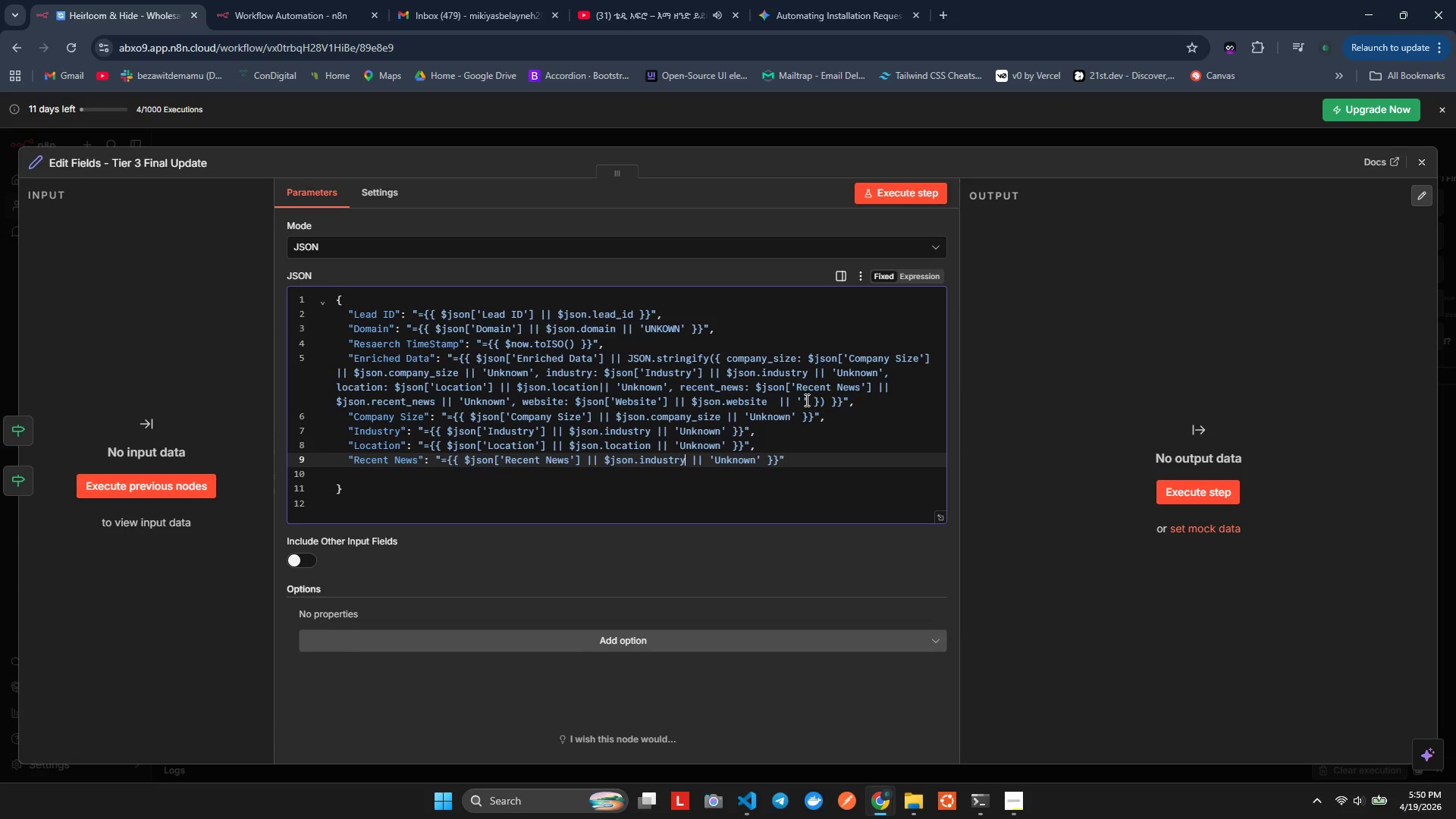 
key(ArrowRight)
 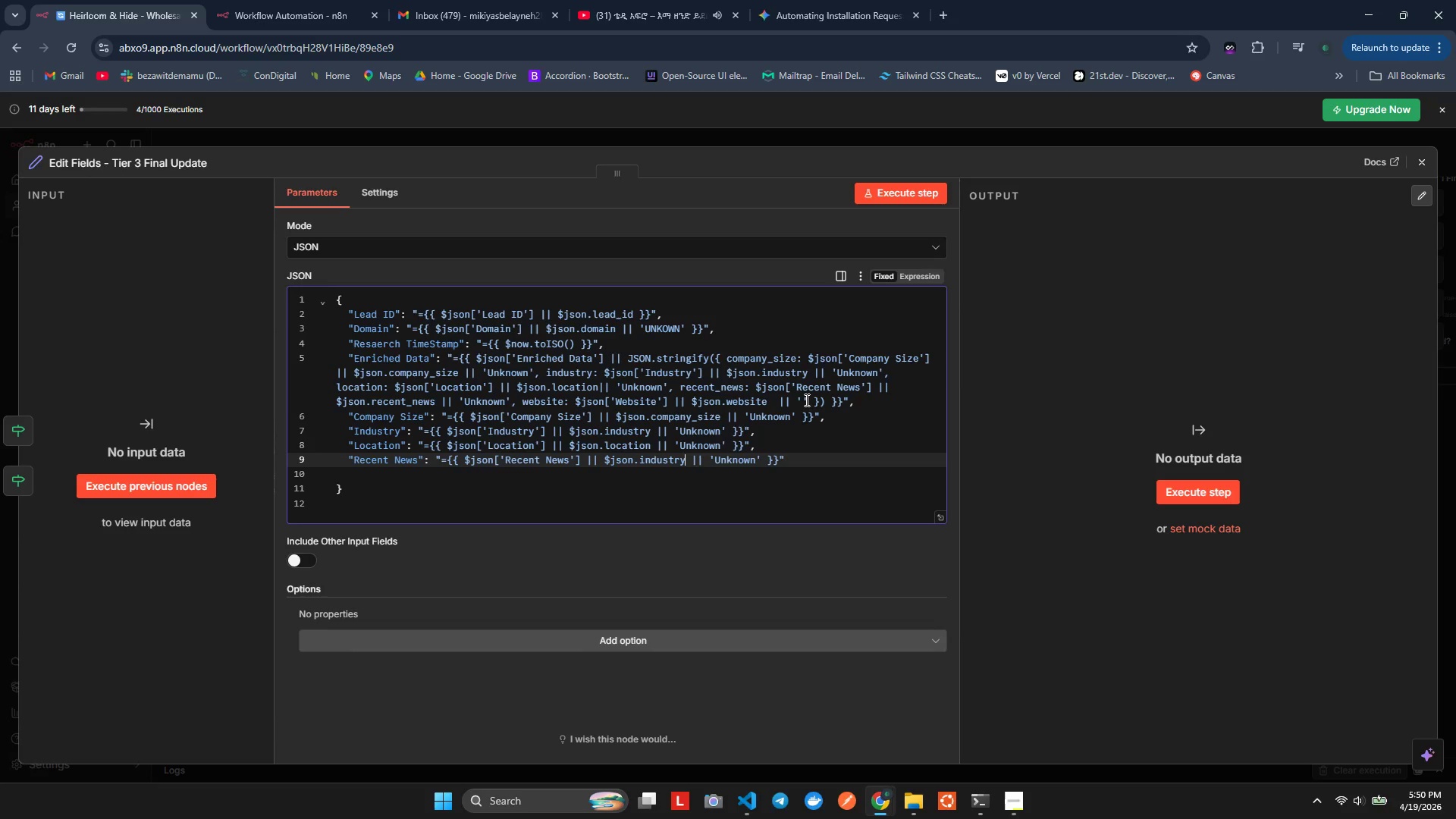 
key(Backspace)
key(Backspace)
key(Backspace)
key(Backspace)
key(Backspace)
key(Backspace)
key(Backspace)
key(Backspace)
key(Backspace)
type(recen)
key(Backspace)
key(Backspace)
key(Backspace)
key(Backspace)
key(Backspace)
type(.recent_news)
 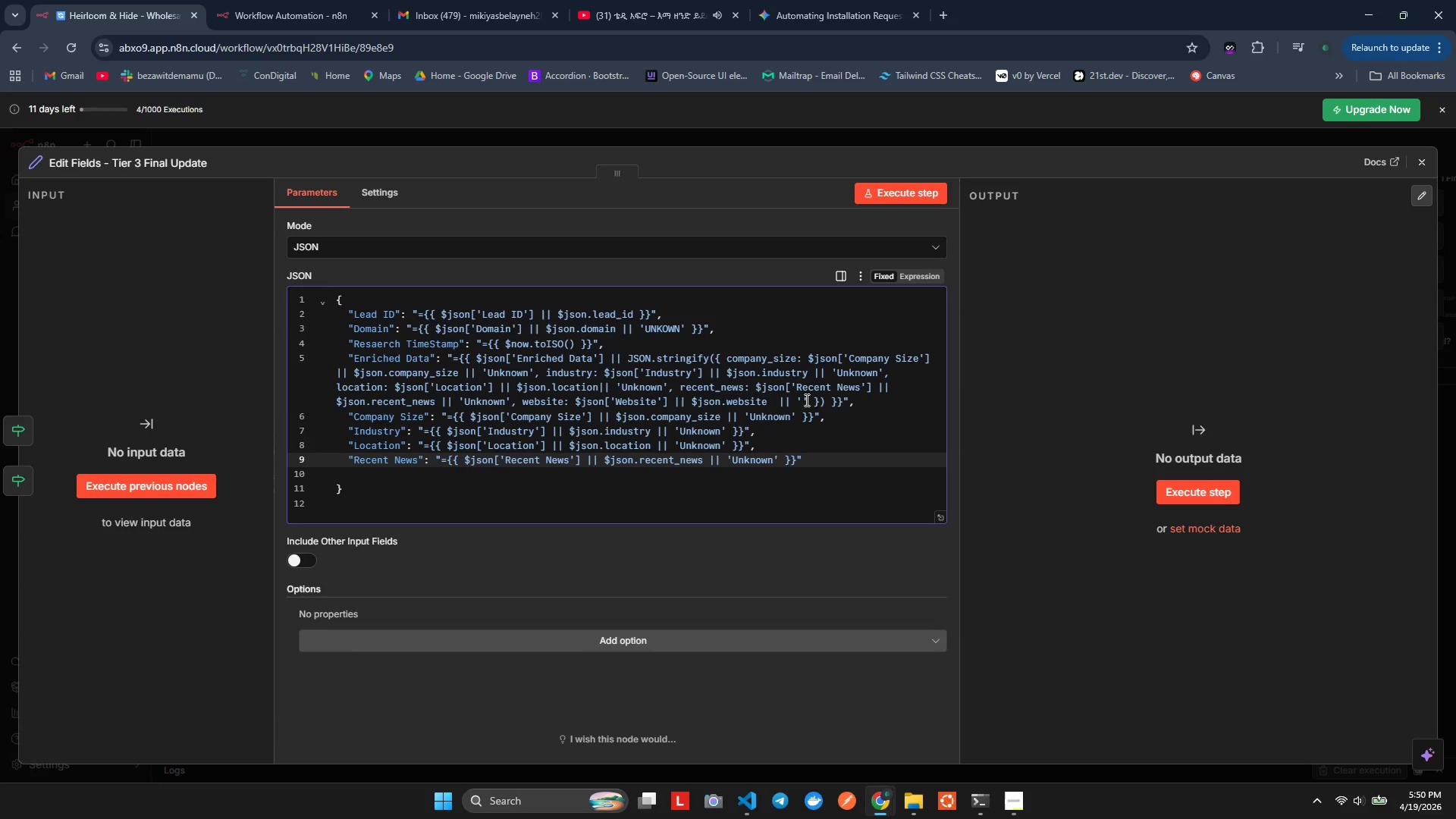 
wait(26.48)
 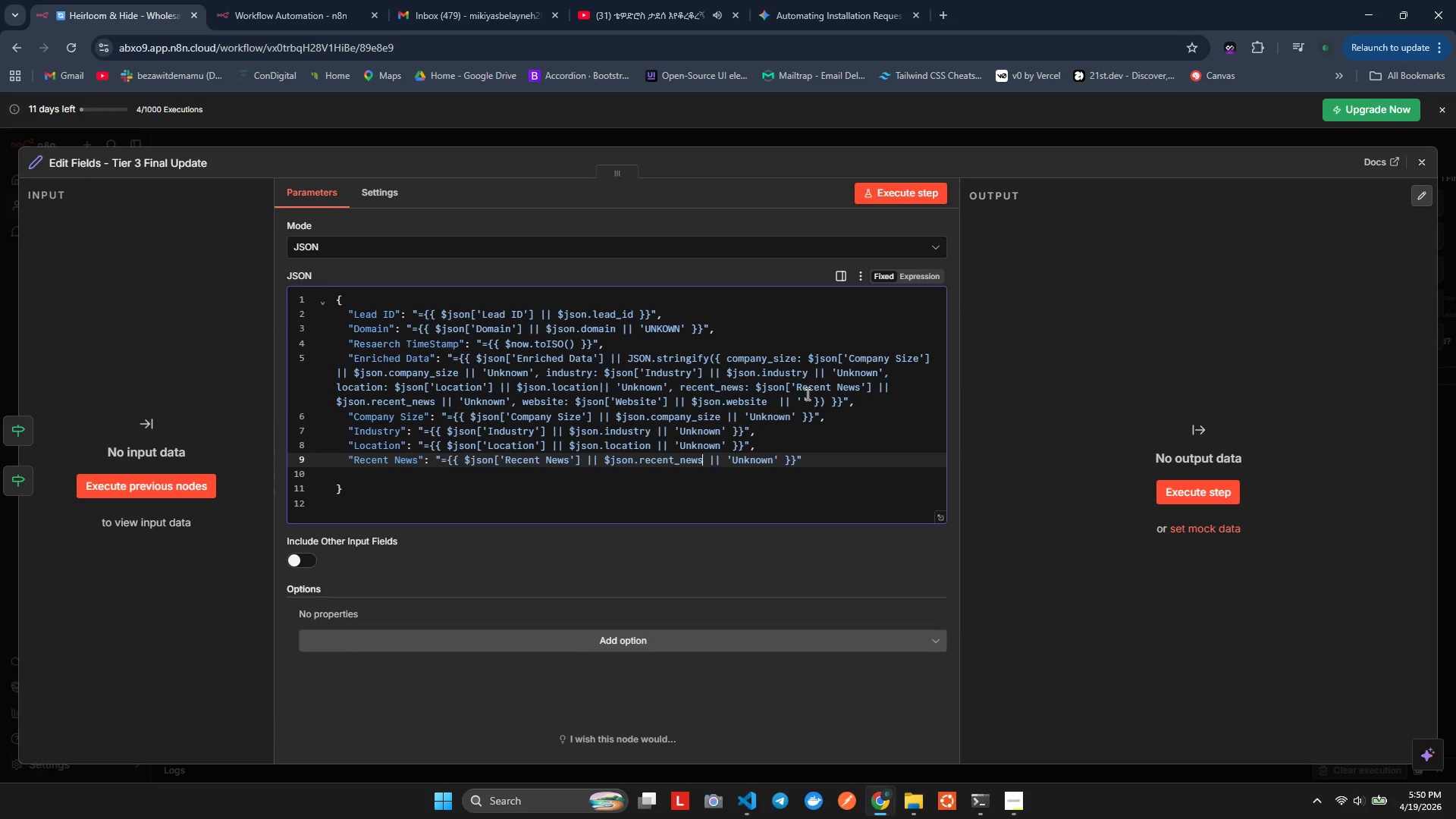 
left_click([825, 455])
 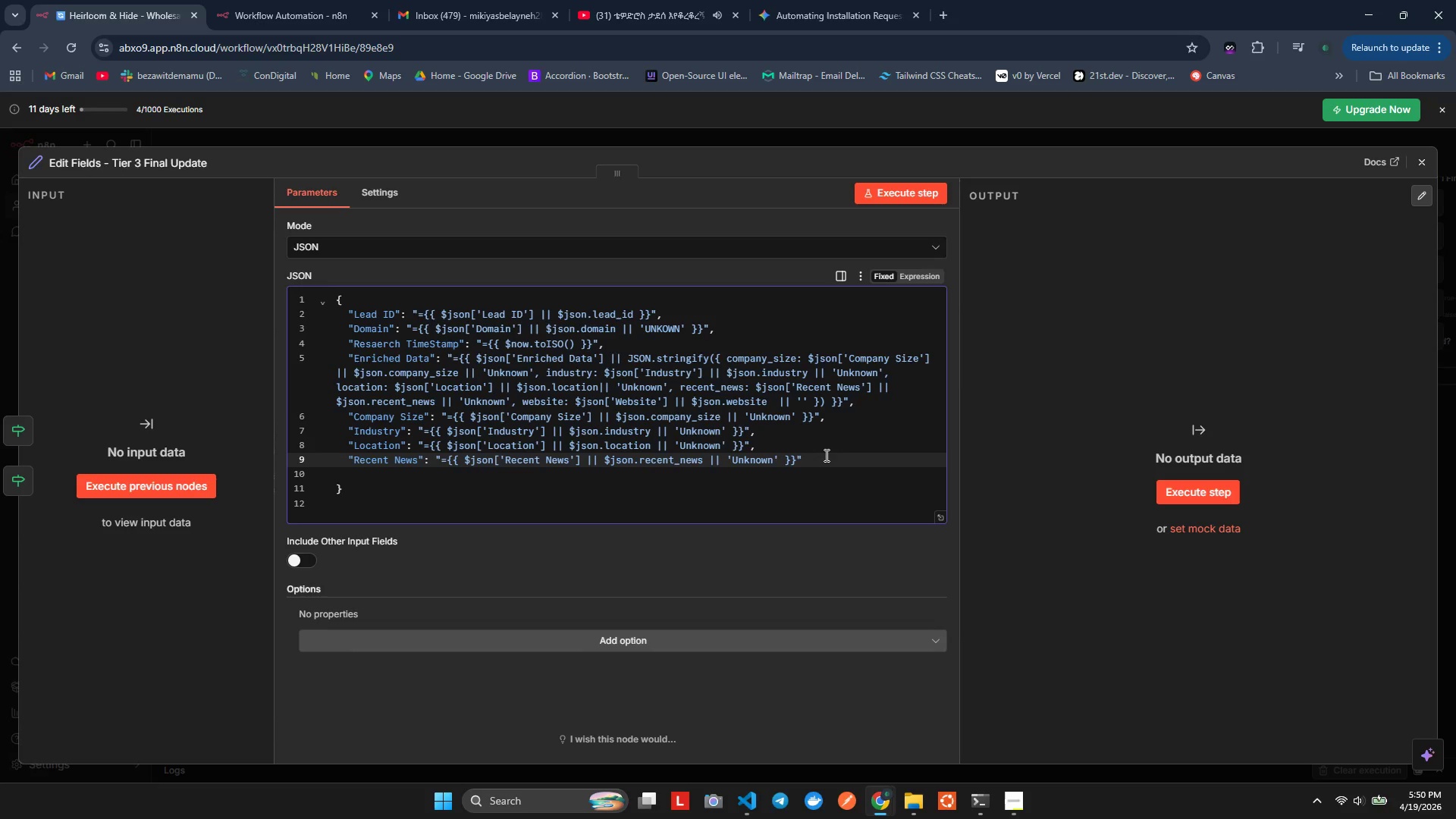 
key(Comma)
 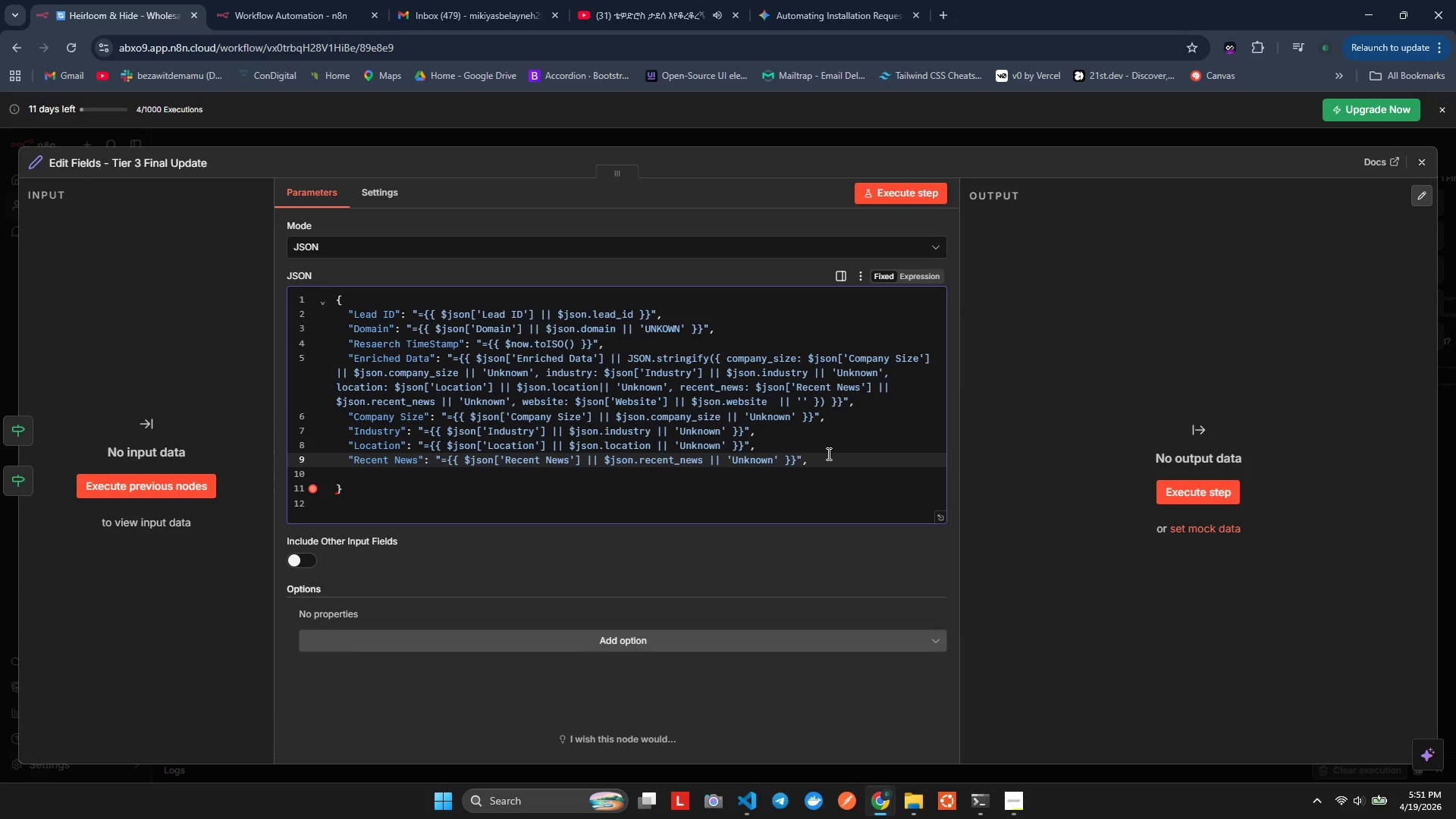 
wait(30.27)
 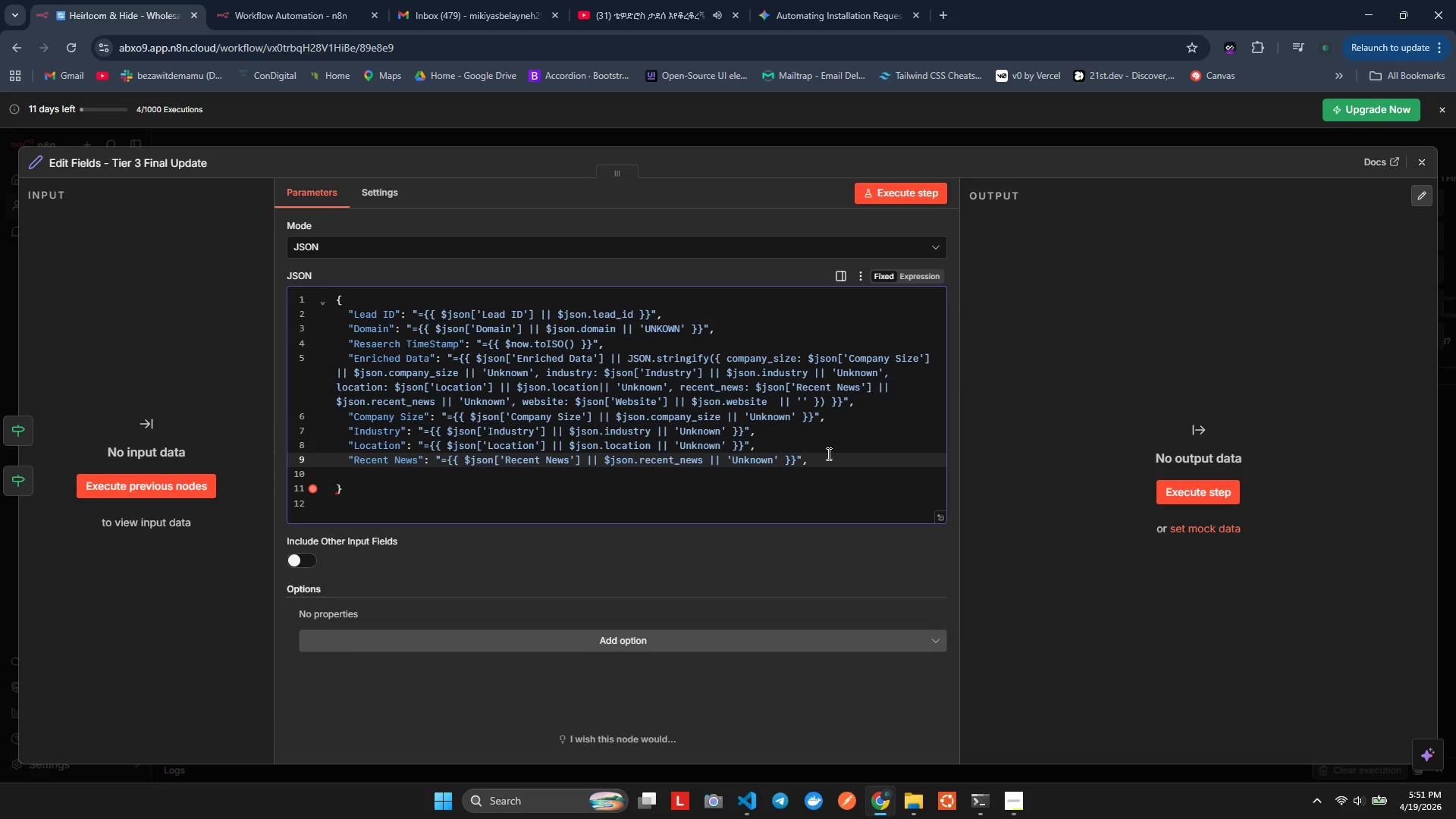 
key(ArrowRight)
 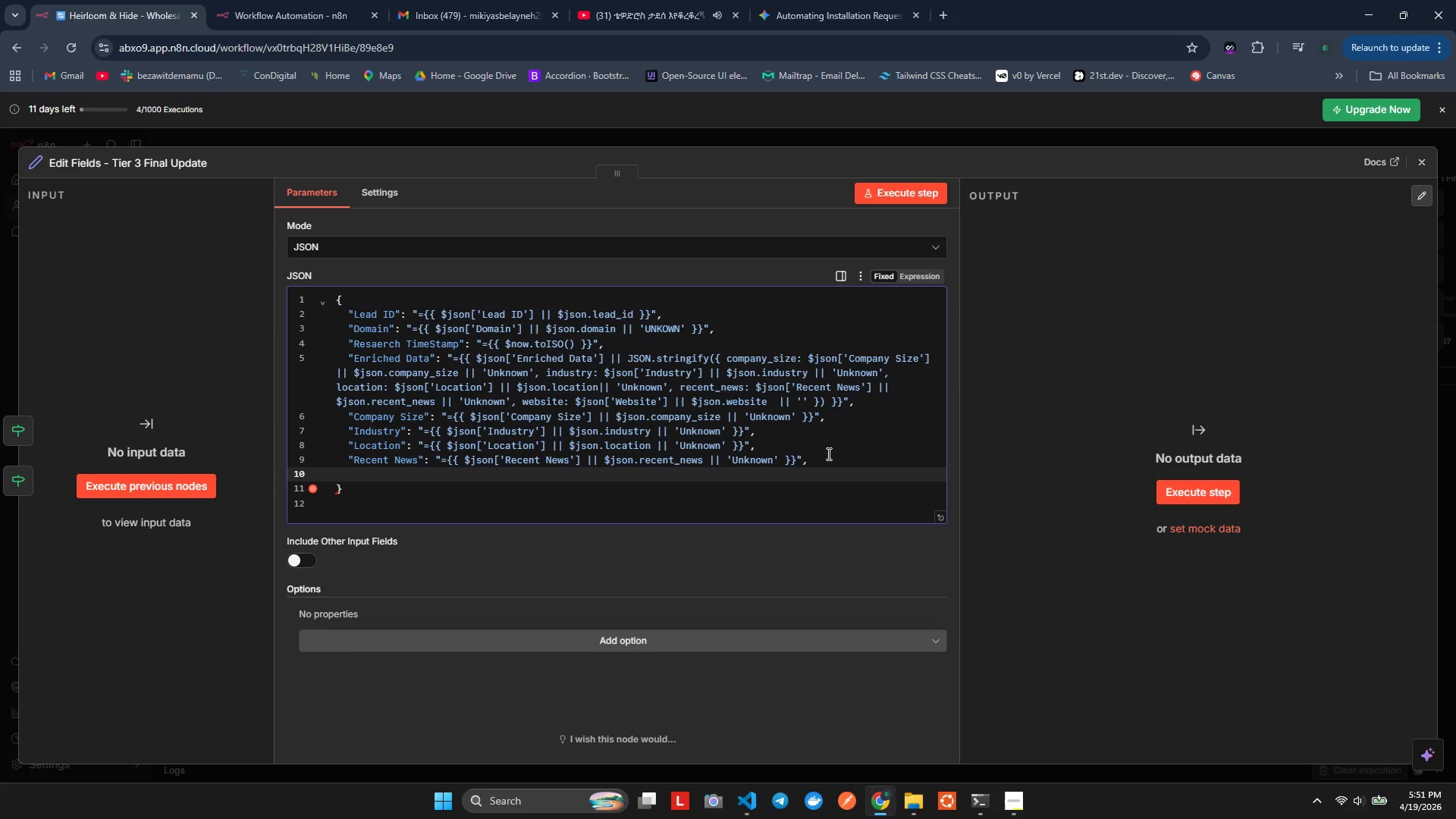 
key(Control+V)
 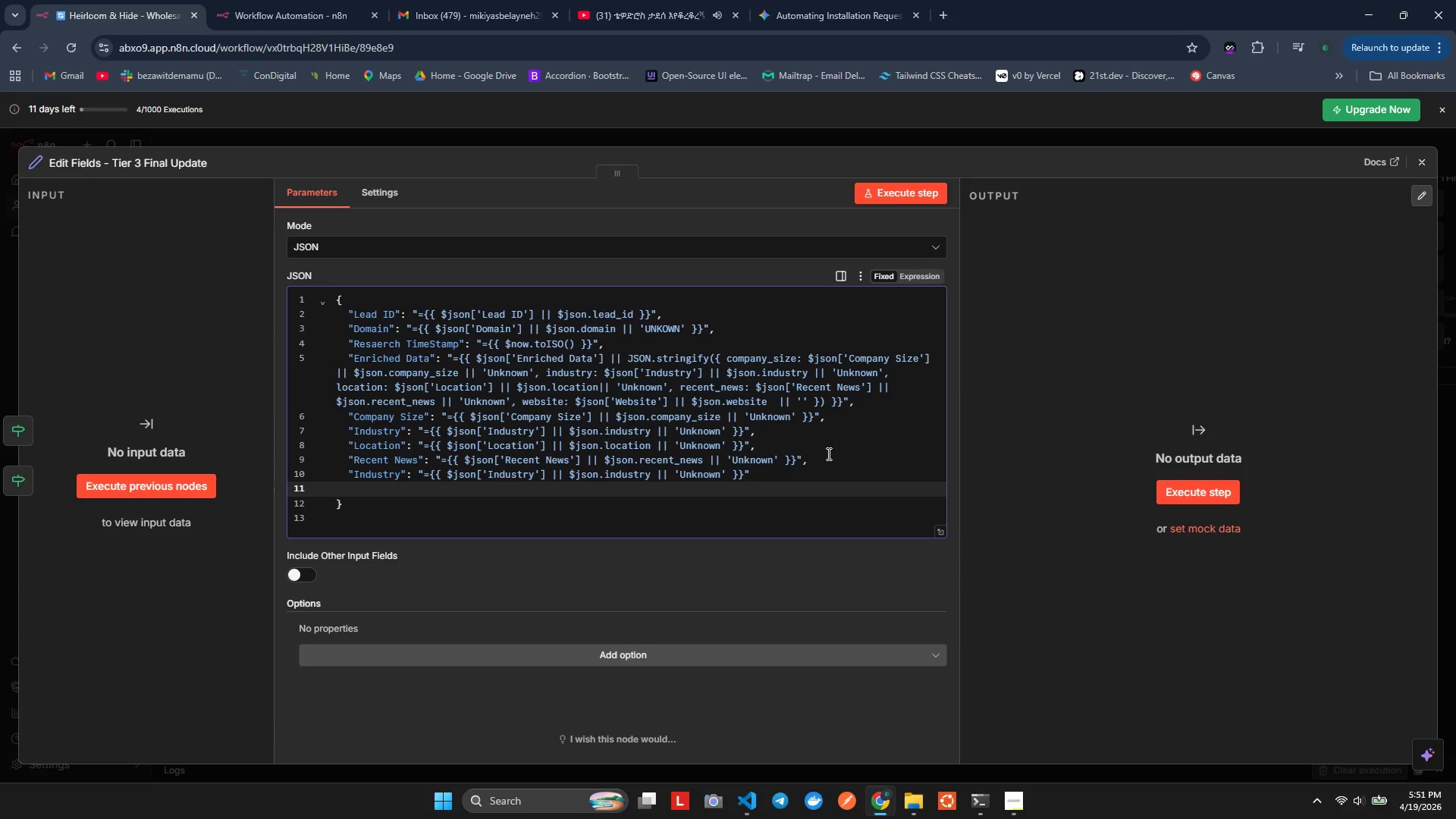 
key(ArrowUp)
 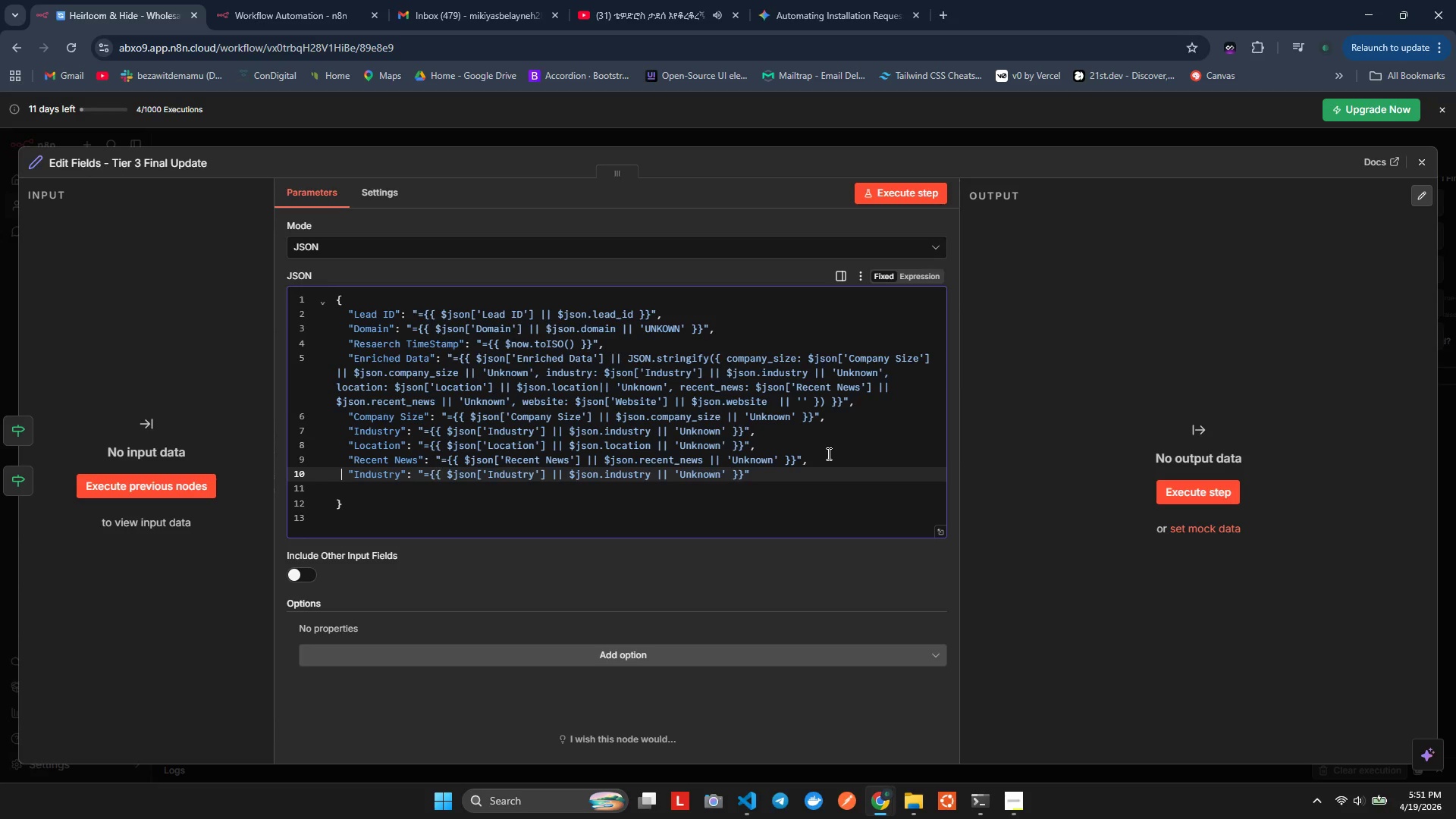 
key(ArrowRight)
 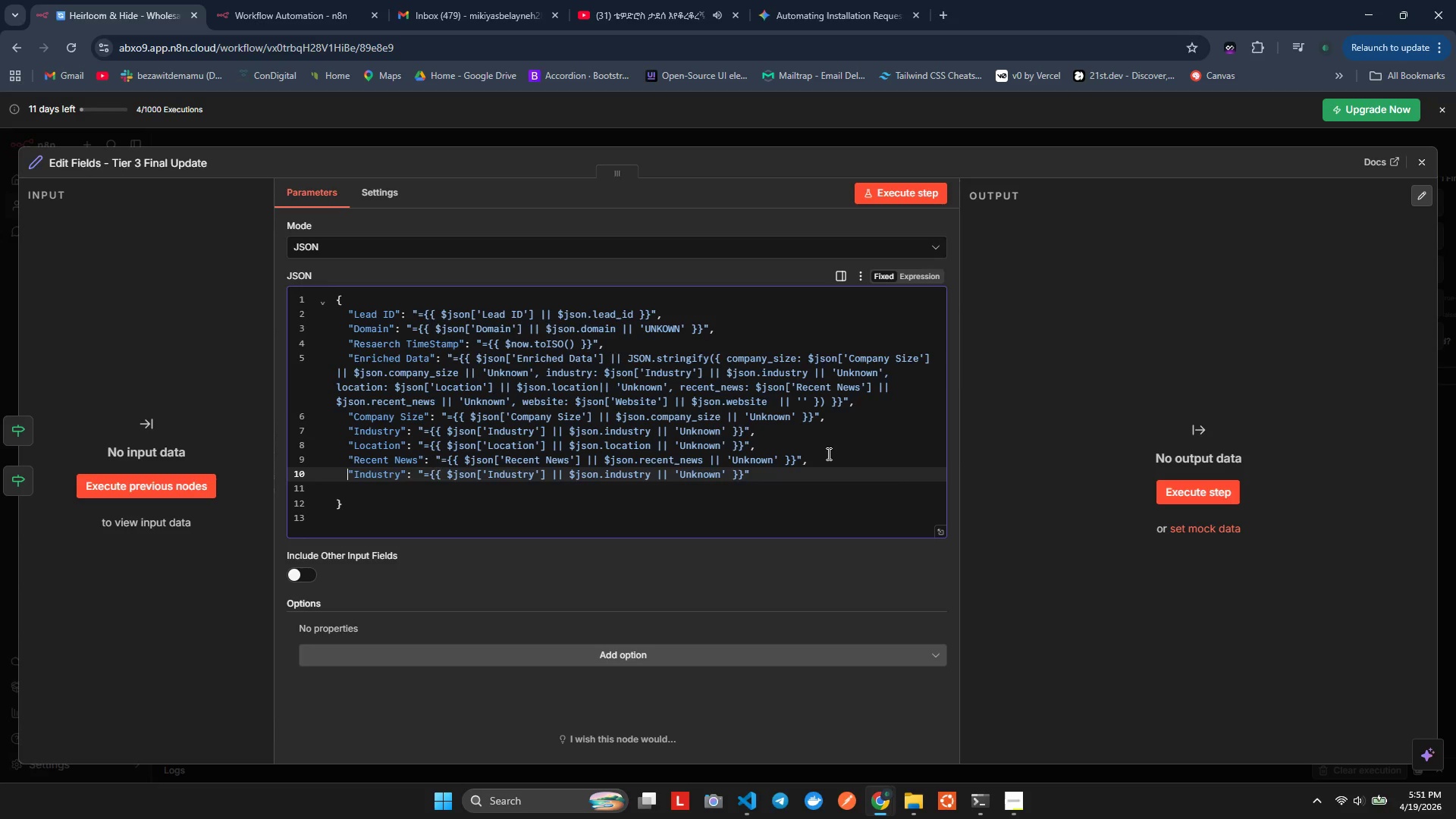 
key(ArrowRight)
 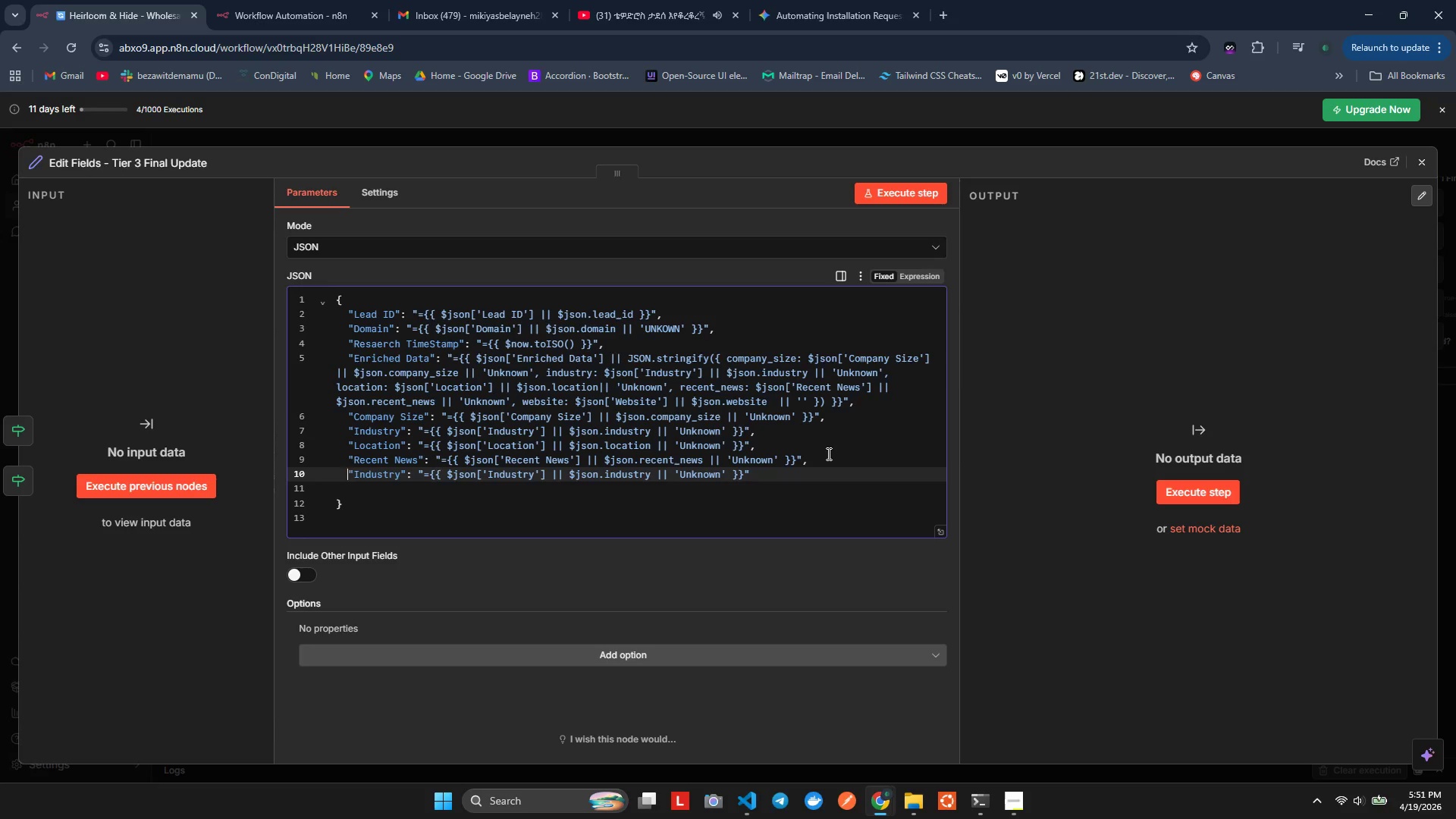 
key(ArrowRight)
 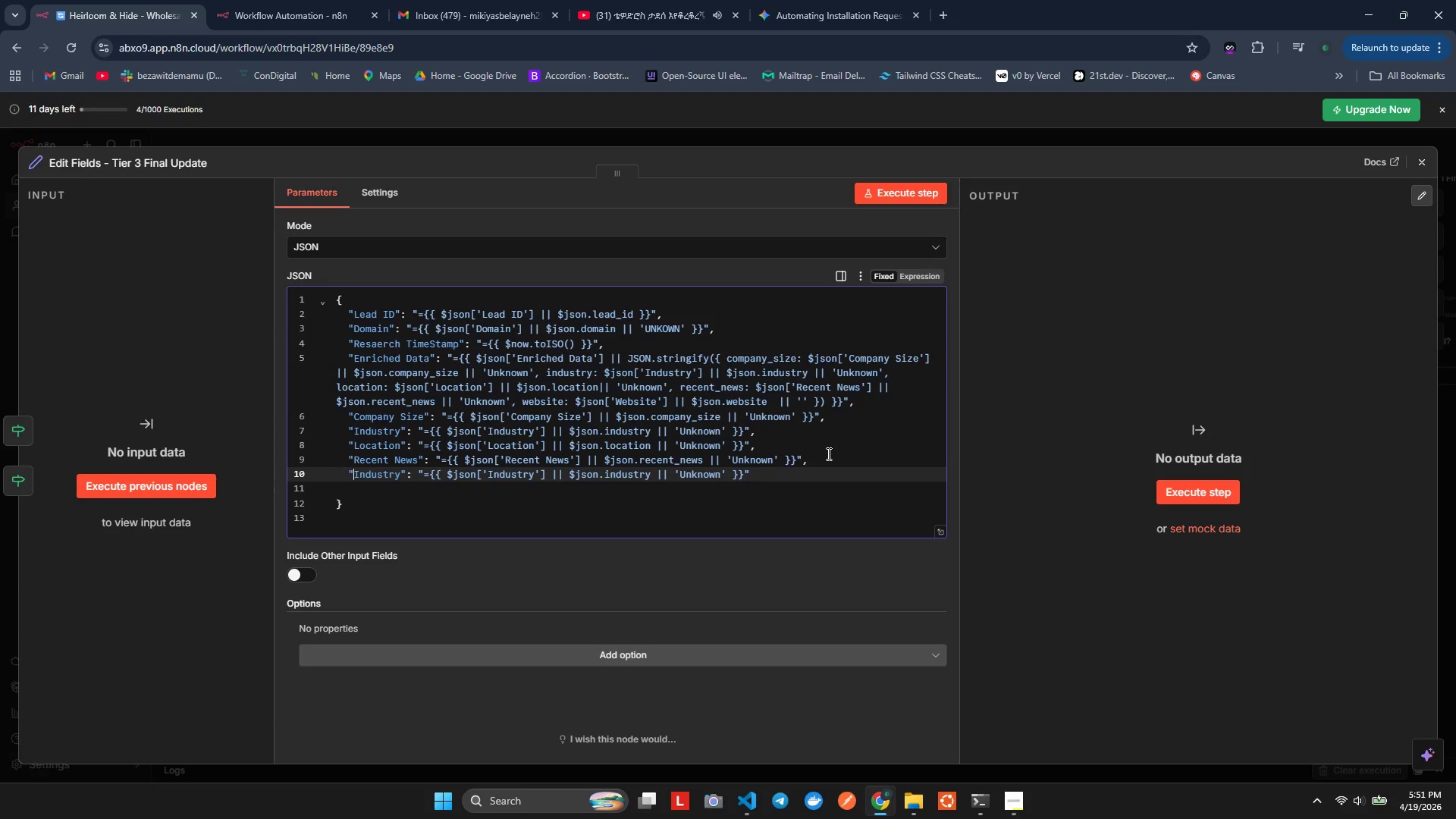 
hold_key(key=ArrowRight, duration=0.62)
 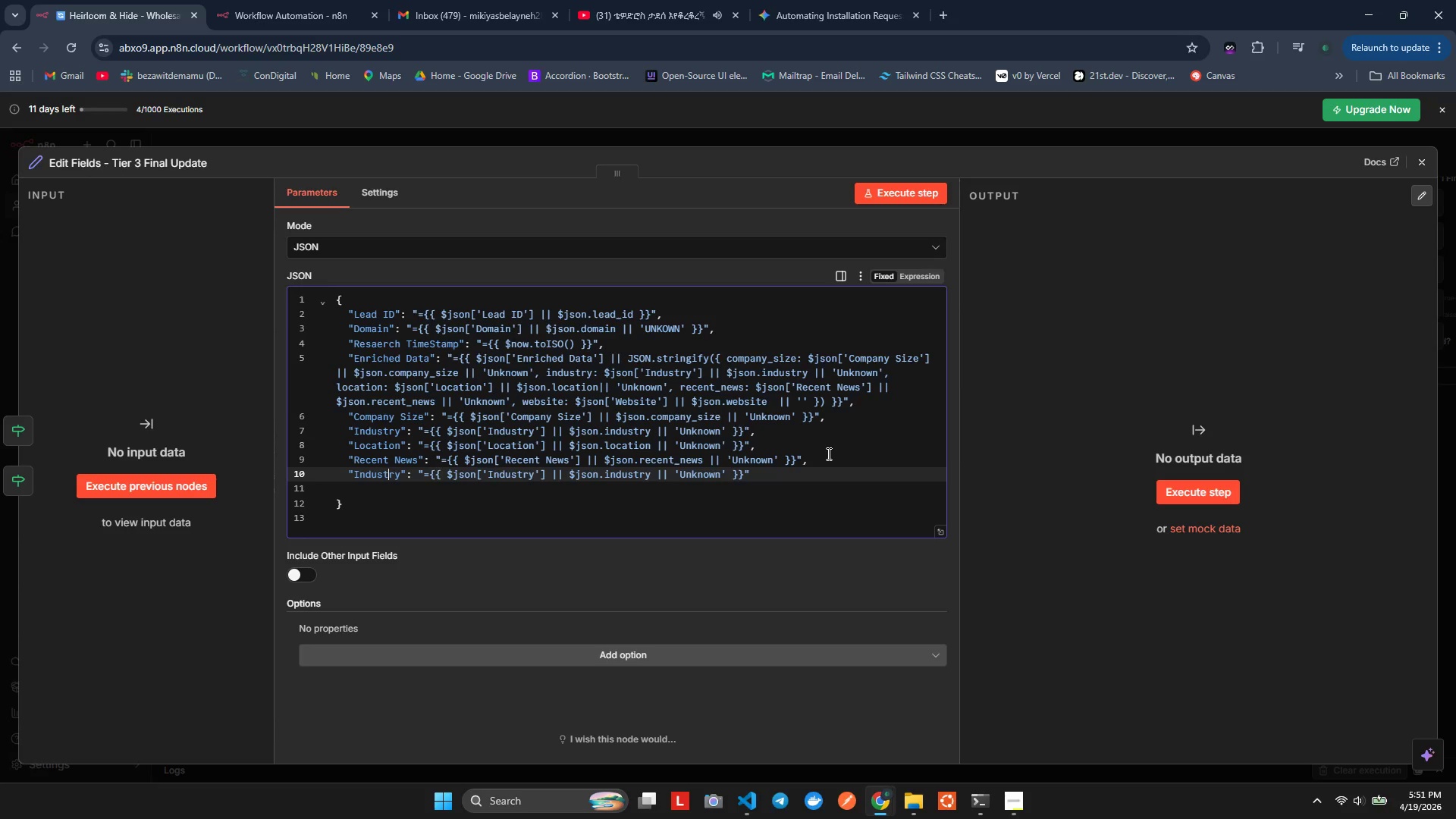 
key(ArrowRight)
 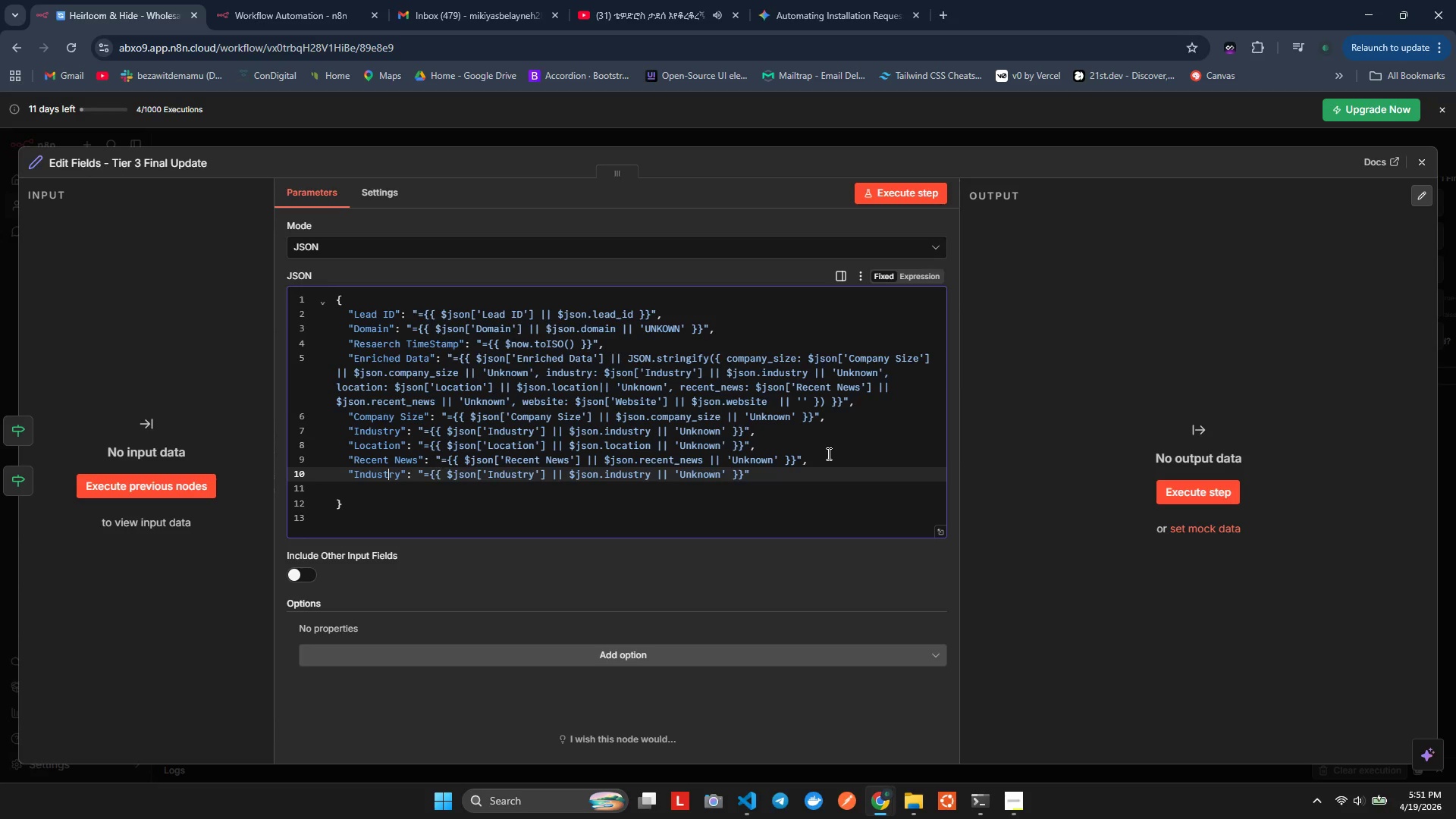 
key(ArrowRight)
 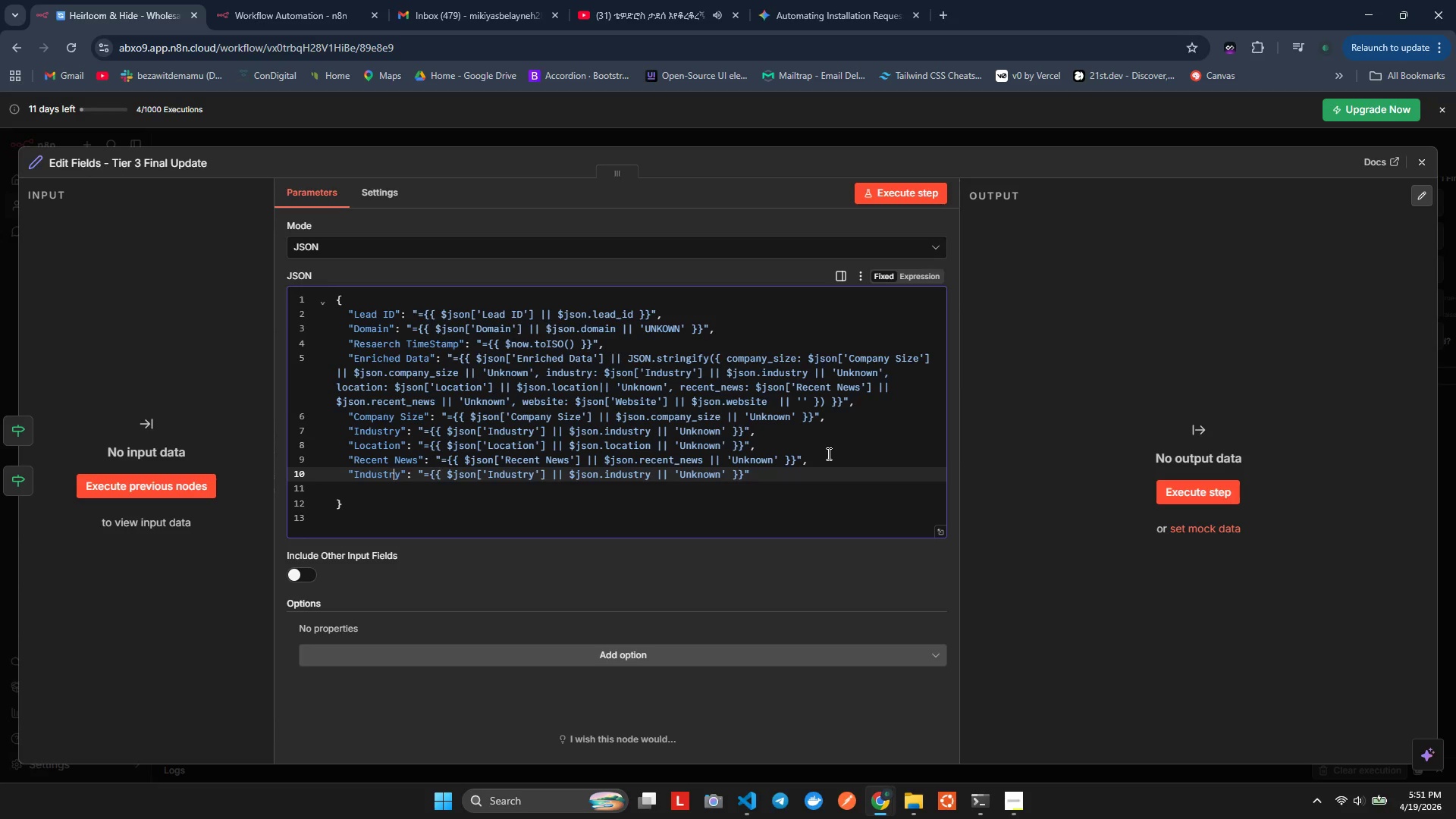 
key(ArrowRight)
 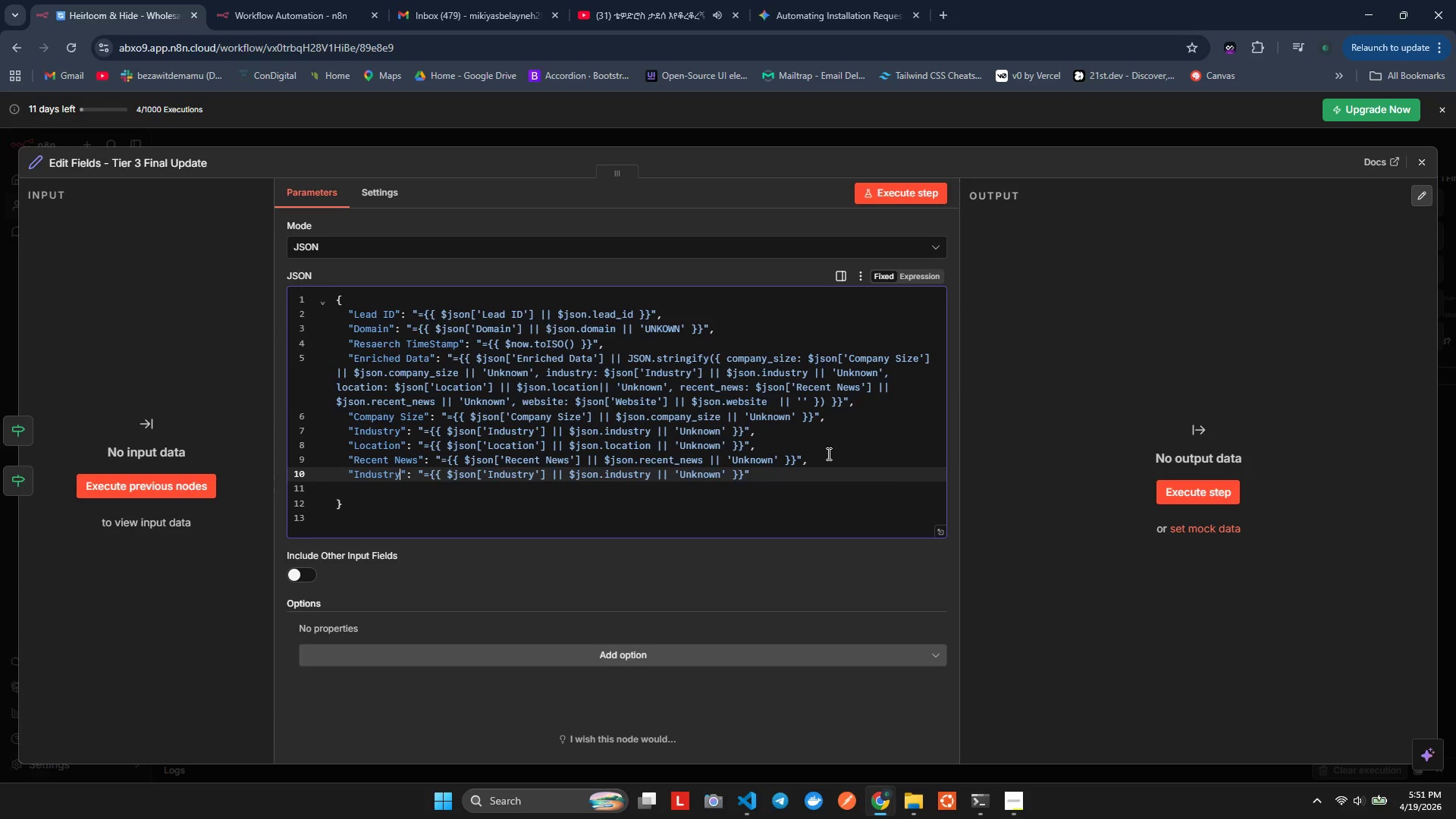 
key(Backspace)
 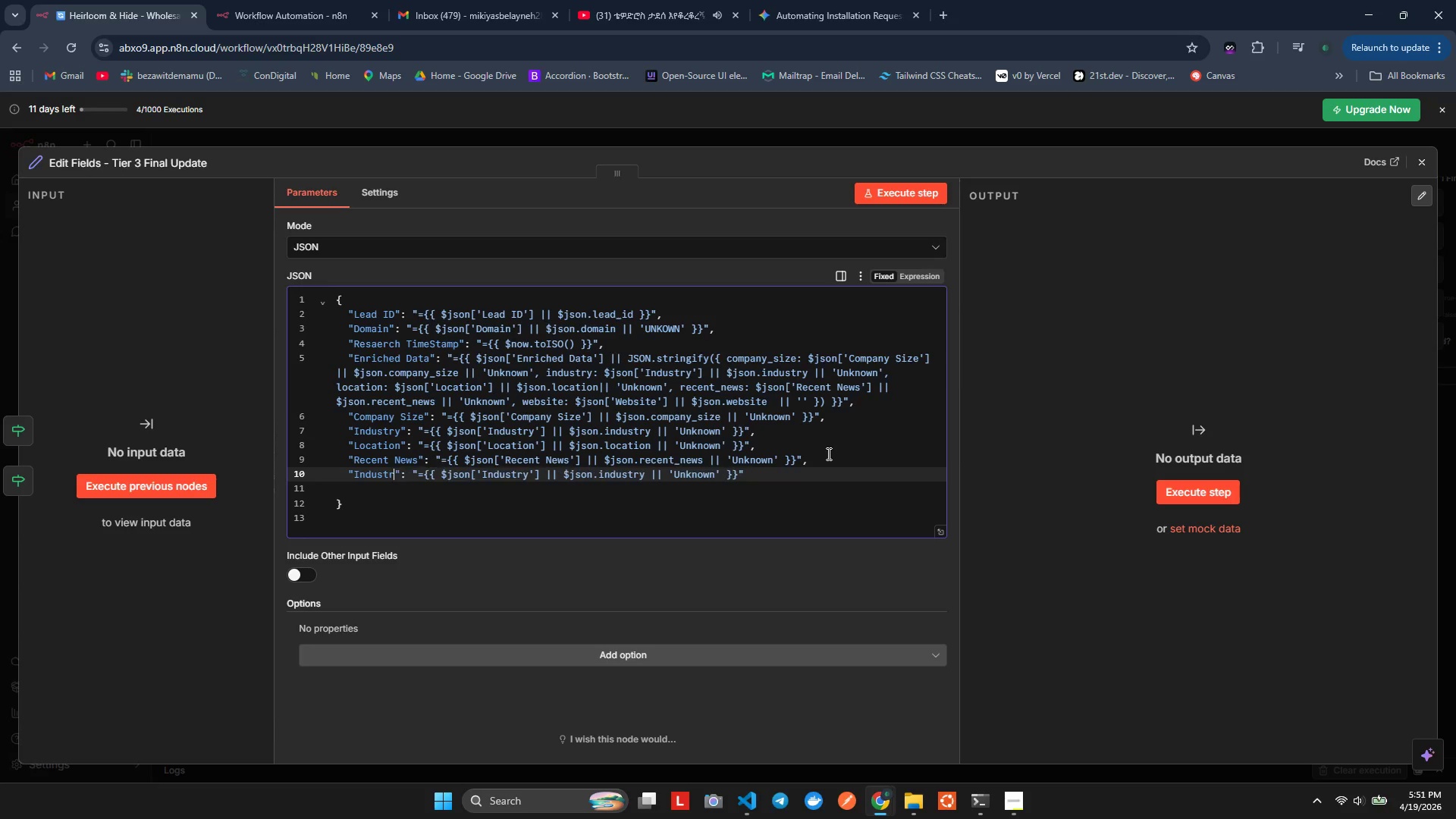 
key(Backspace)
 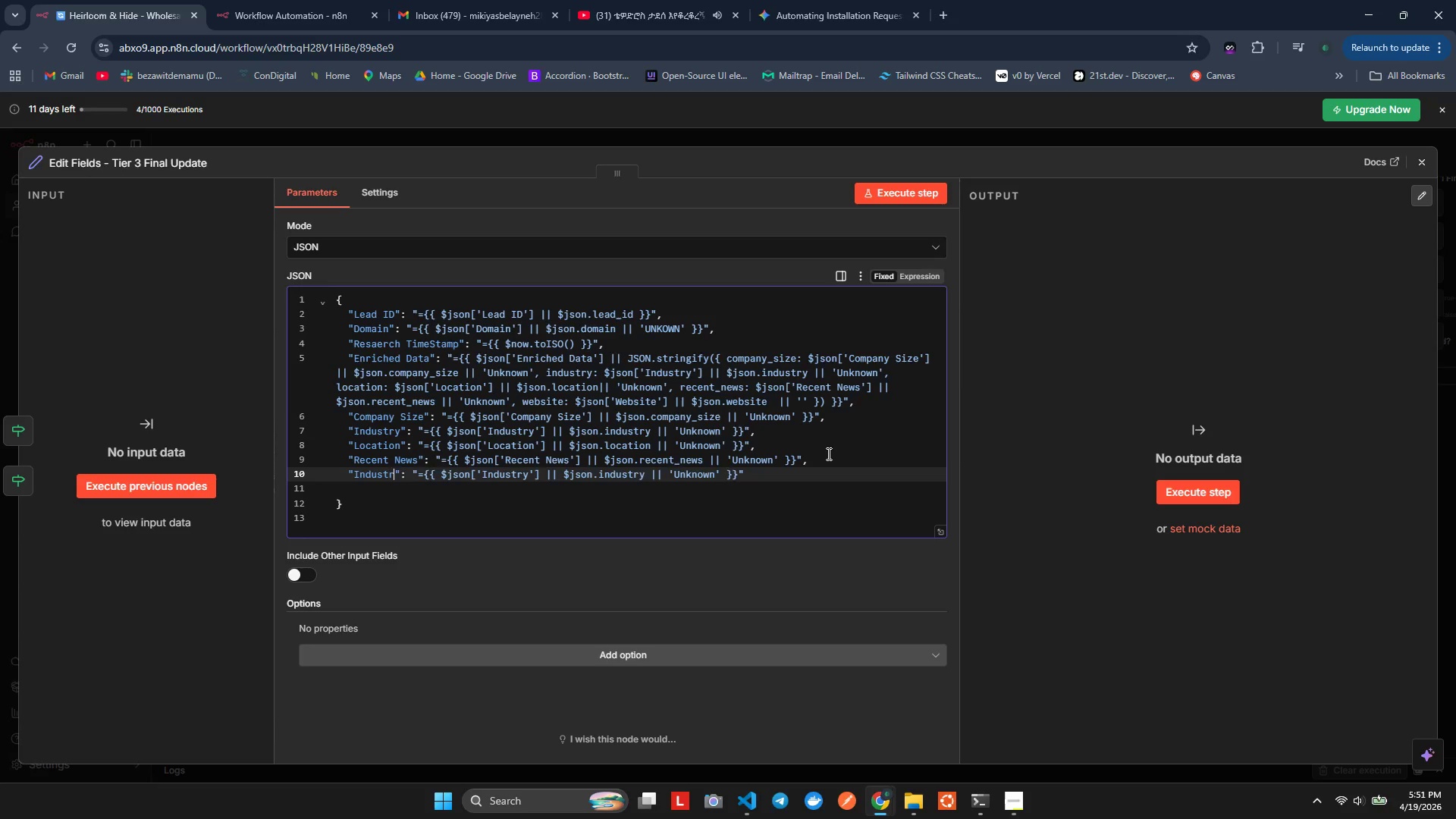 
key(Backspace)
 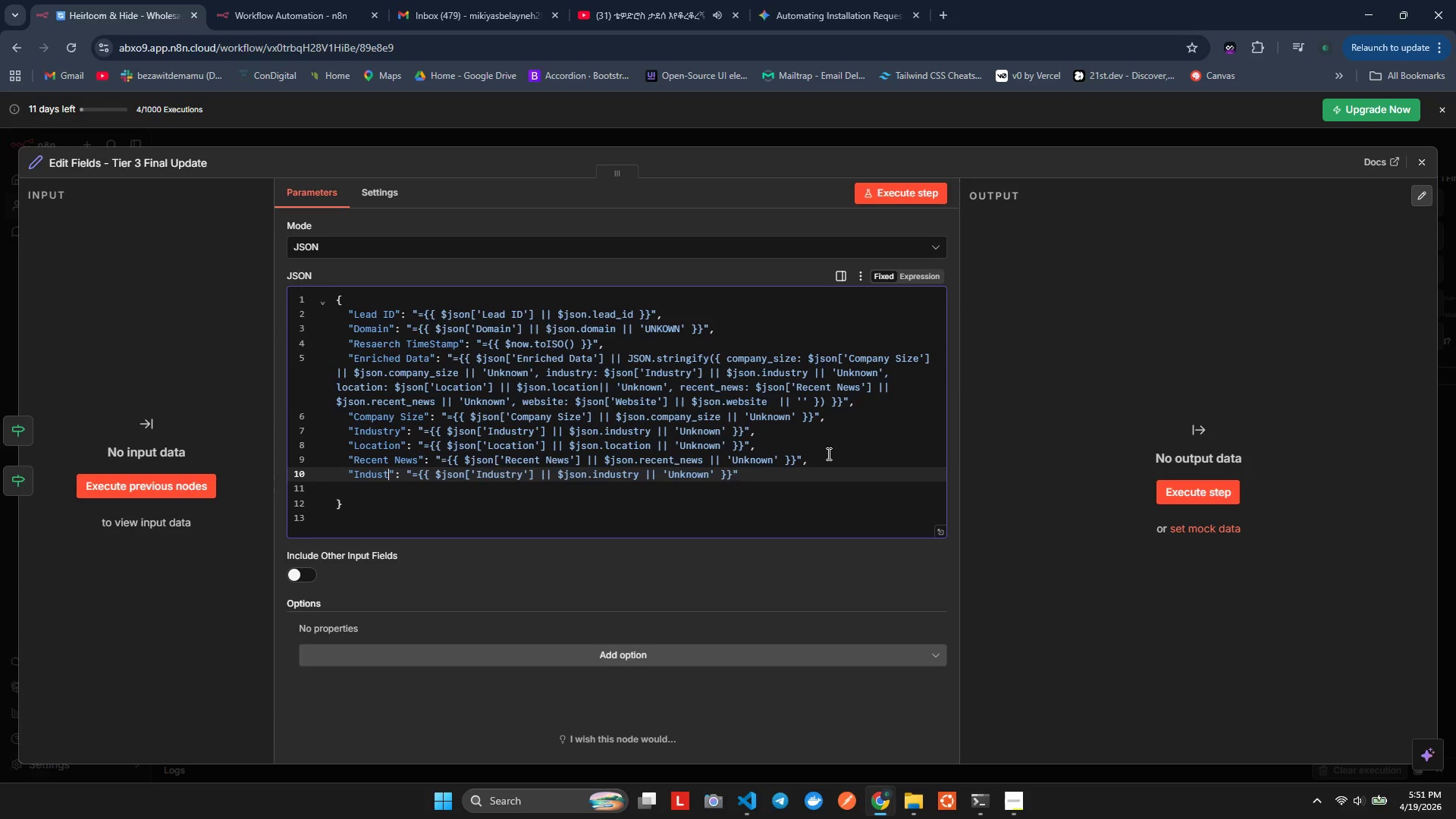 
key(Backspace)
 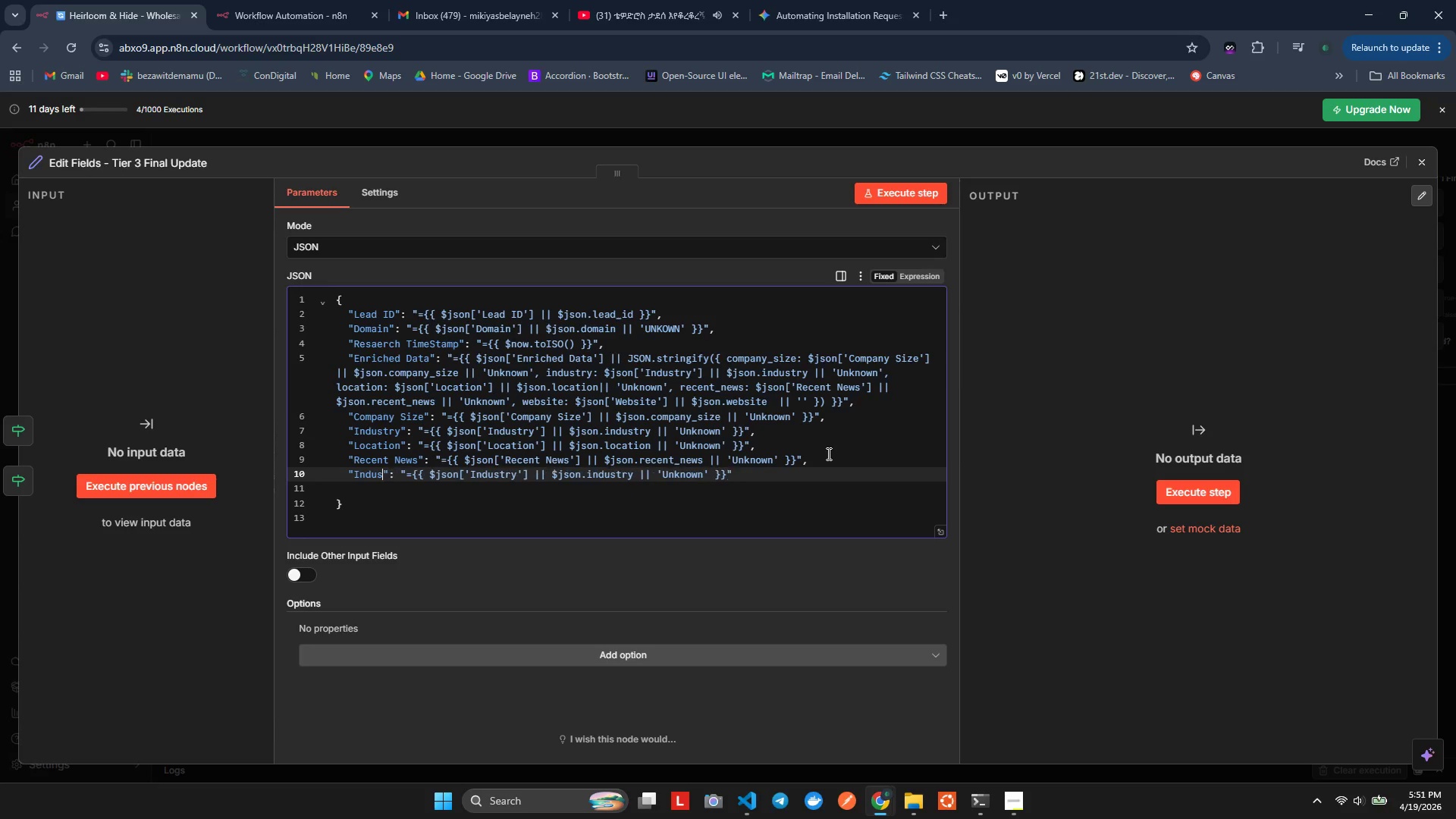 
key(Backspace)
 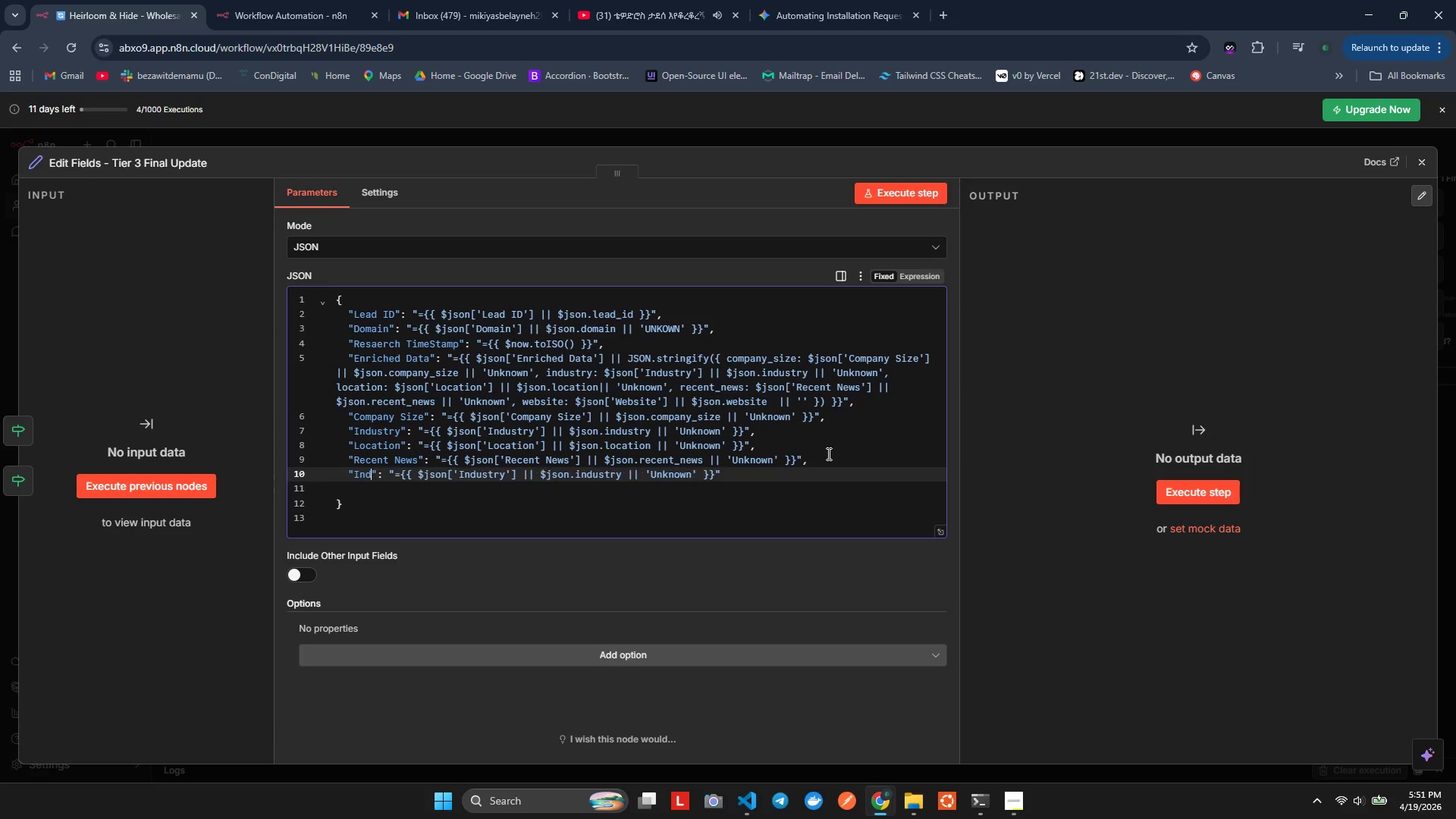 
key(Backspace)
 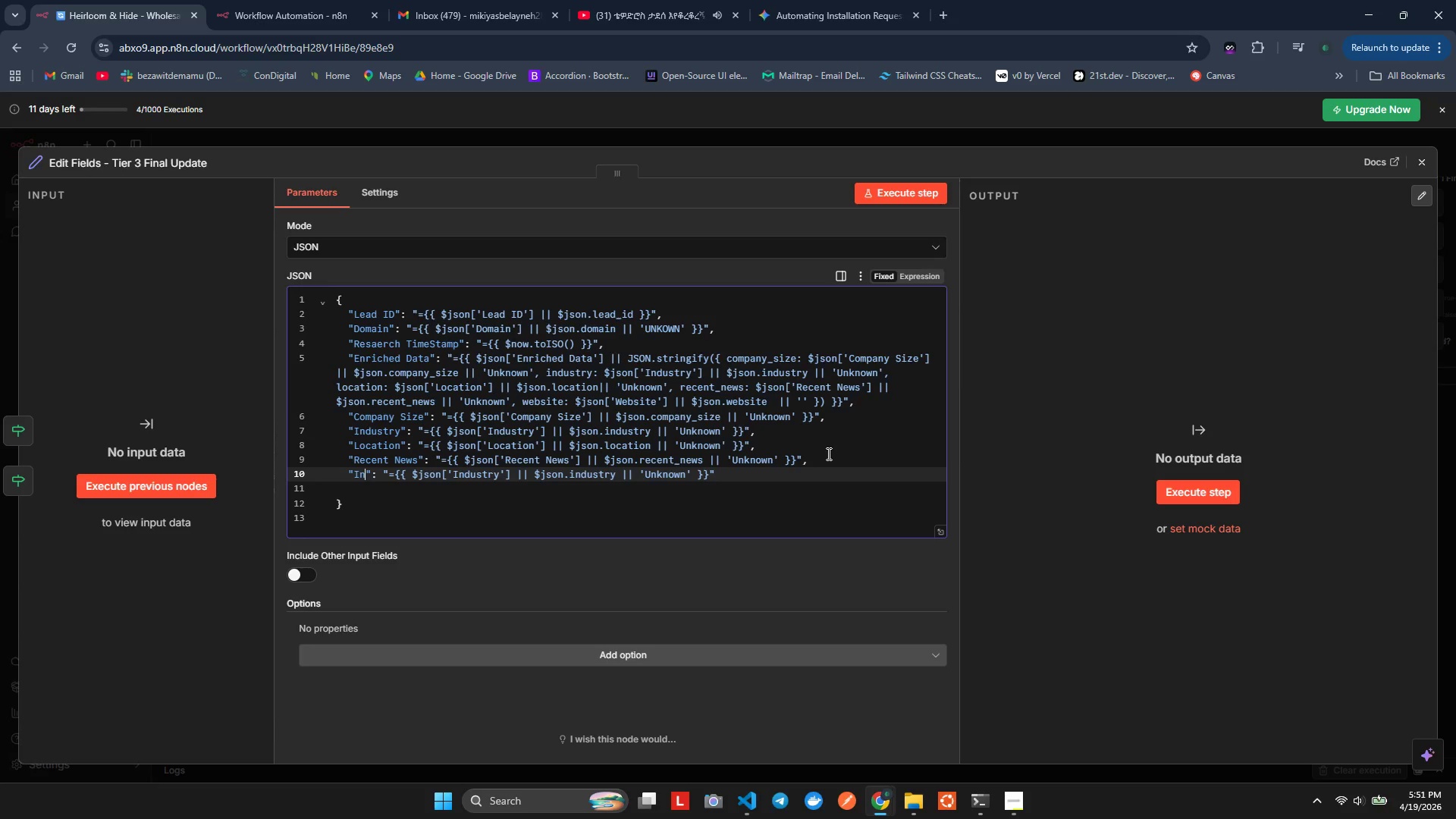 
key(Backspace)
 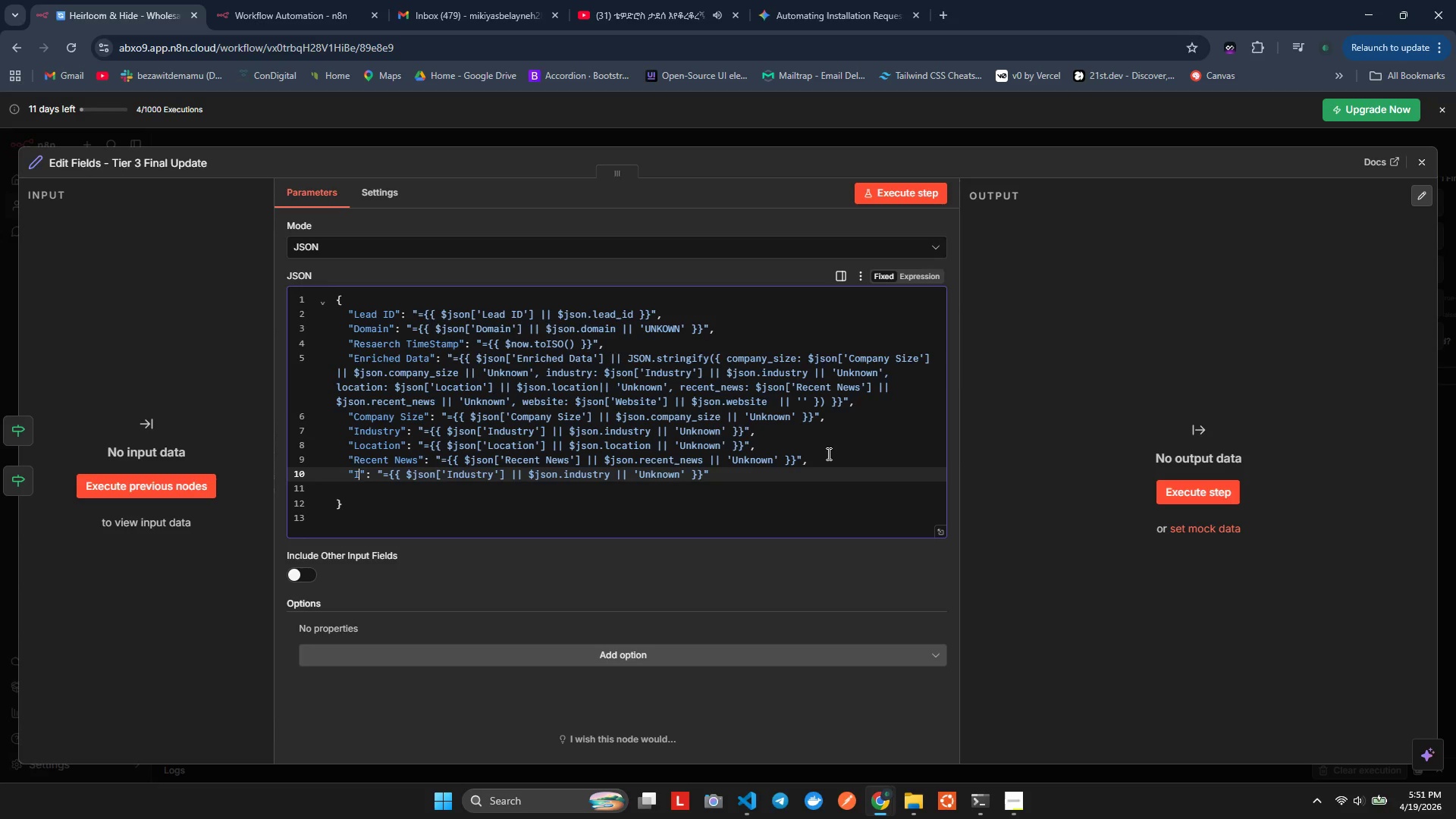 
key(Backspace)
 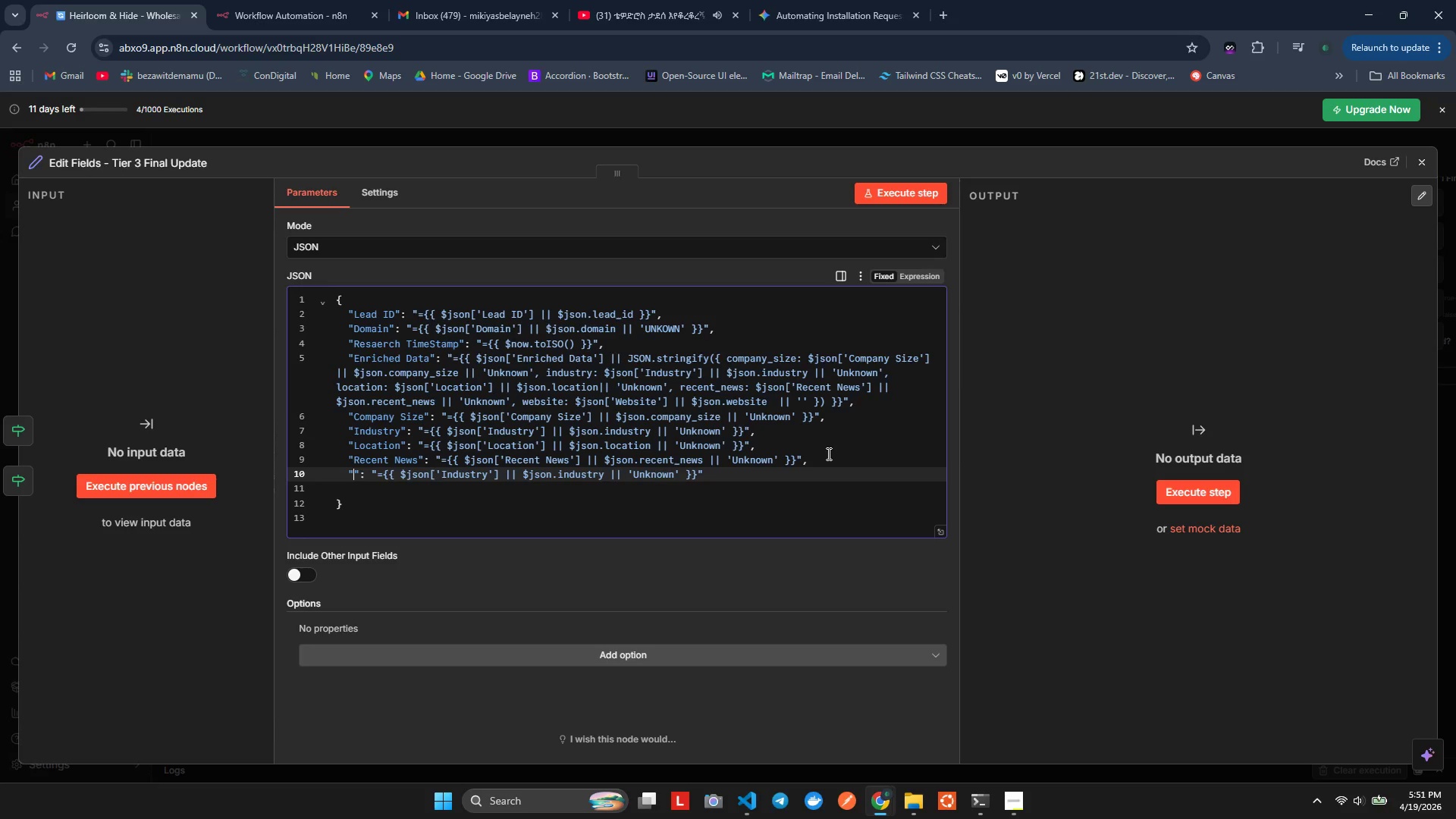 
type(Website)
 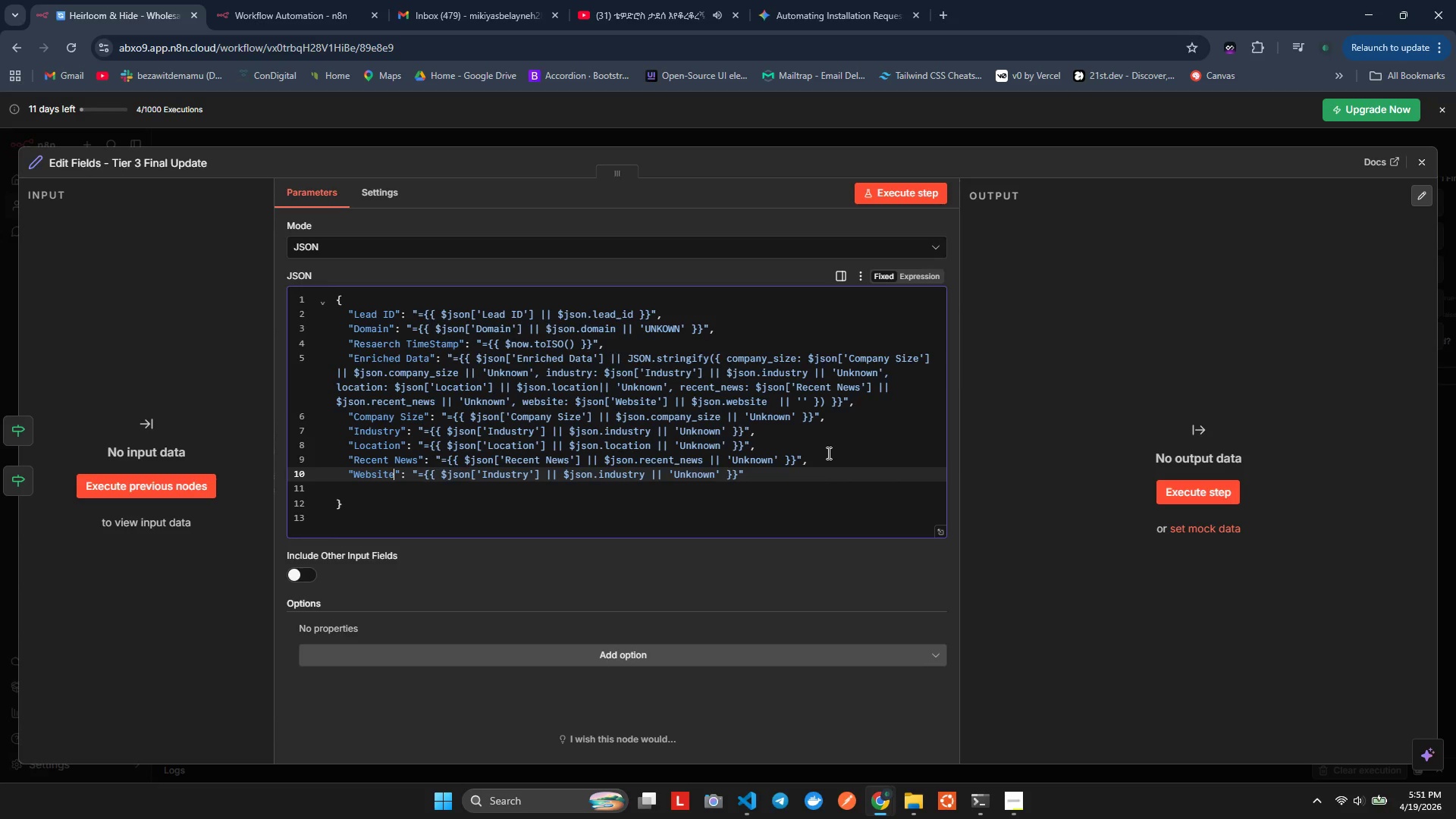 
hold_key(key=ArrowRight, duration=1.09)
 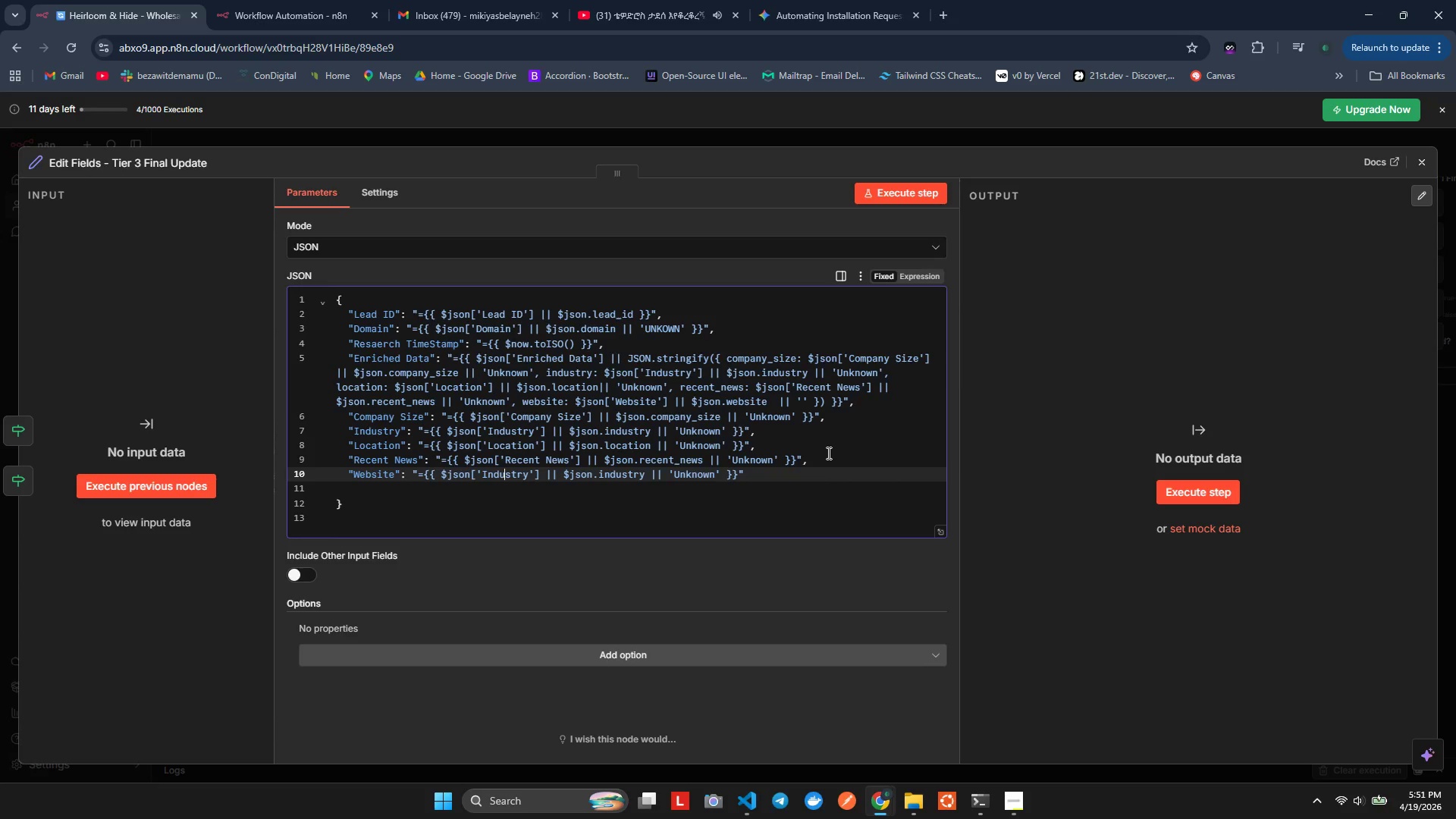 
key(ArrowRight)
 